 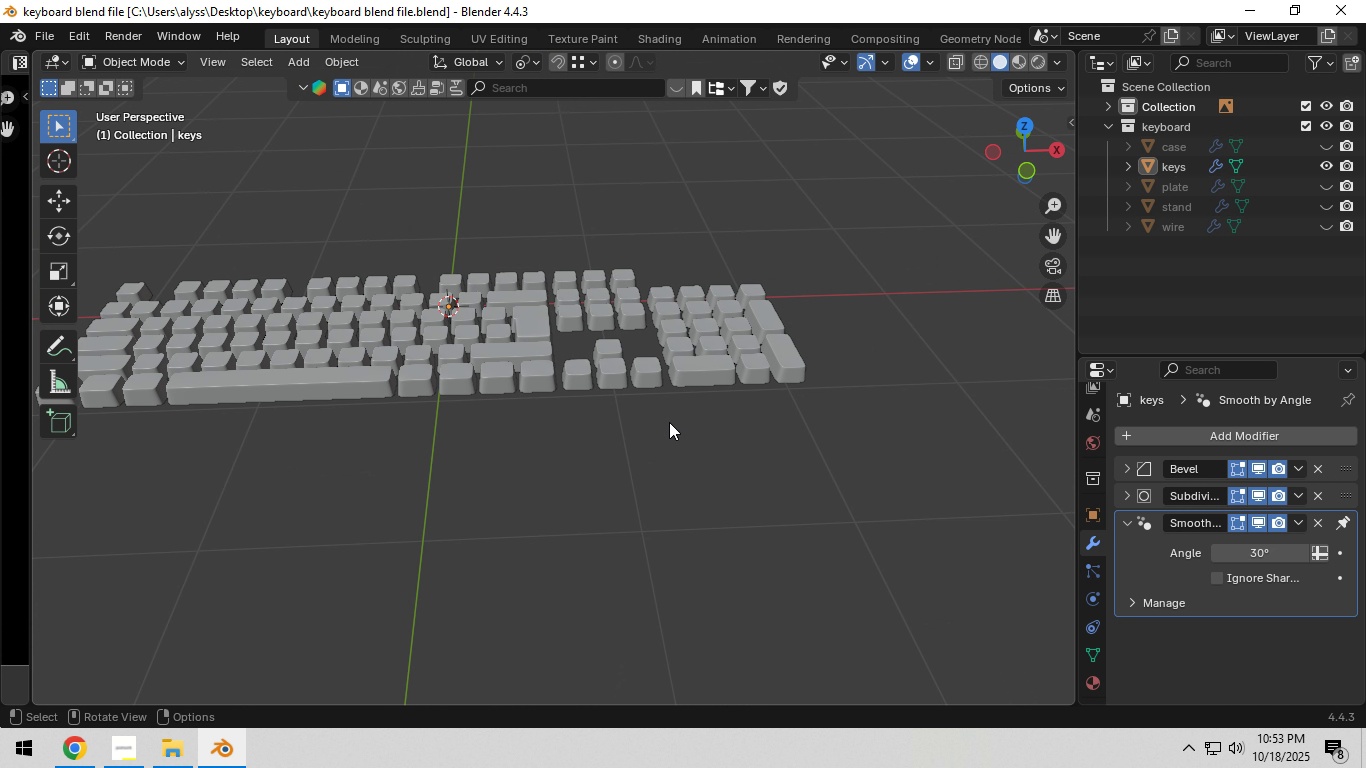 
hold_key(key=ShiftLeft, duration=0.3)
 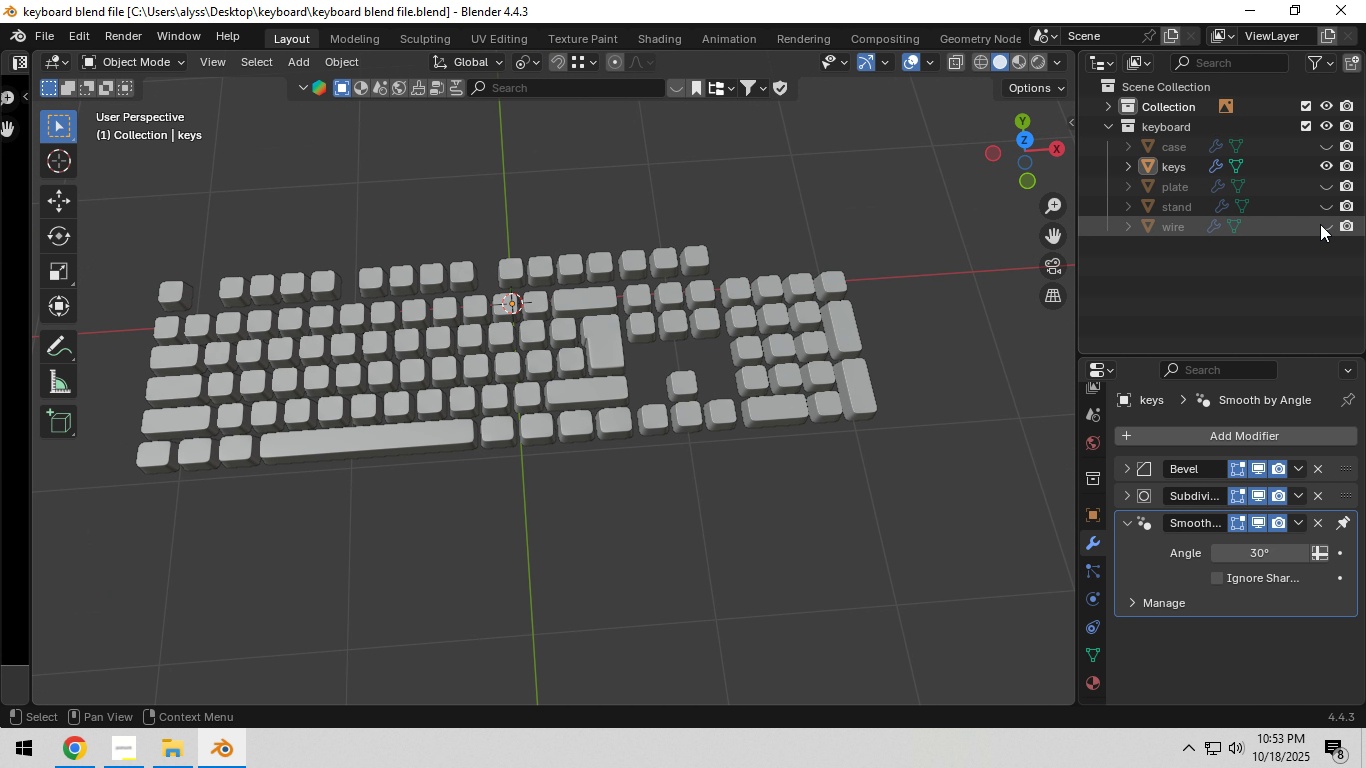 
double_click([1326, 207])
 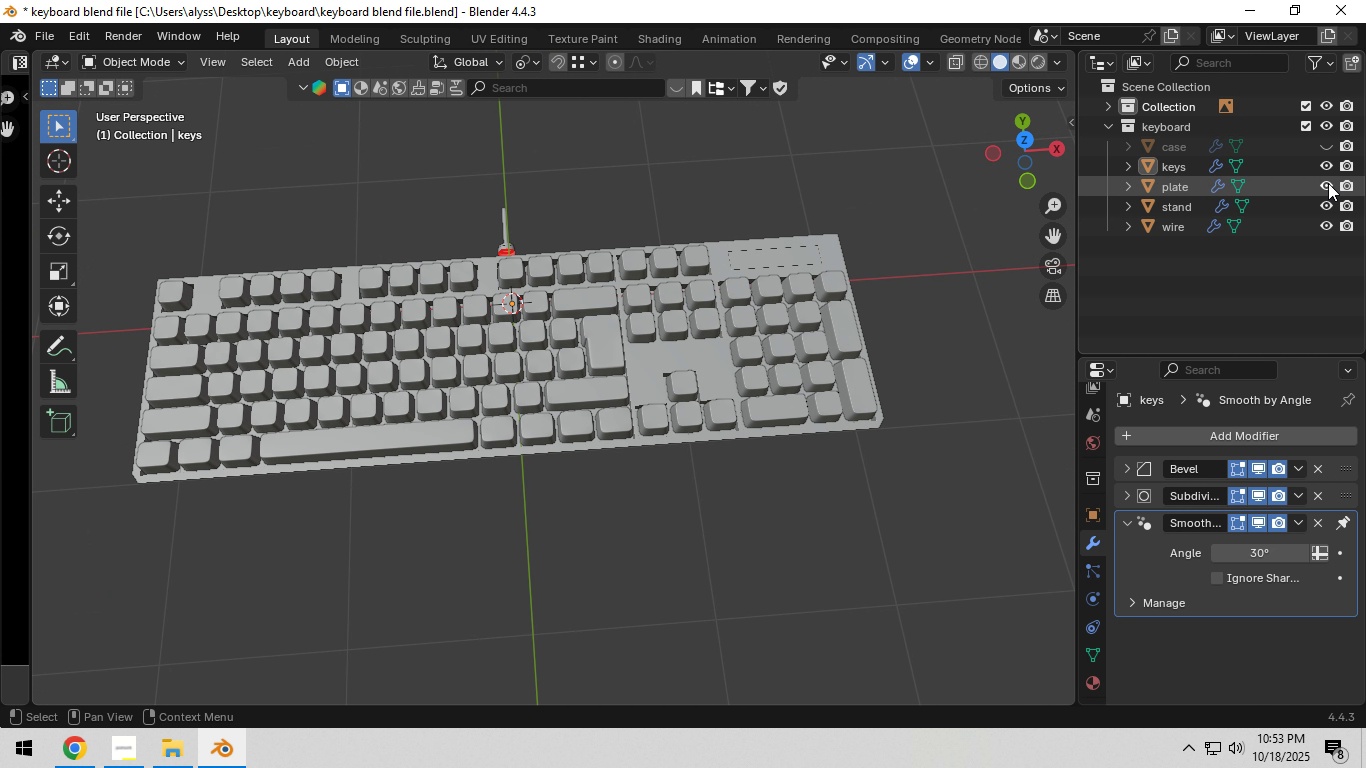 
triple_click([1328, 183])
 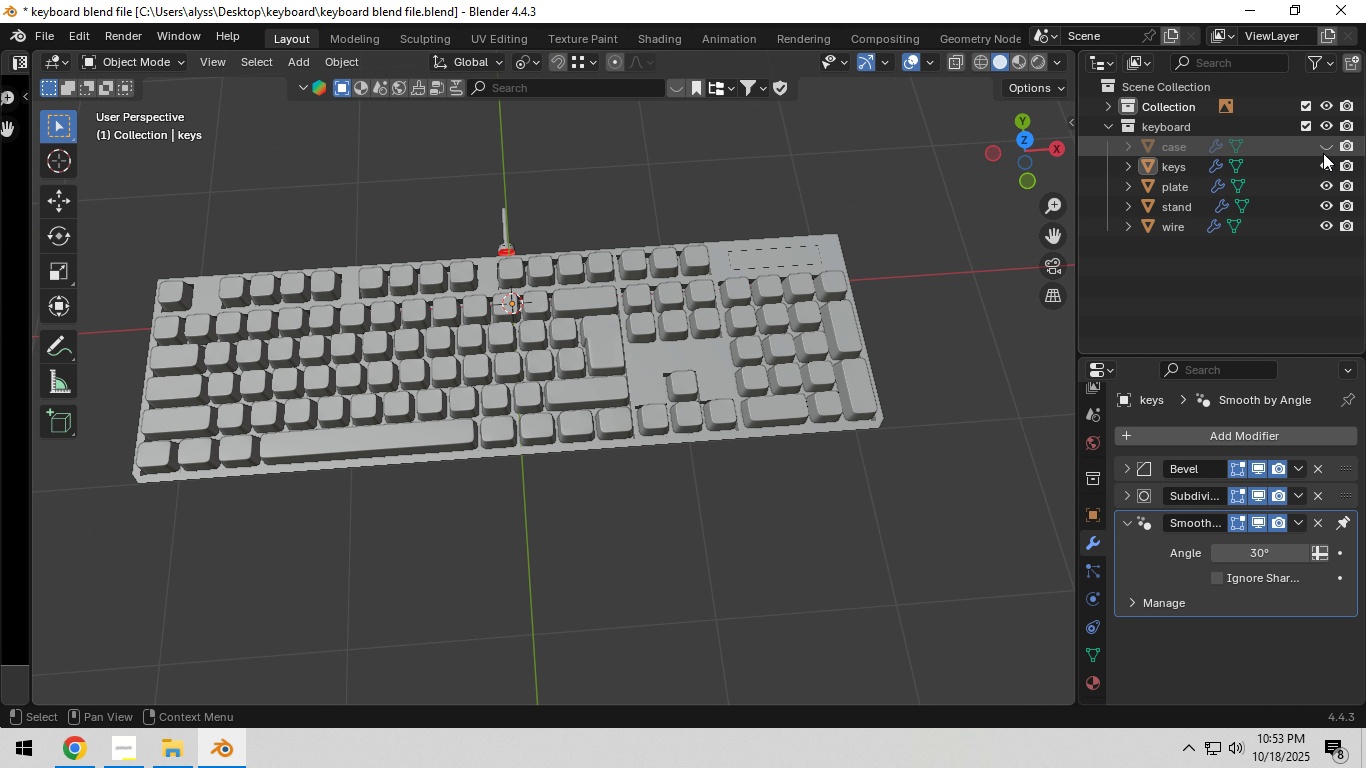 
left_click([1323, 153])
 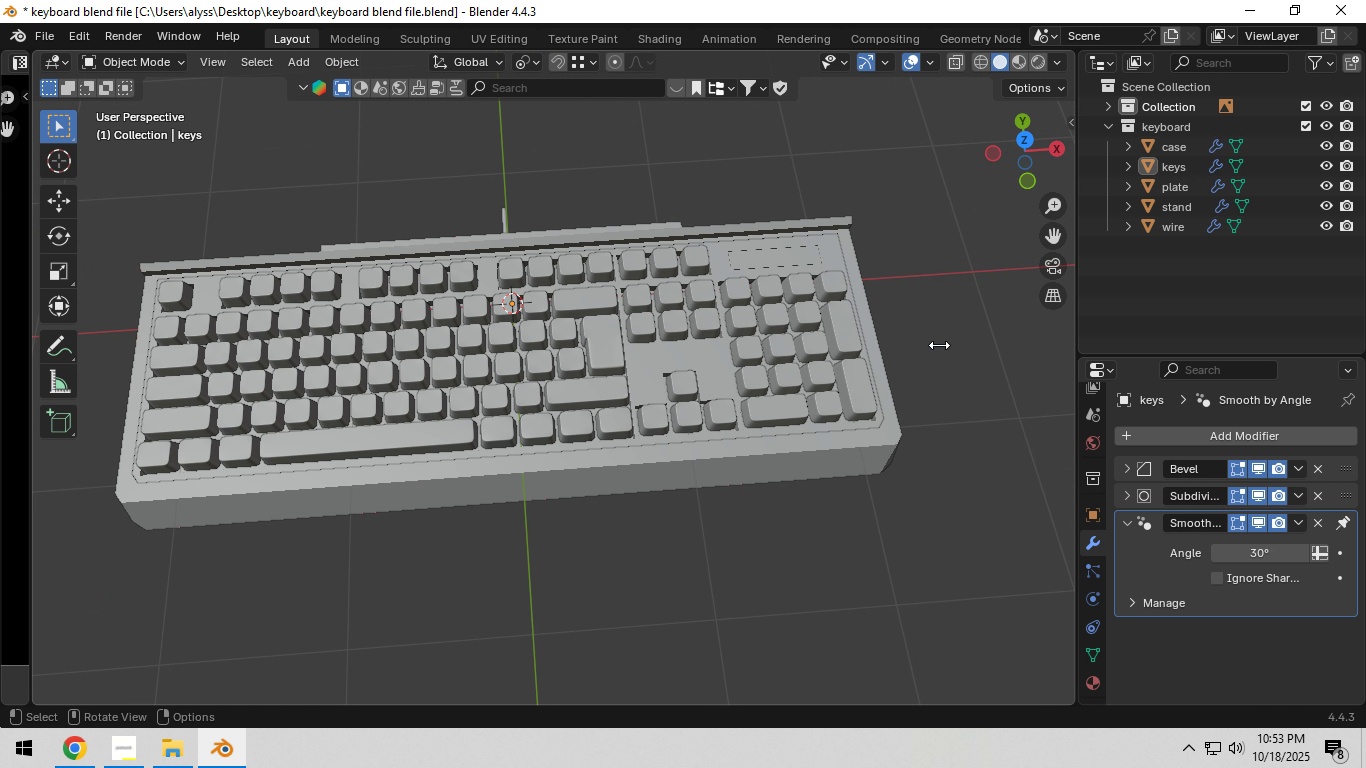 
left_click([939, 345])
 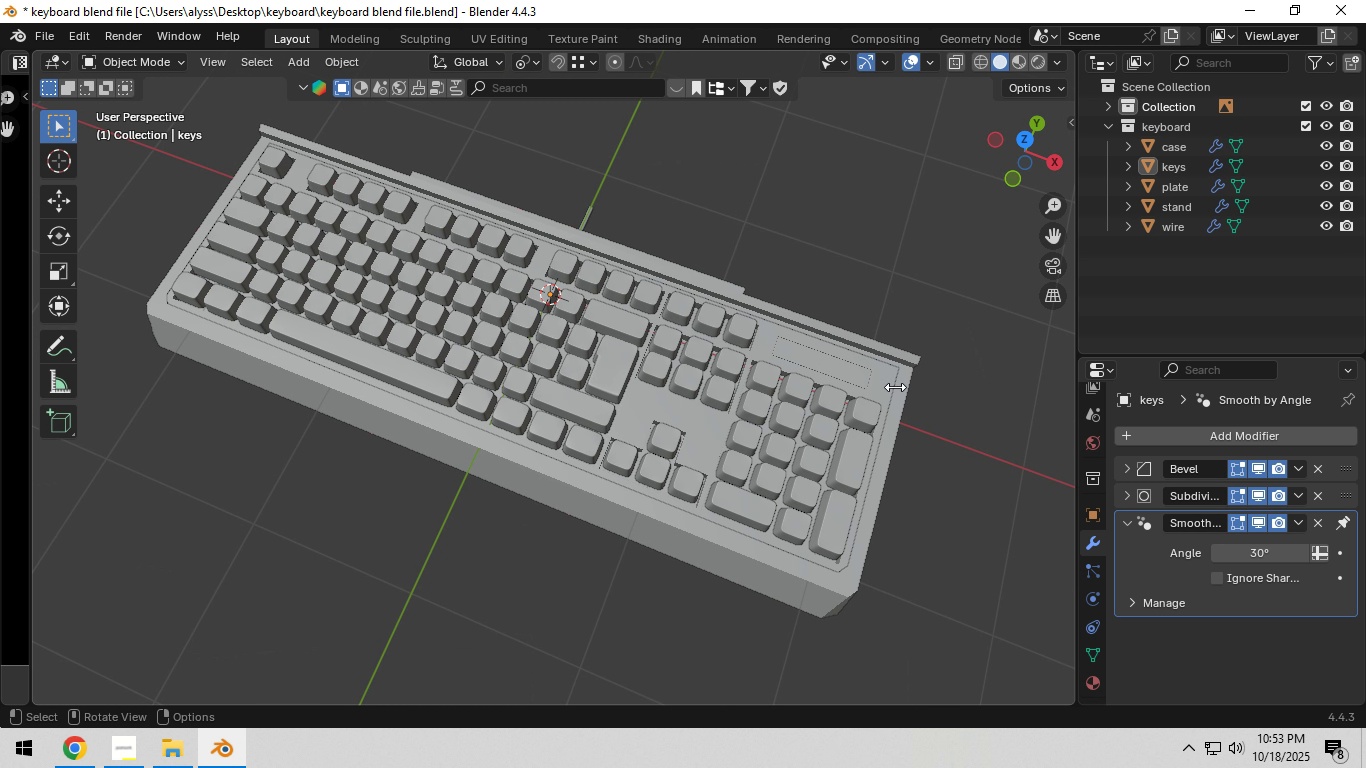 
key(Tab)
 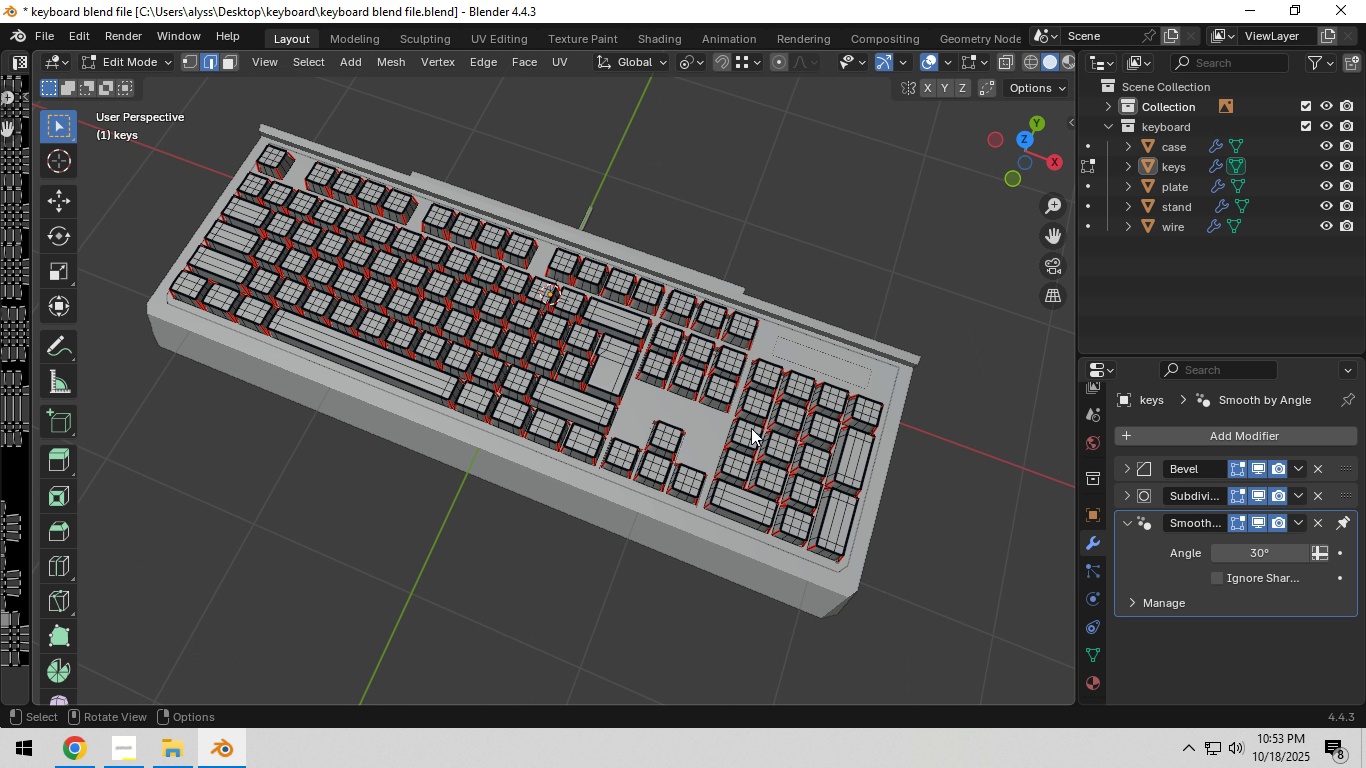 
key(Tab)
 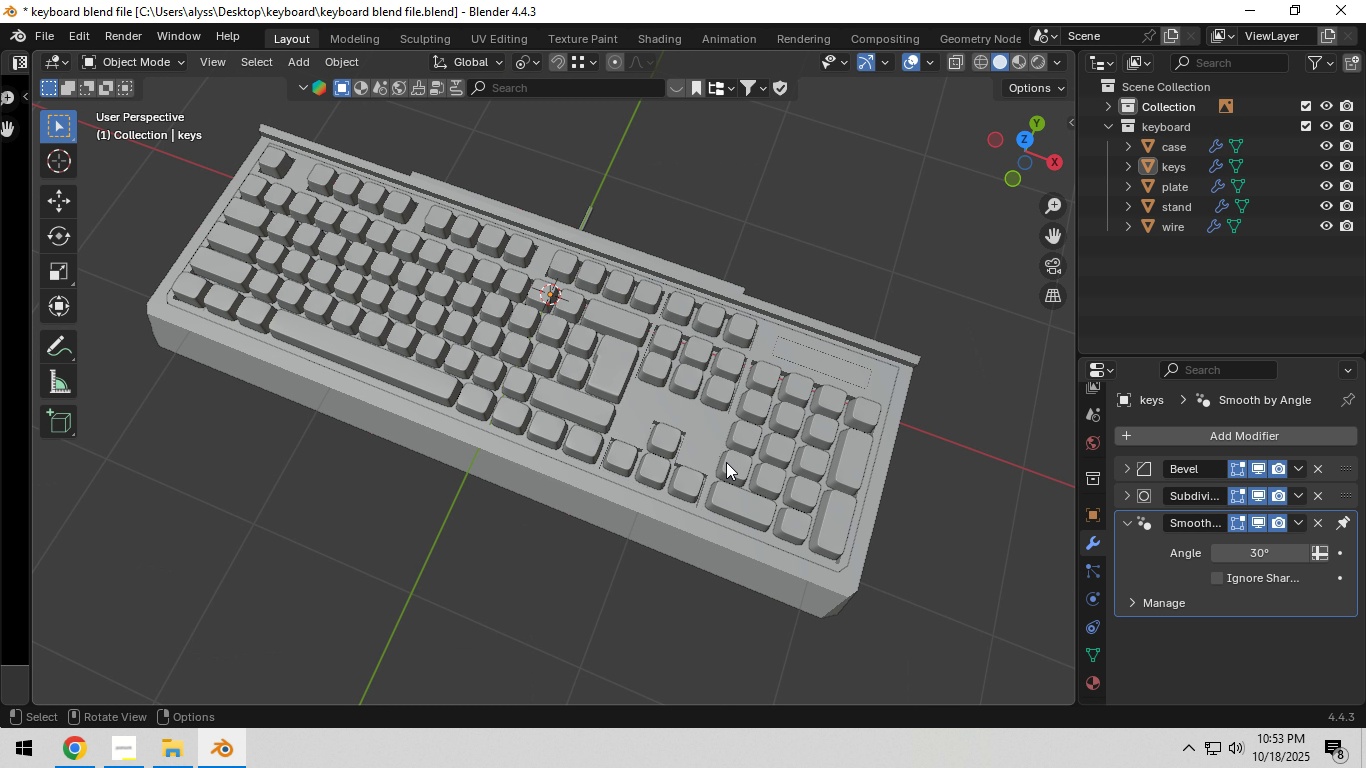 
scroll: coordinate [696, 495], scroll_direction: down, amount: 2.0
 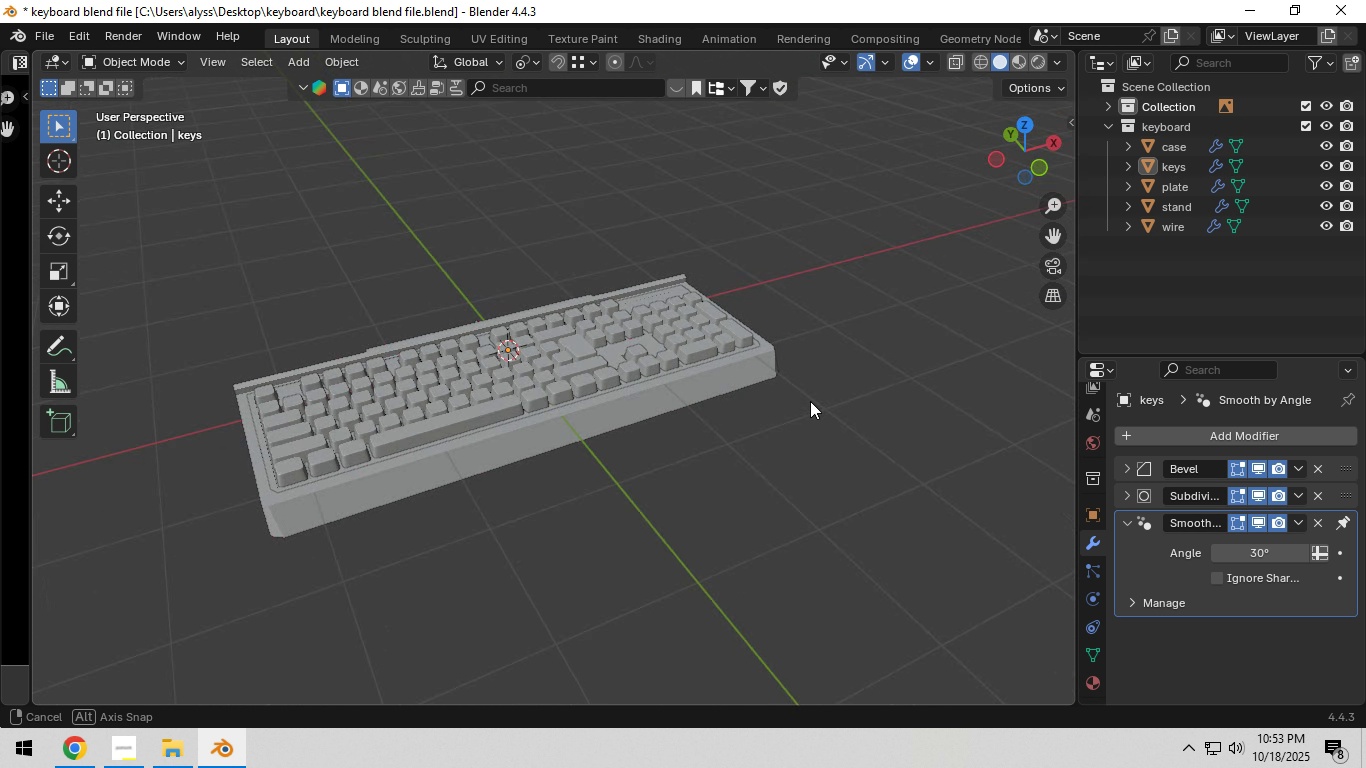 
wait(8.64)
 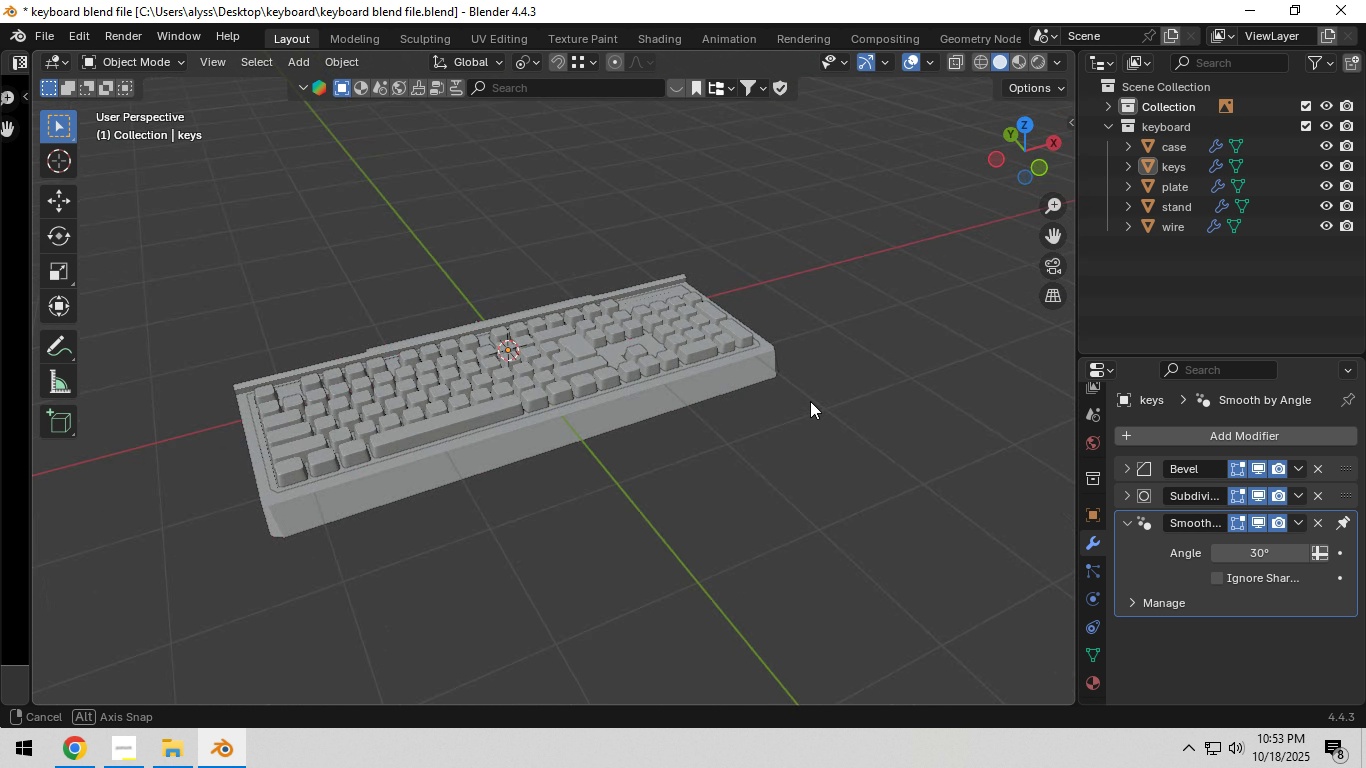 
scroll: coordinate [689, 436], scroll_direction: up, amount: 1.0
 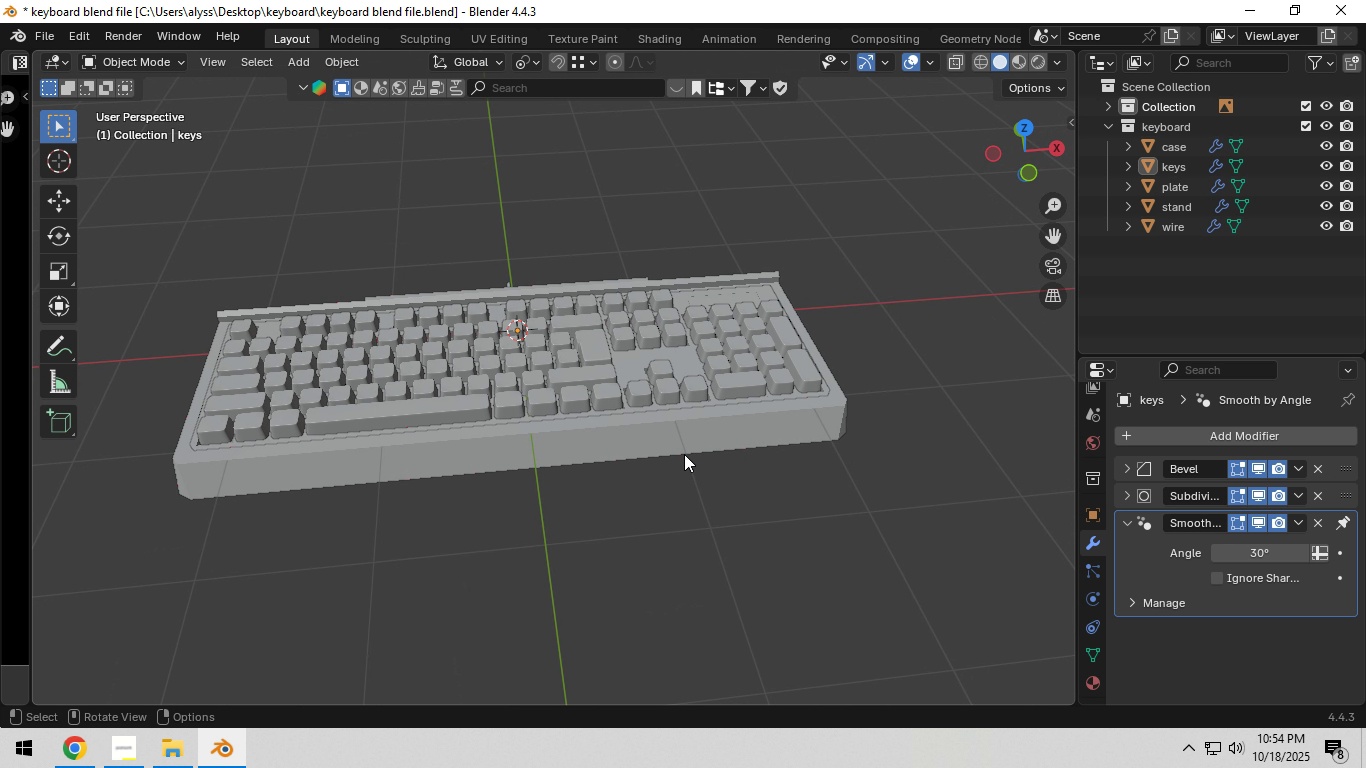 
hold_key(key=ShiftLeft, duration=0.37)
 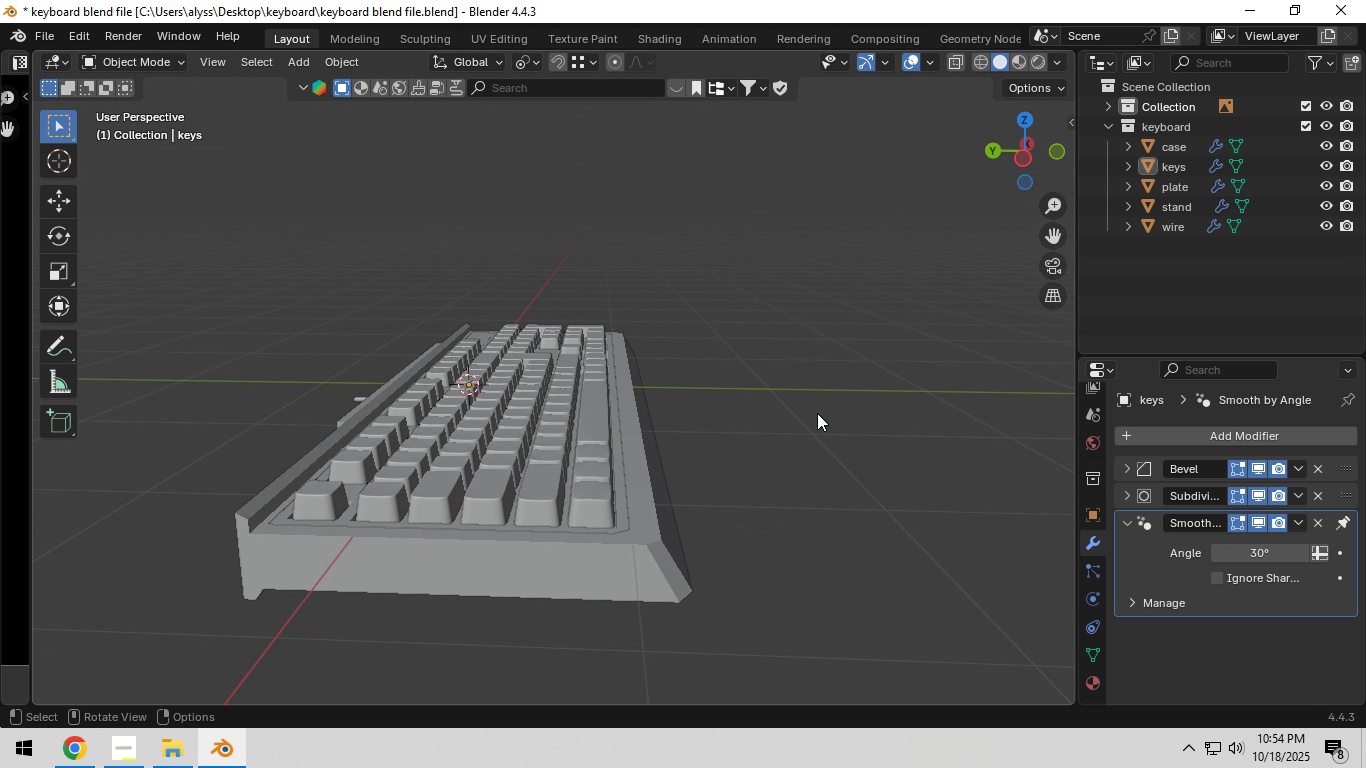 
left_click([659, 474])
 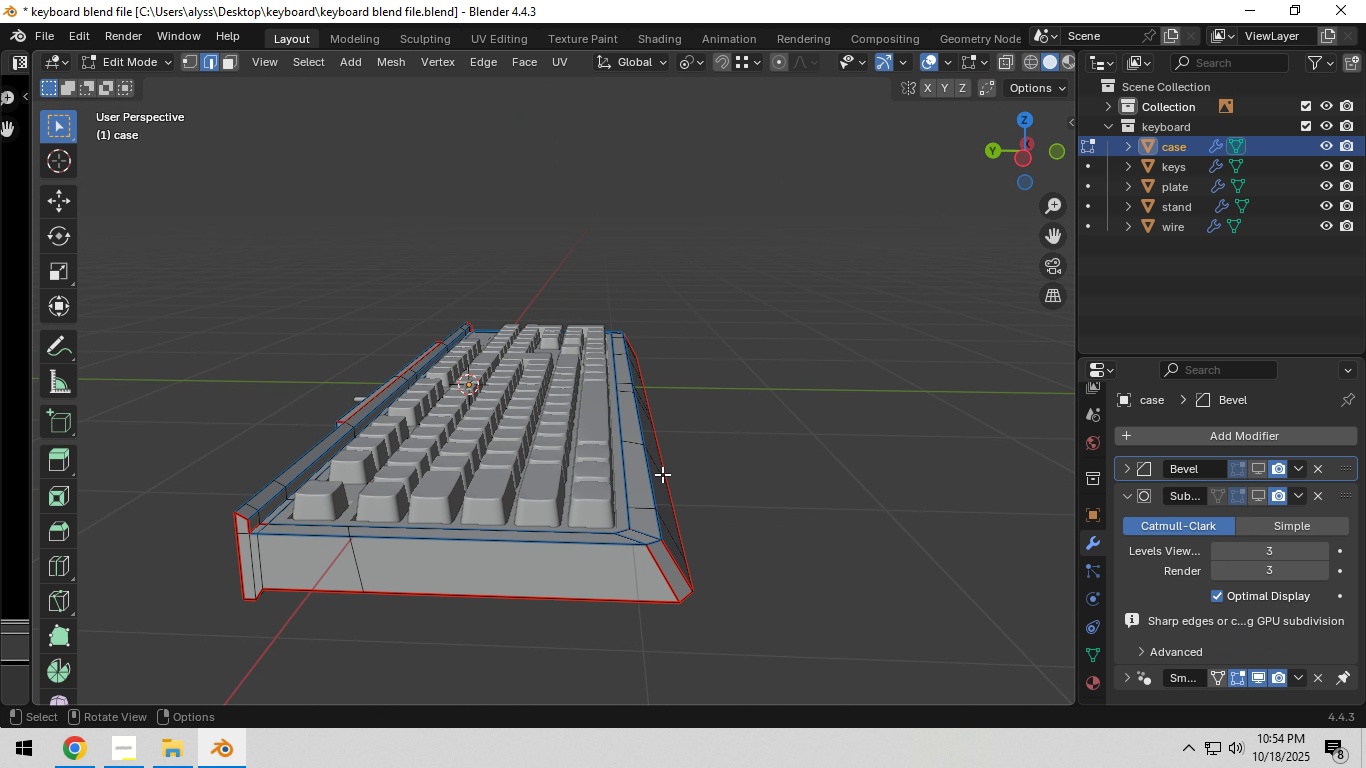 
key(Tab)
 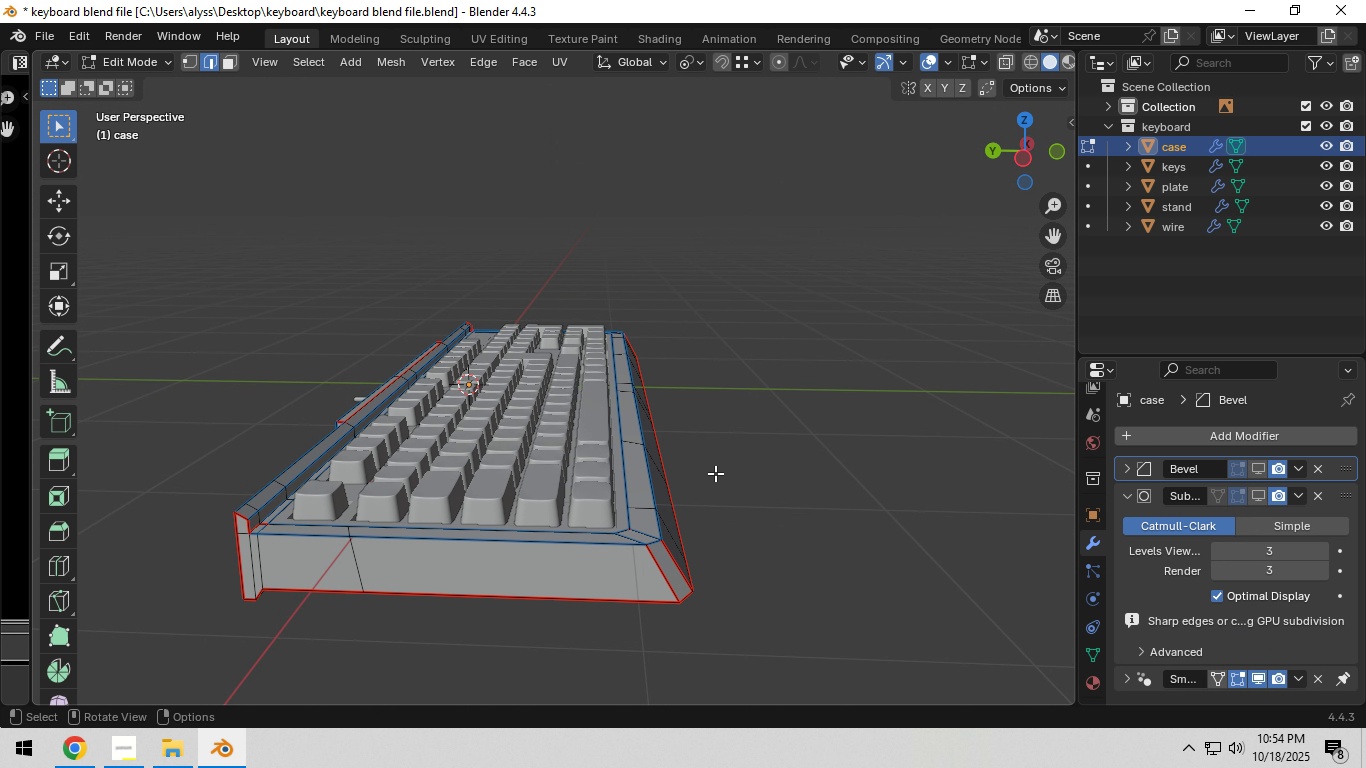 
hold_key(key=ShiftLeft, duration=0.31)
 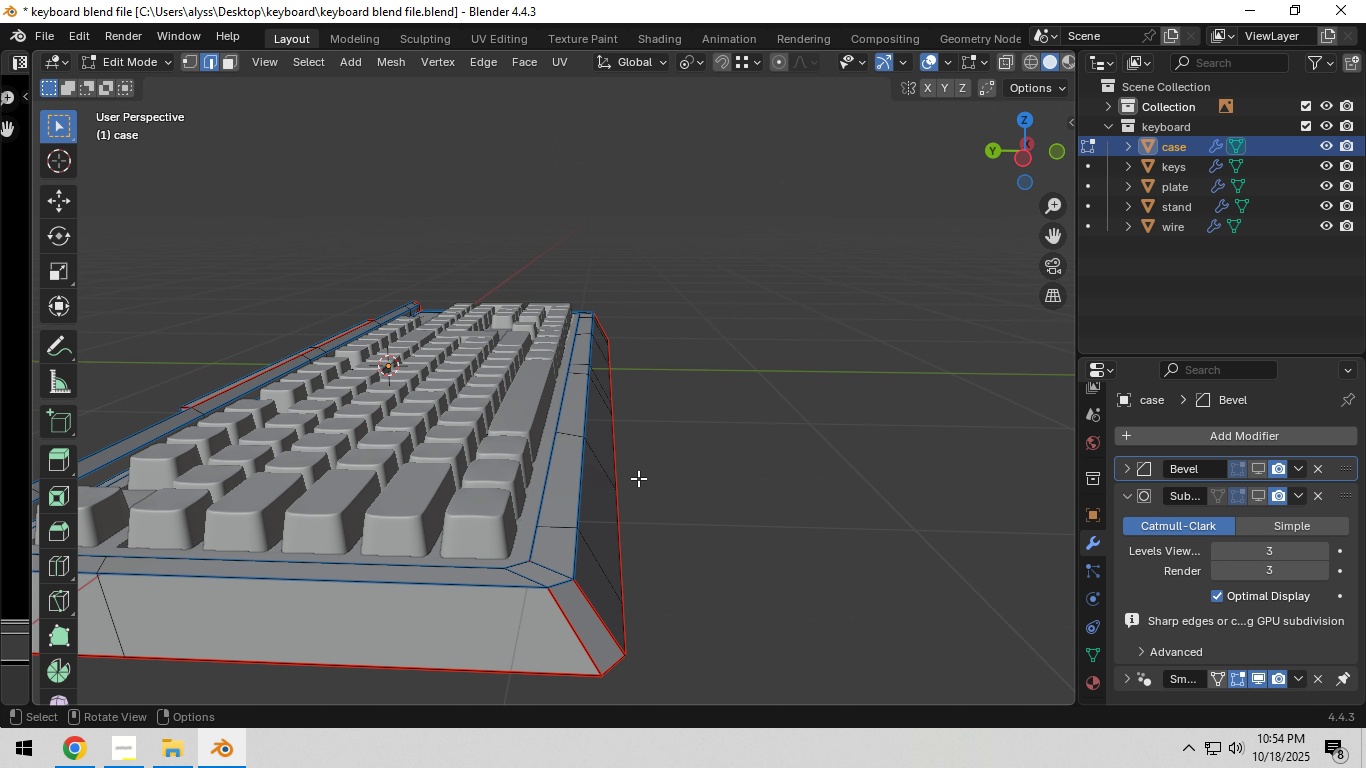 
scroll: coordinate [638, 476], scroll_direction: up, amount: 1.0
 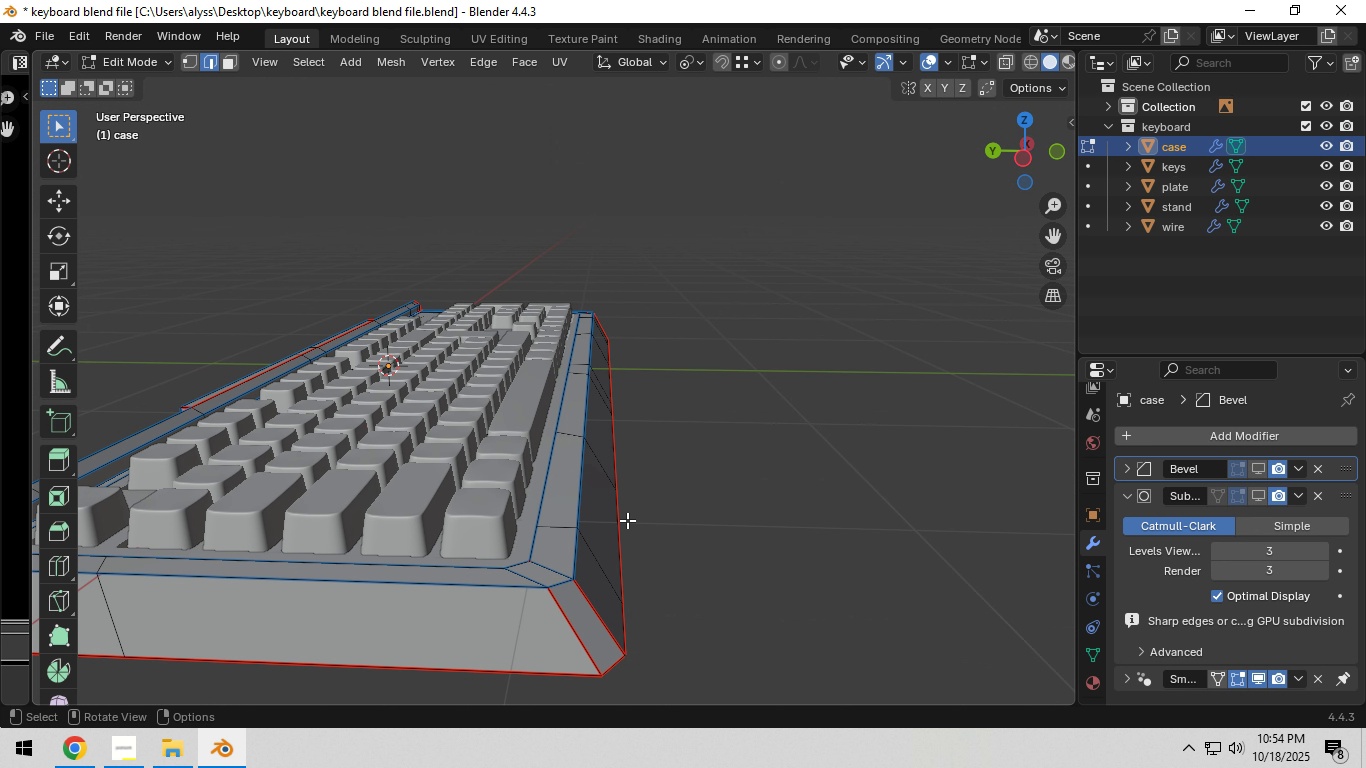 
hold_key(key=AltLeft, duration=0.82)
left_click([621, 540])
 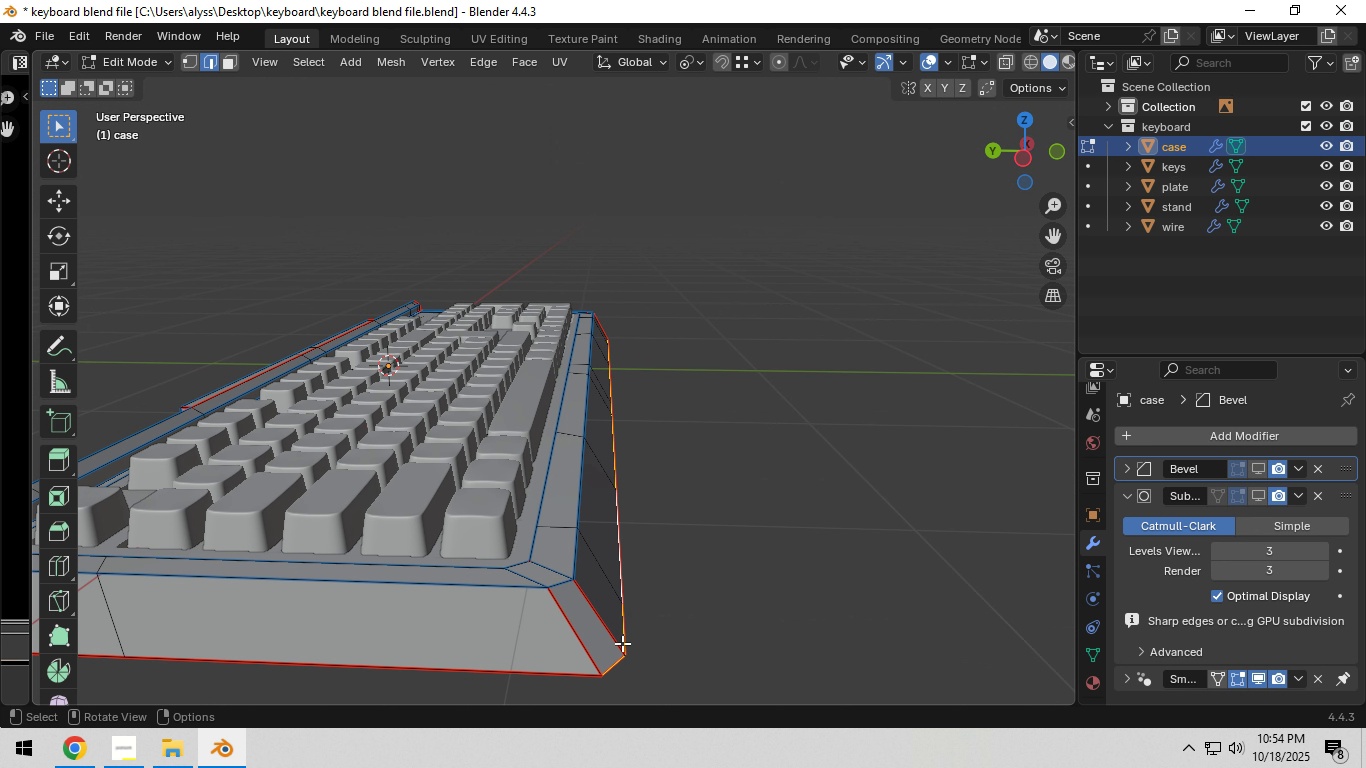 
left_click([626, 630])
 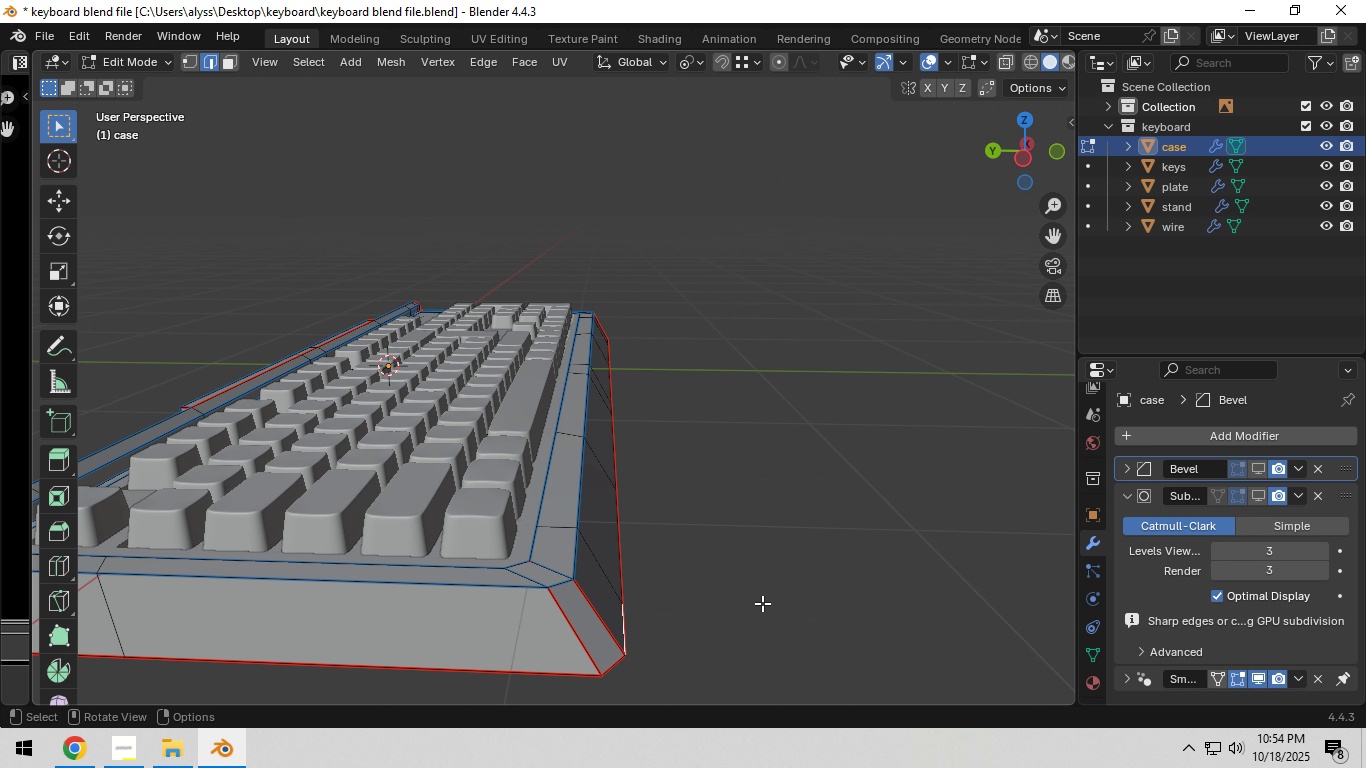 
scroll: coordinate [763, 603], scroll_direction: down, amount: 2.0
 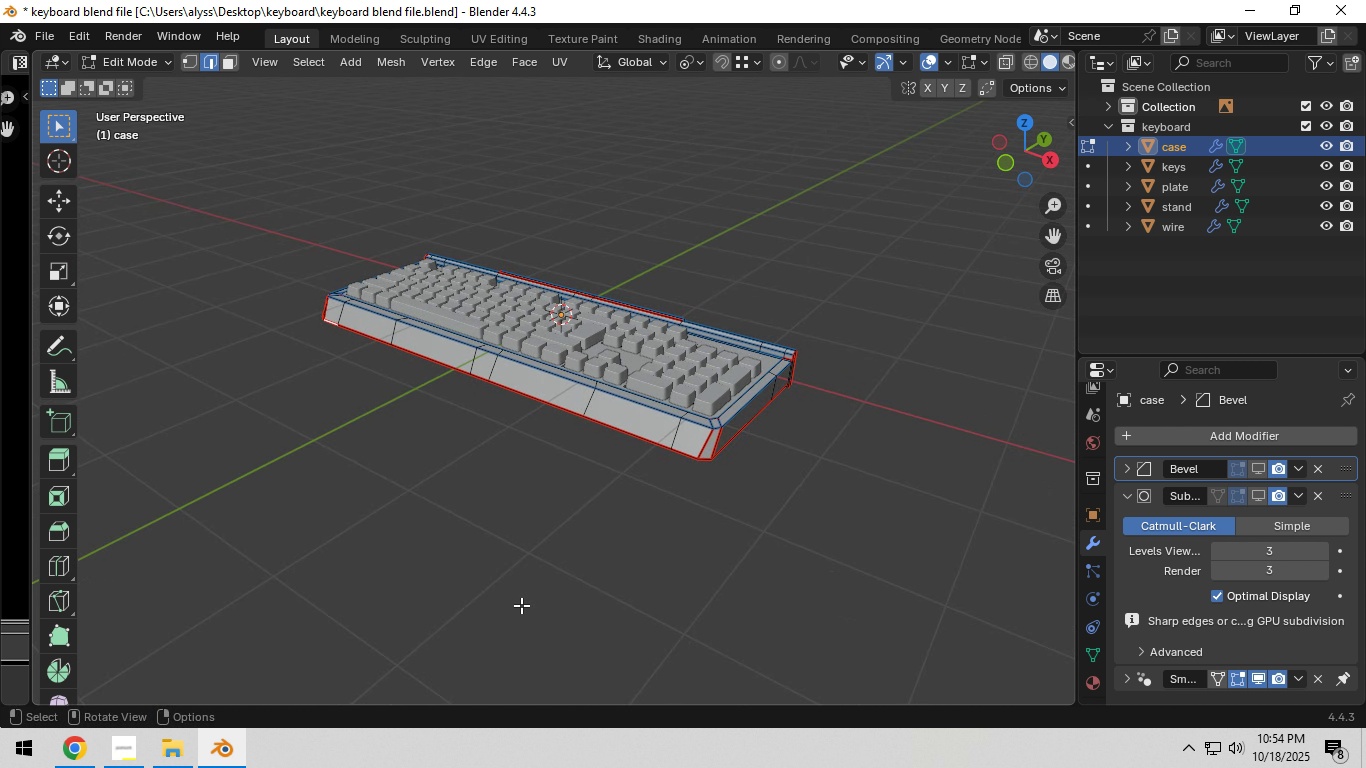 
scroll: coordinate [675, 546], scroll_direction: up, amount: 2.0
 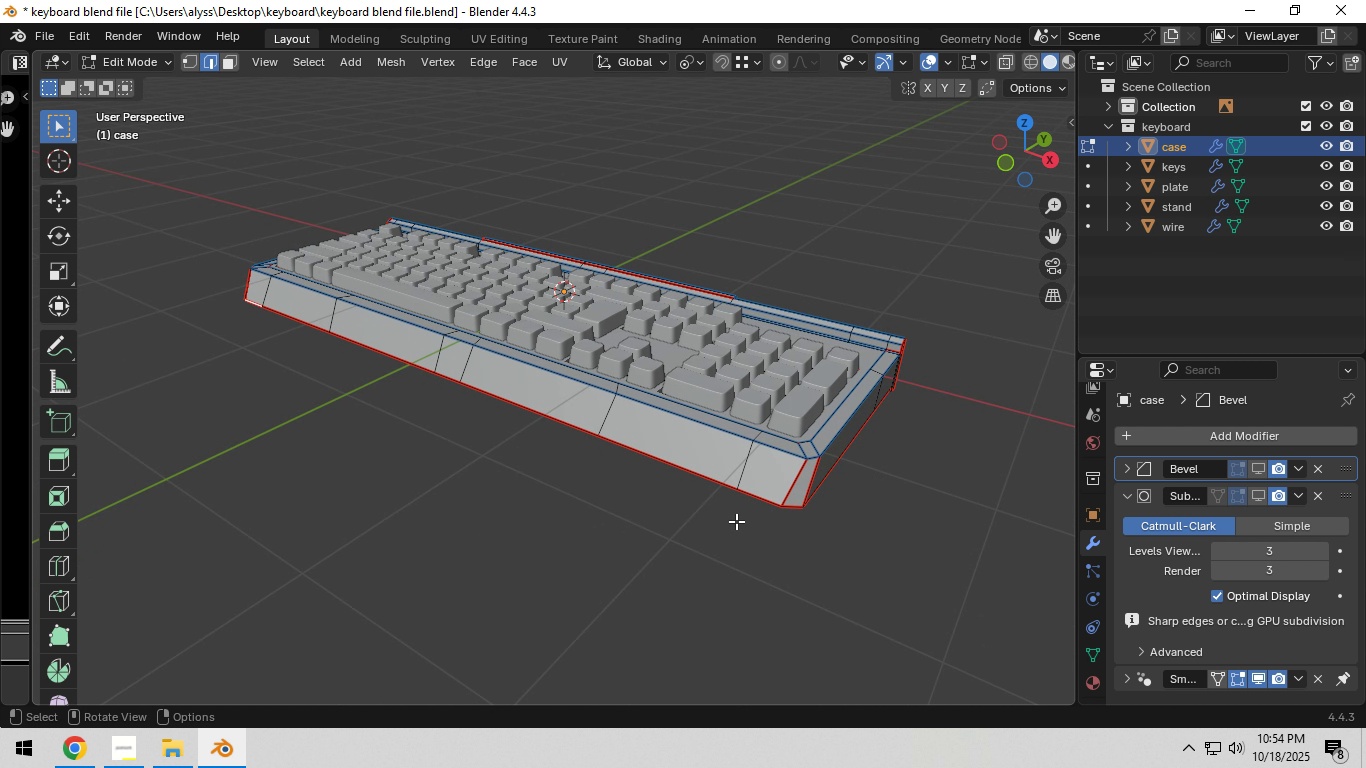 
hold_key(key=ControlLeft, duration=0.8)
left_click([765, 490])
 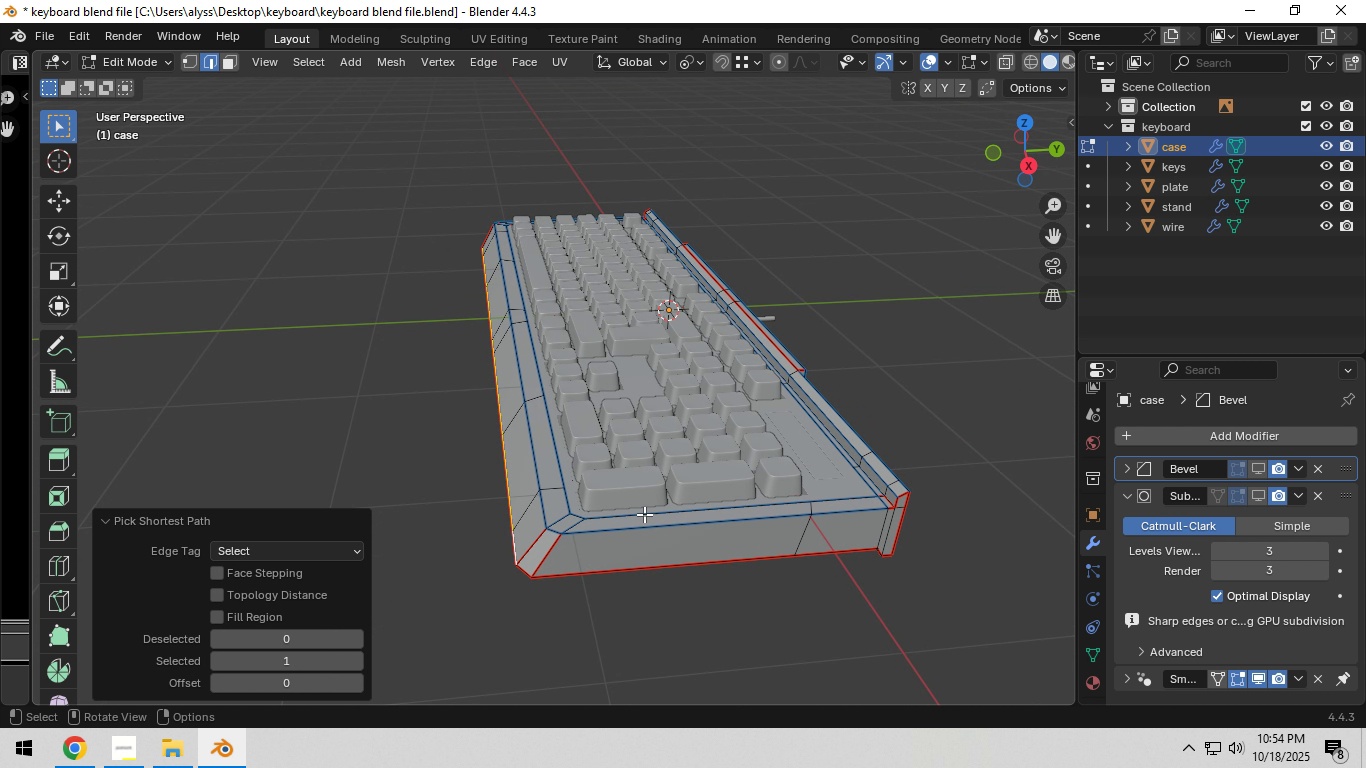 
scroll: coordinate [641, 521], scroll_direction: up, amount: 1.0
 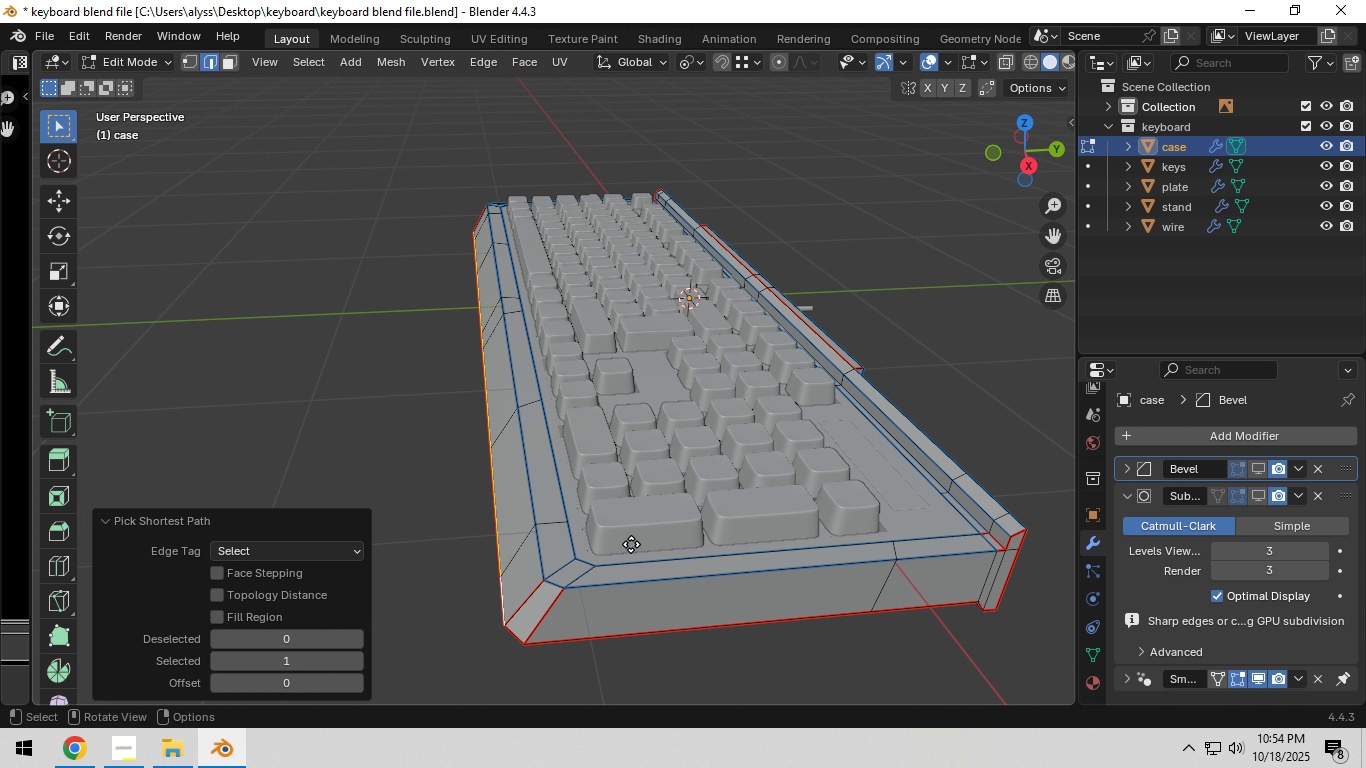 
type(gy)
 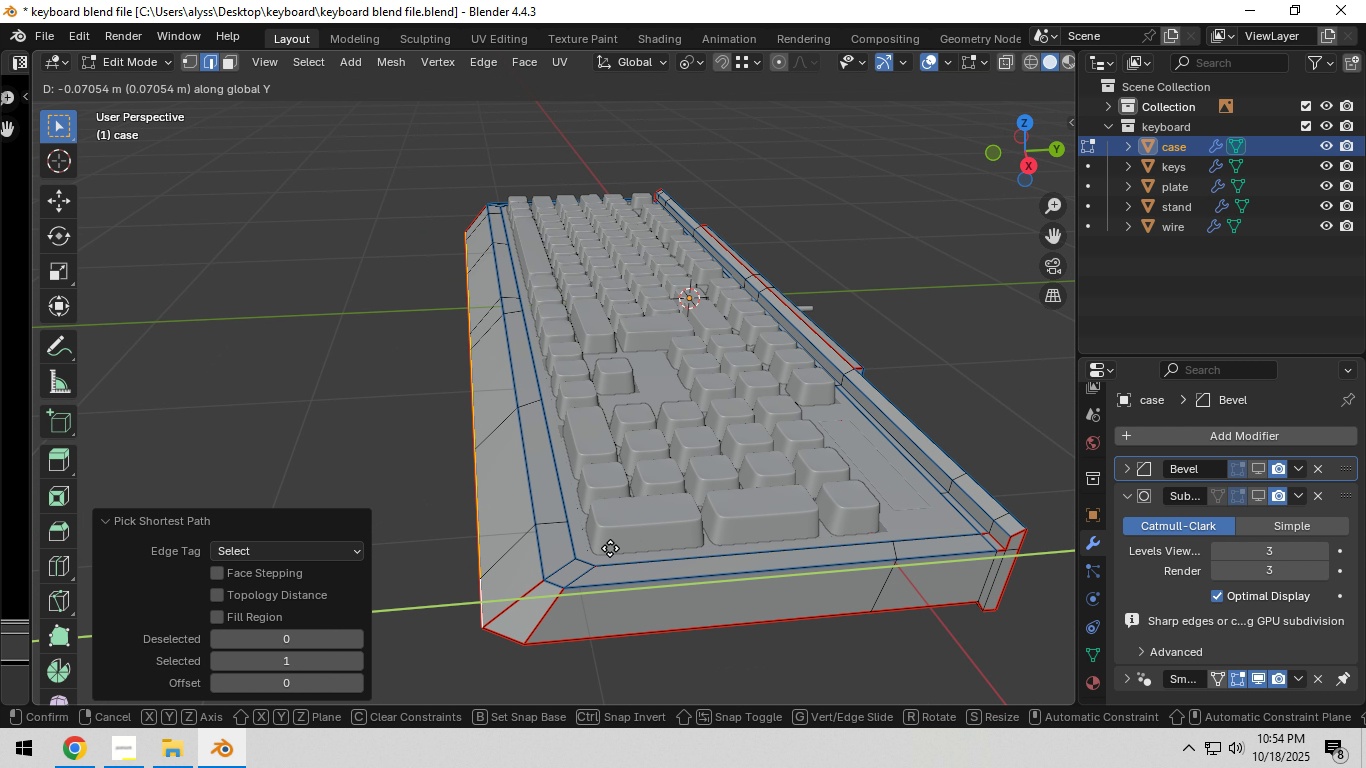 
left_click([610, 548])
 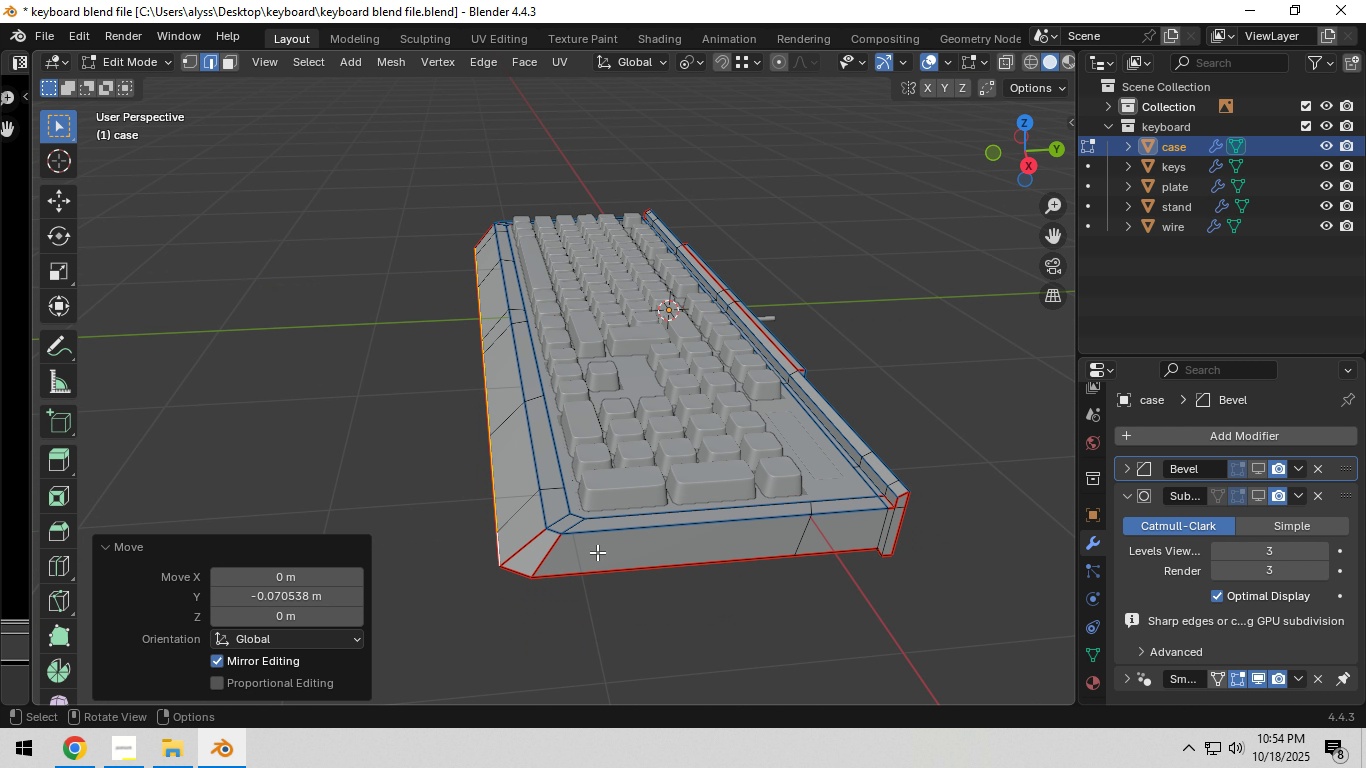 
scroll: coordinate [597, 552], scroll_direction: down, amount: 3.0
 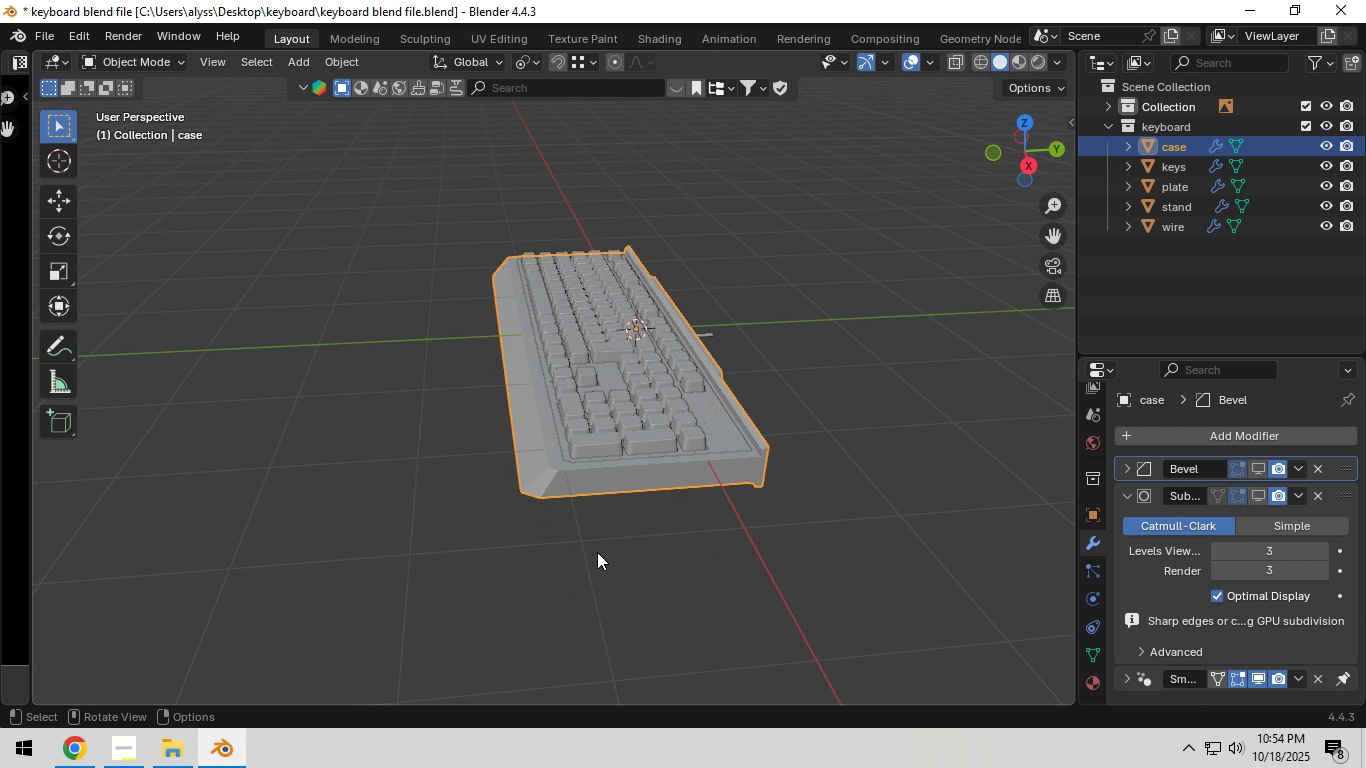 
key(Tab)
 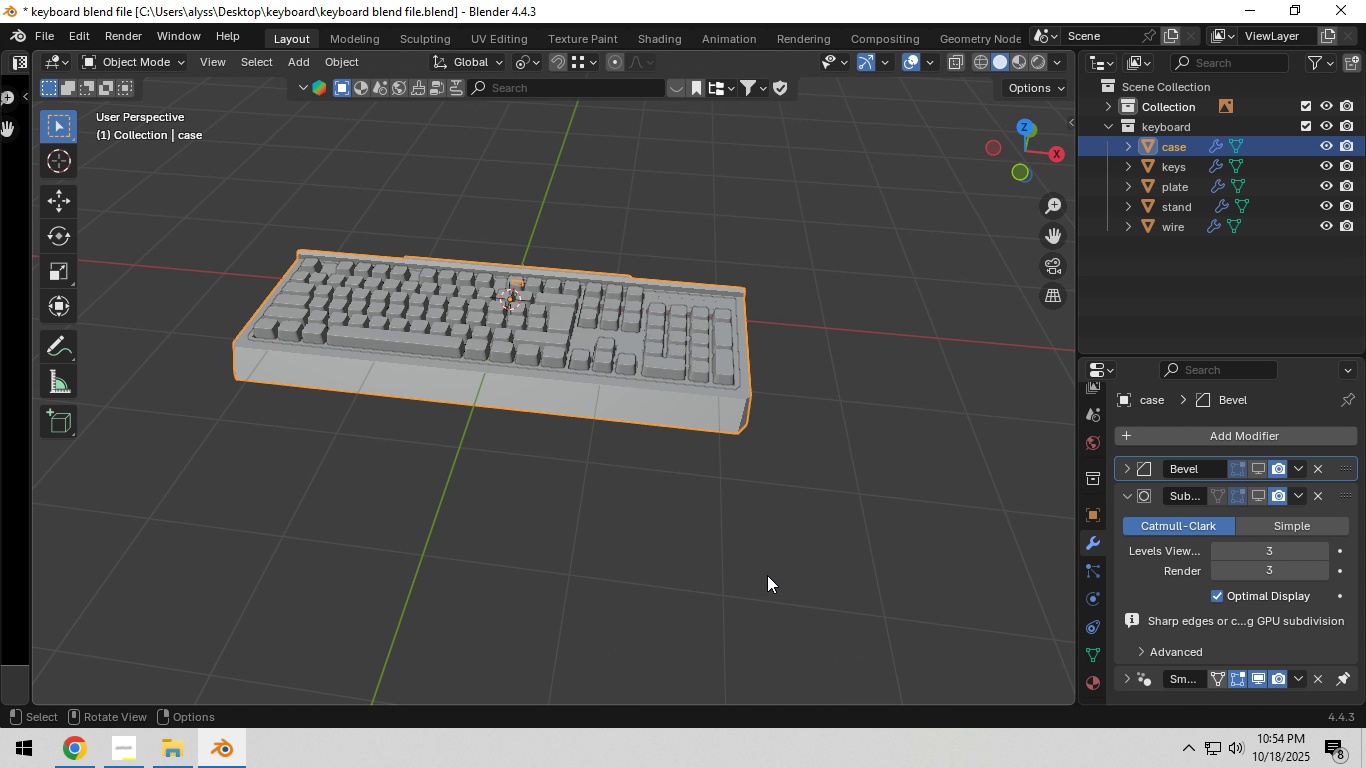 
left_click([727, 542])
 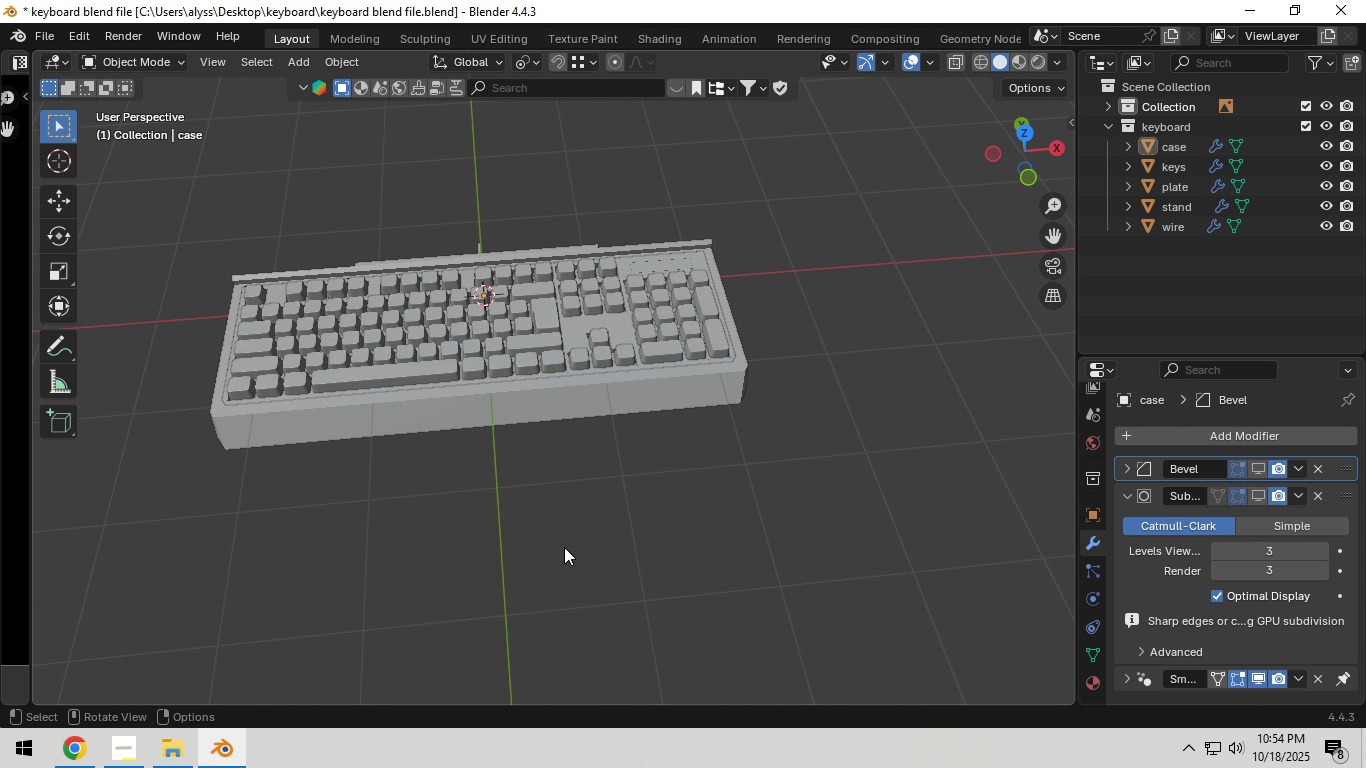 
scroll: coordinate [552, 551], scroll_direction: up, amount: 4.0
 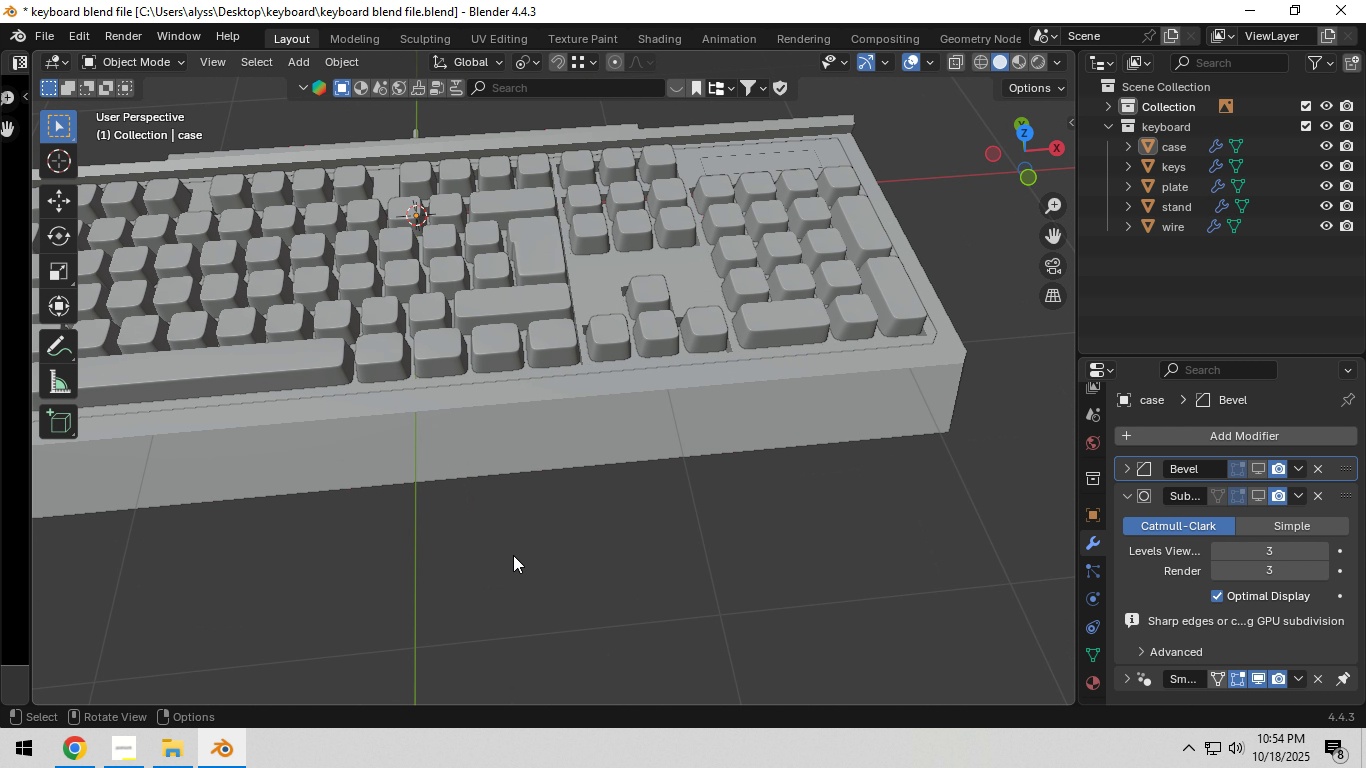 
hold_key(key=ShiftLeft, duration=0.58)
 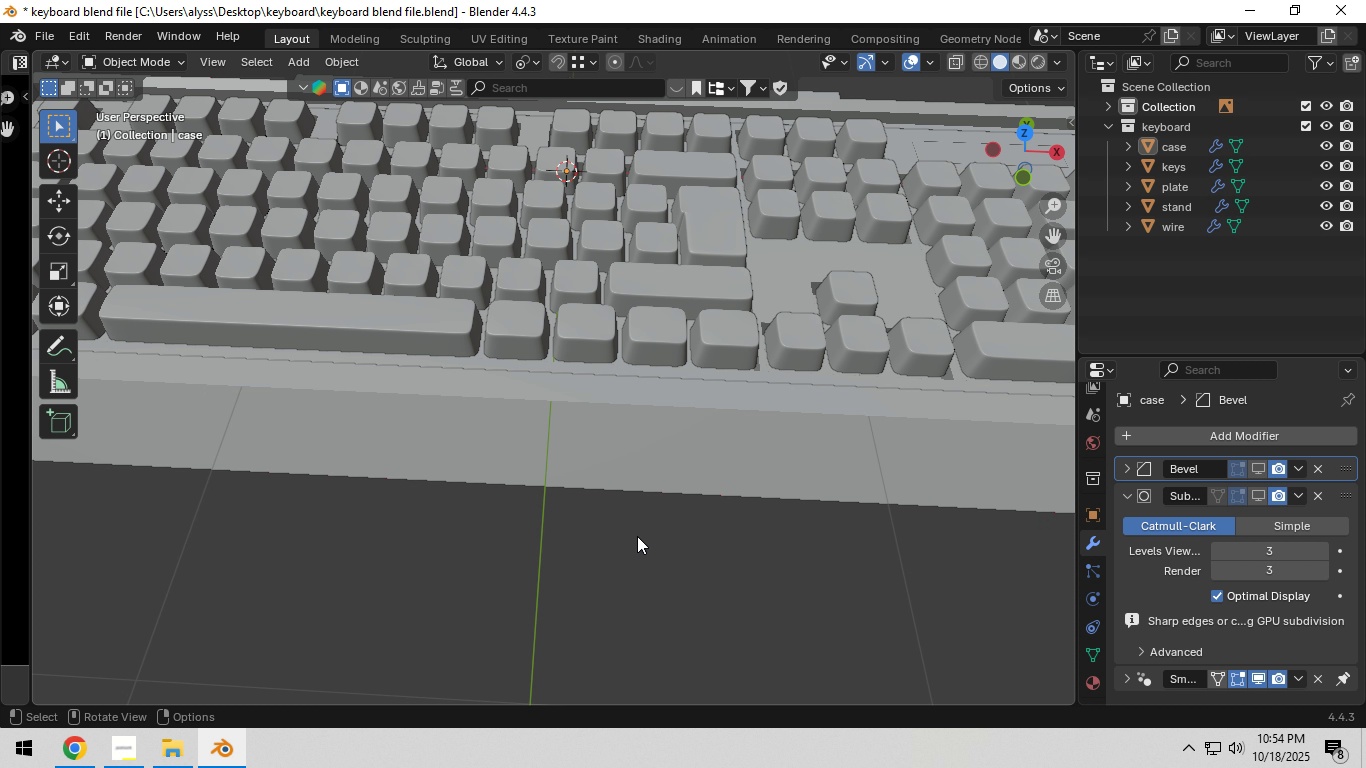 
scroll: coordinate [637, 536], scroll_direction: up, amount: 1.0
 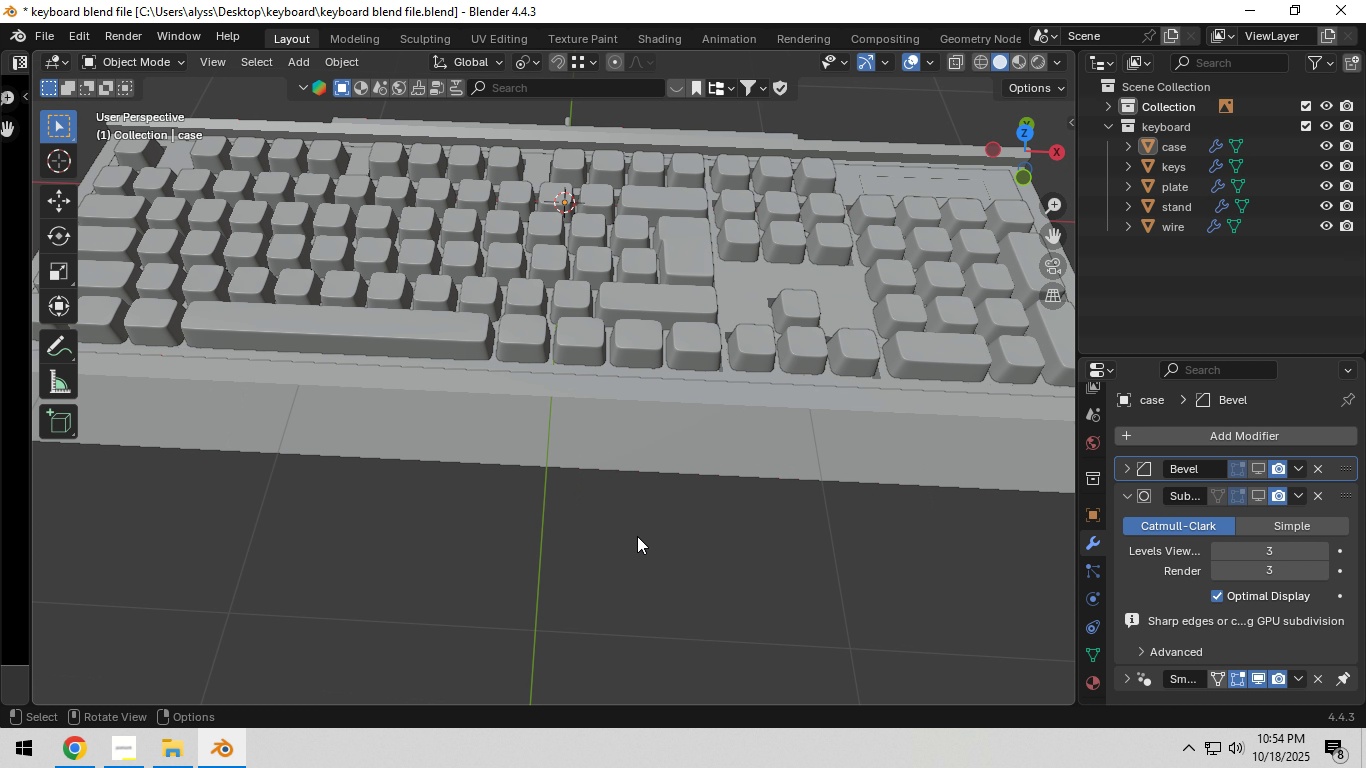 
scroll: coordinate [637, 536], scroll_direction: down, amount: 2.0
 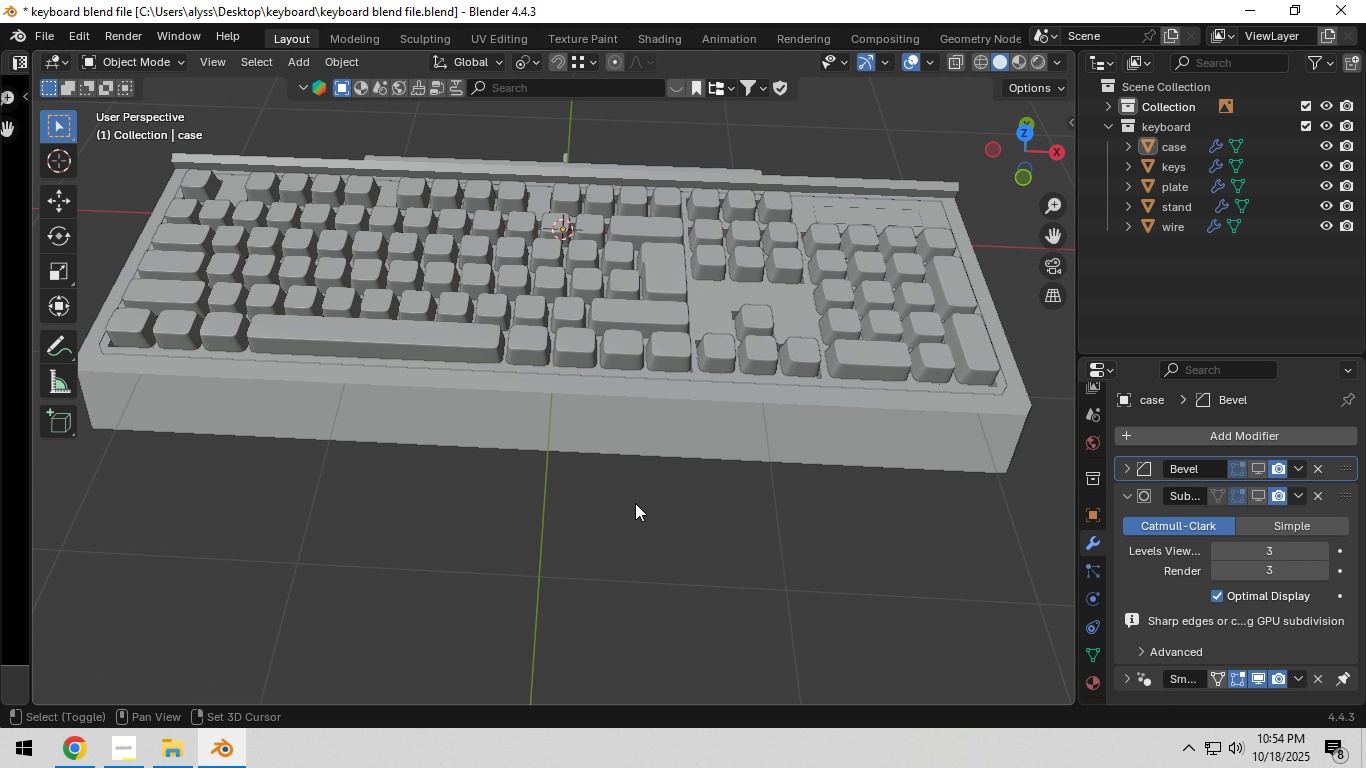 
hold_key(key=ShiftLeft, duration=0.61)
 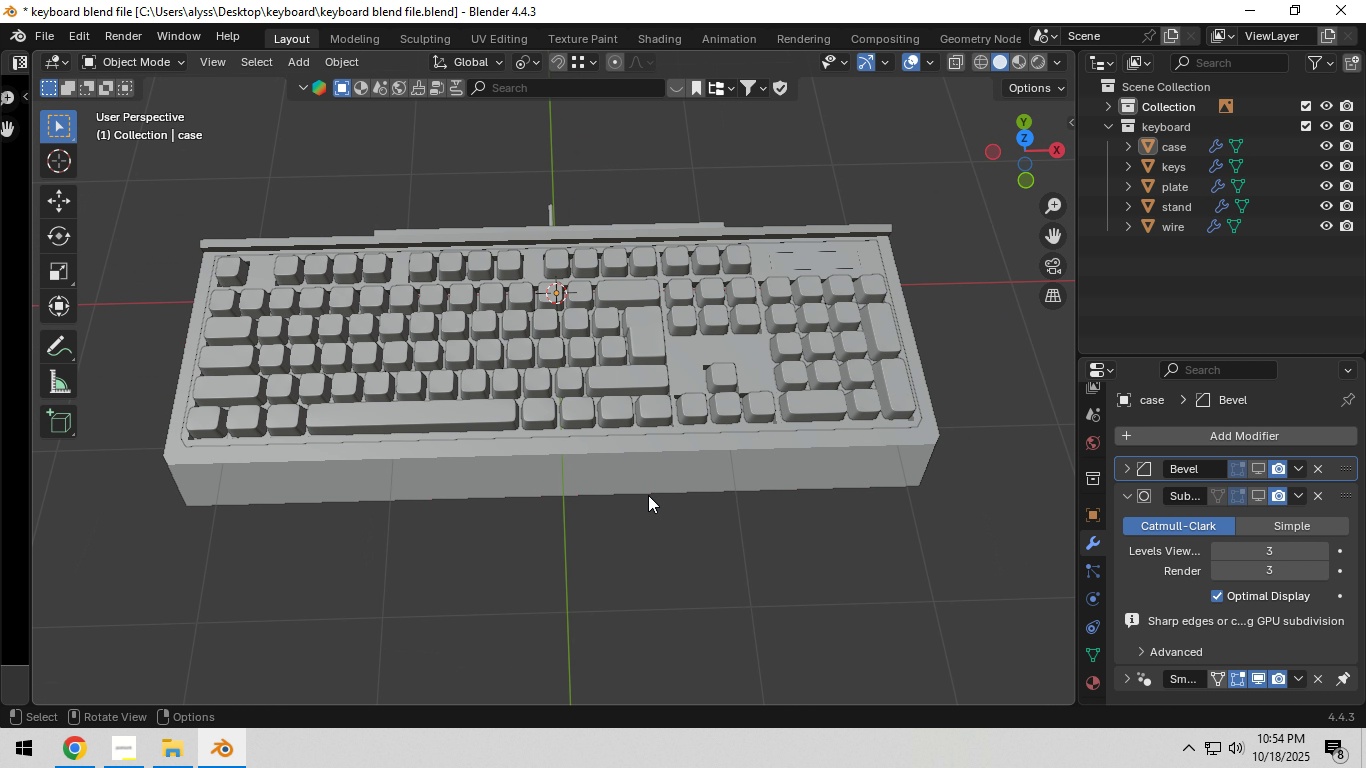 
scroll: coordinate [648, 495], scroll_direction: down, amount: 1.0
 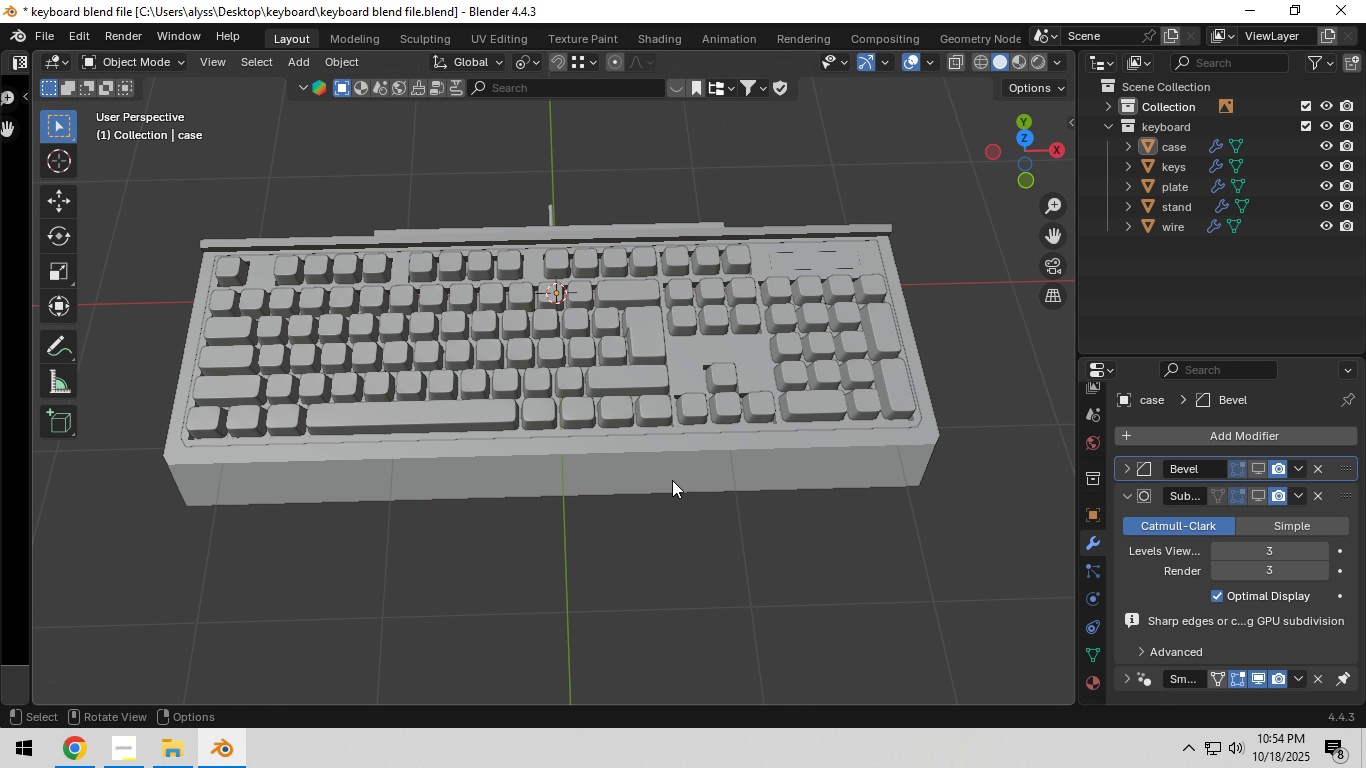 
hold_key(key=ShiftLeft, duration=0.46)
 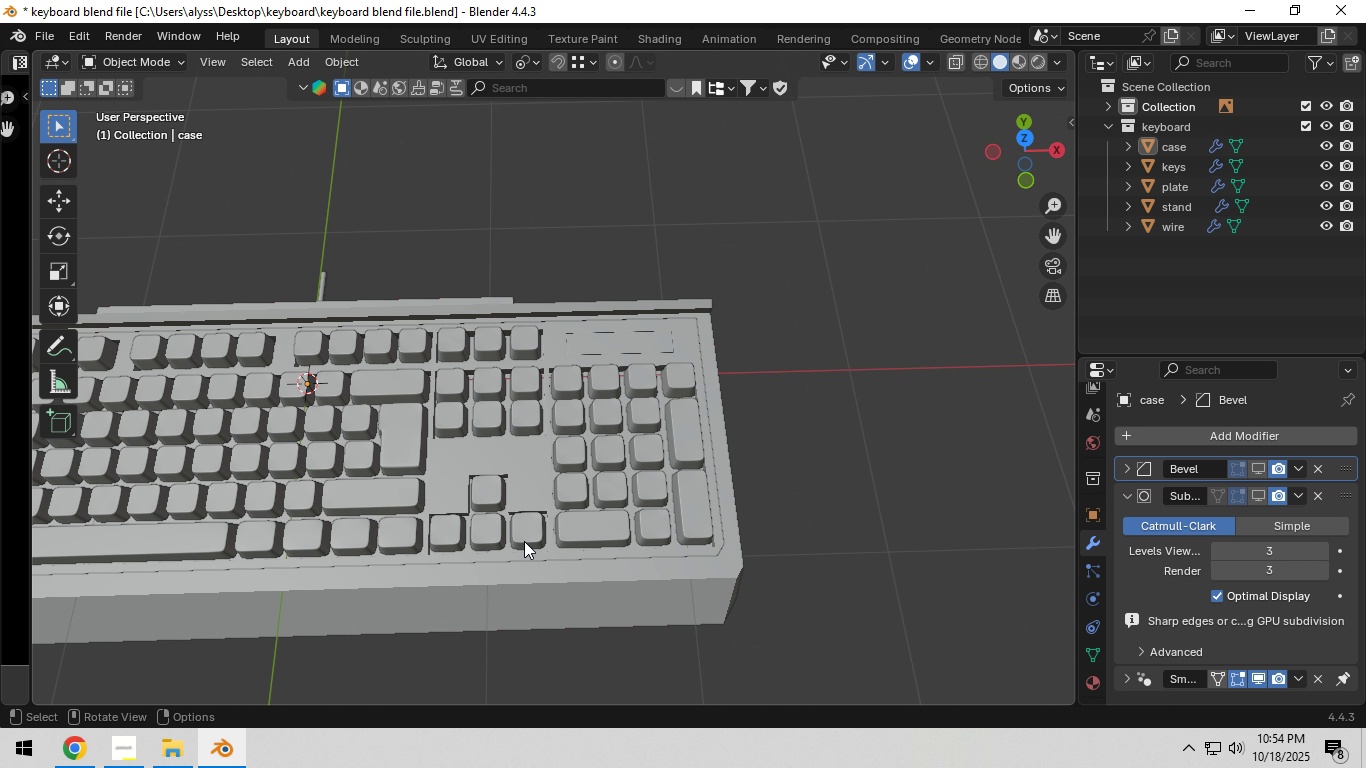 
scroll: coordinate [524, 541], scroll_direction: up, amount: 5.0
 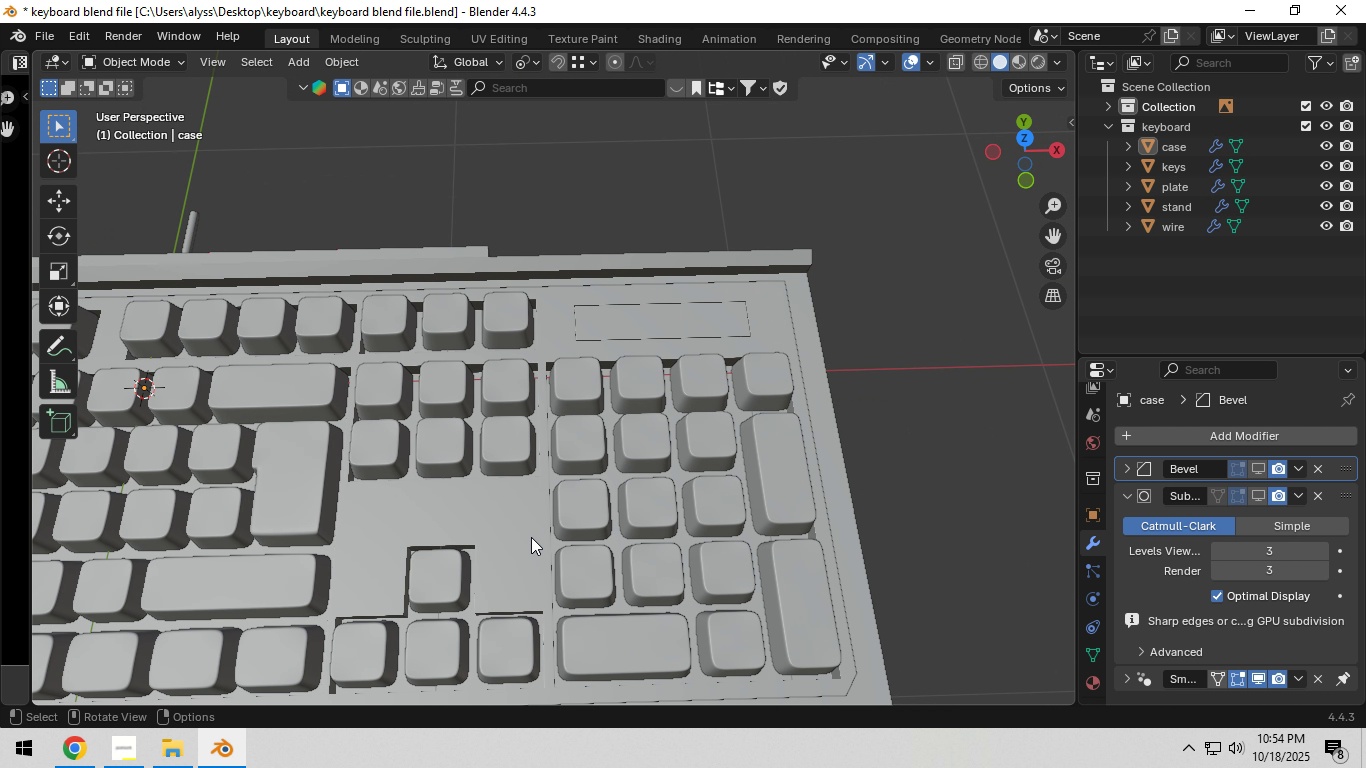 
scroll: coordinate [531, 537], scroll_direction: down, amount: 1.0
 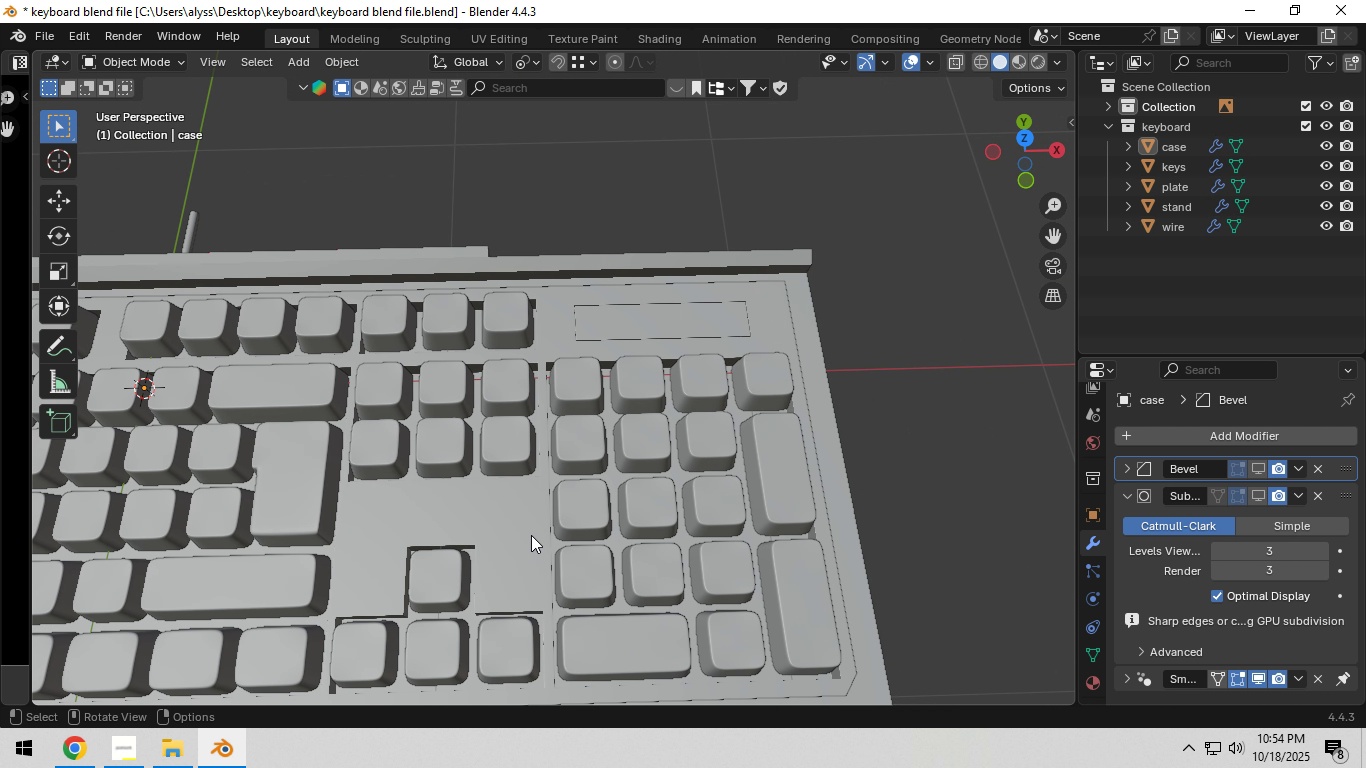 
hold_key(key=ShiftLeft, duration=0.38)
 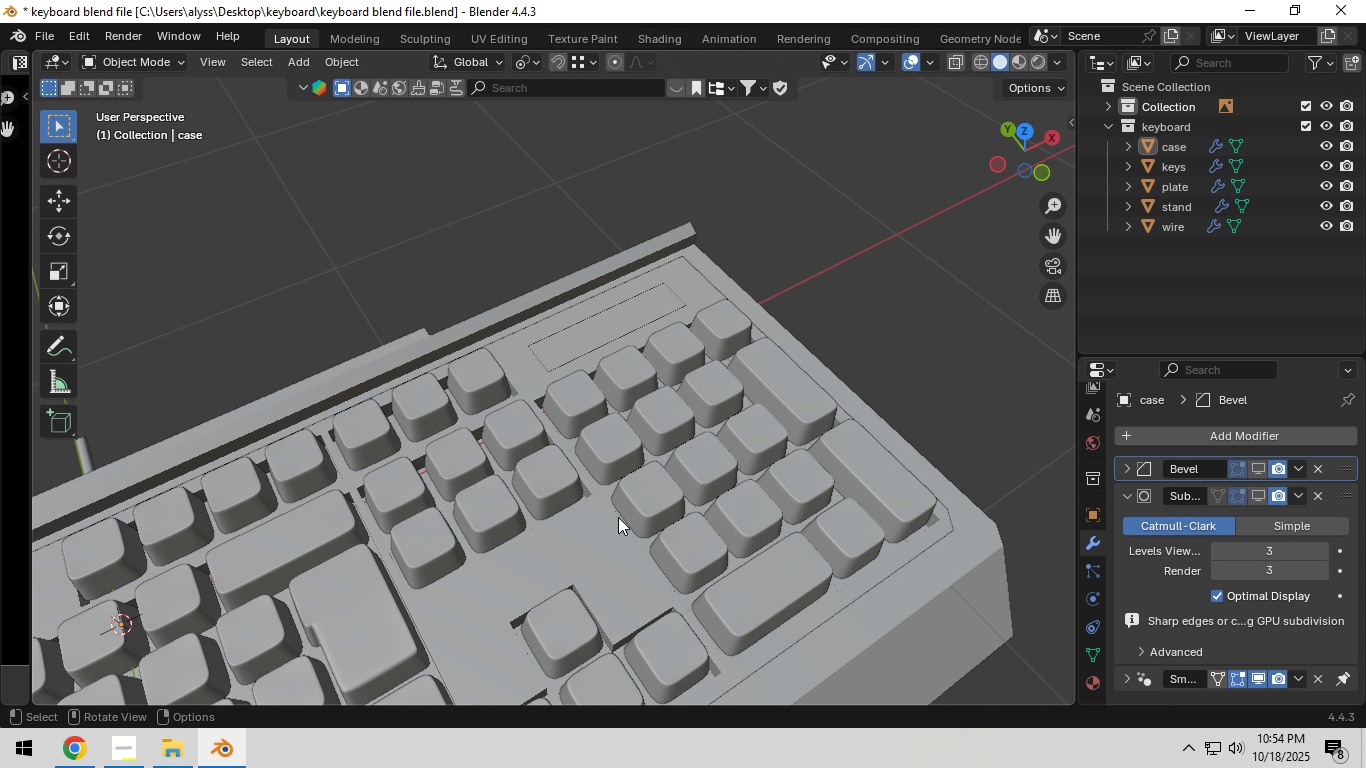 
scroll: coordinate [622, 518], scroll_direction: down, amount: 3.0
 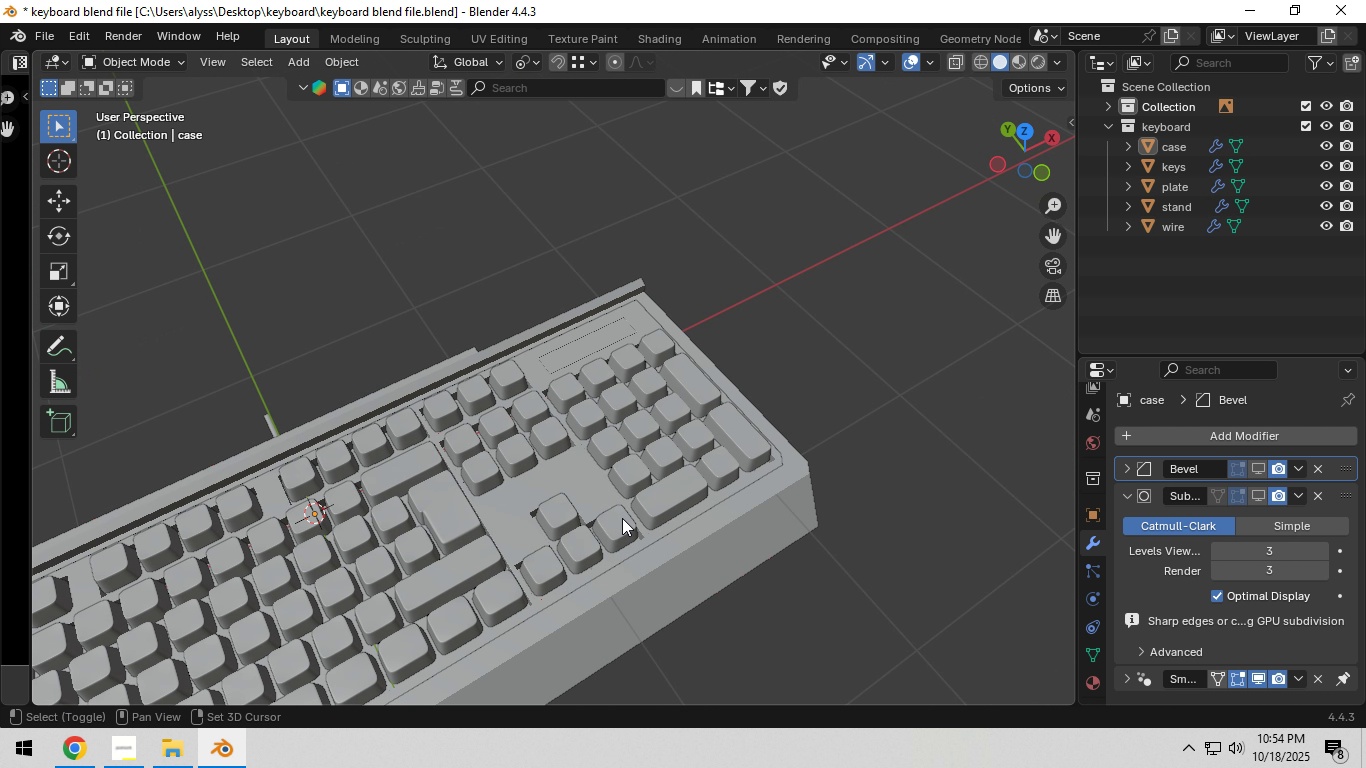 
hold_key(key=ShiftLeft, duration=0.37)
 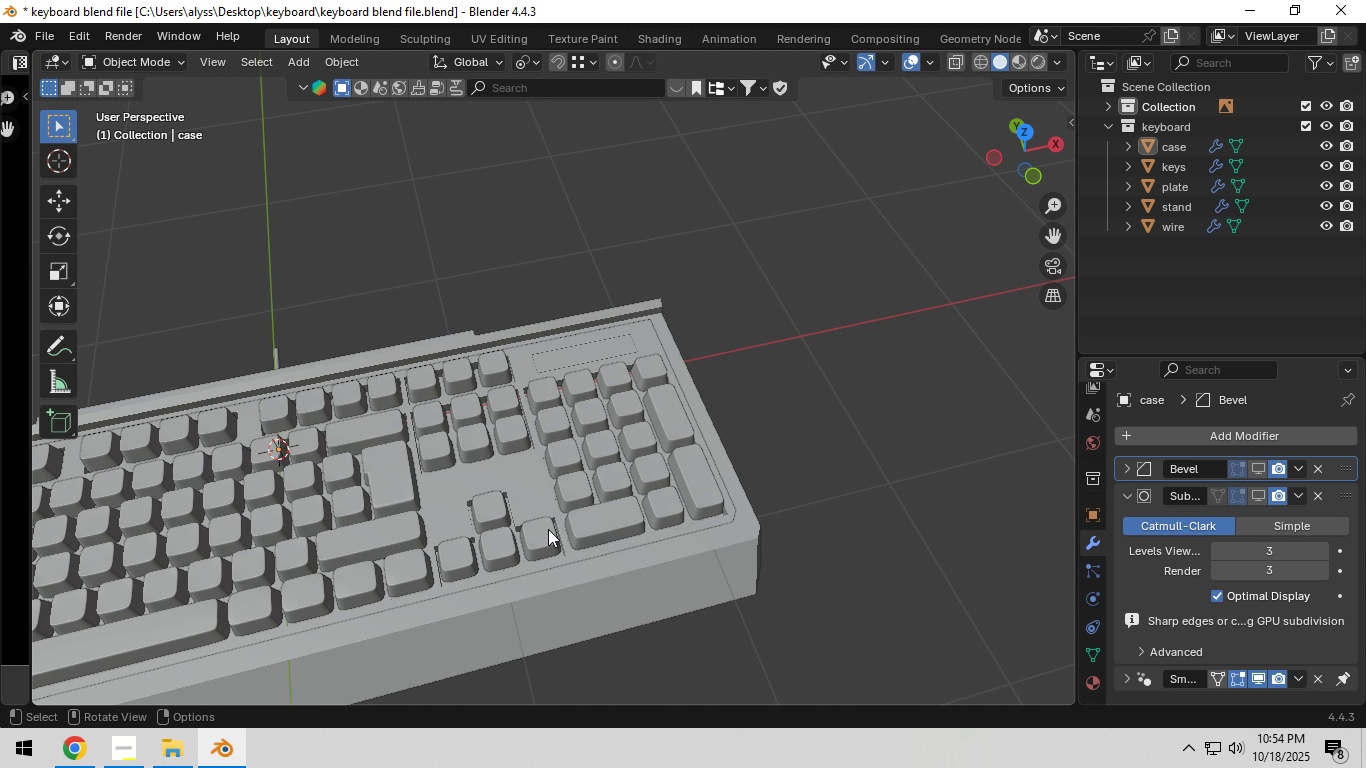 
hold_key(key=ShiftLeft, duration=0.34)
 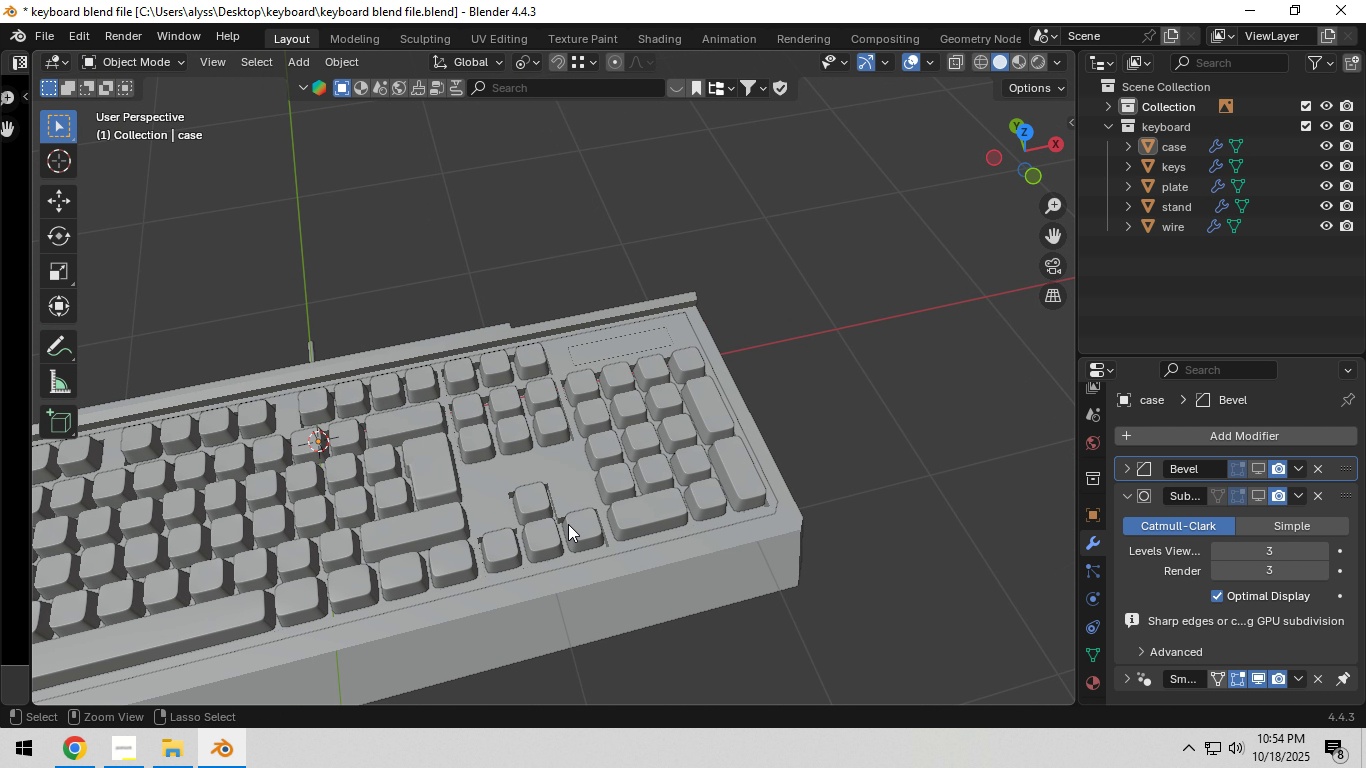 
key(Control+S)
 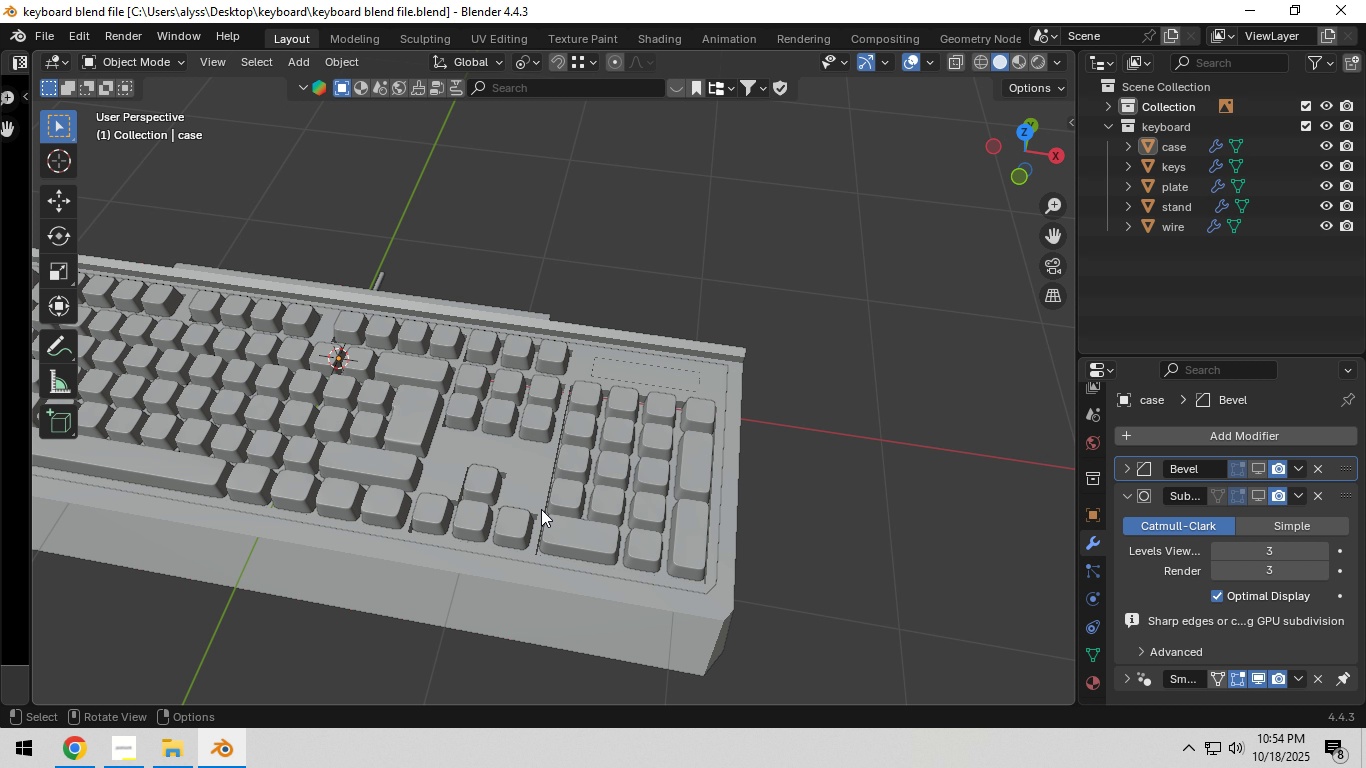 
wait(19.26)
 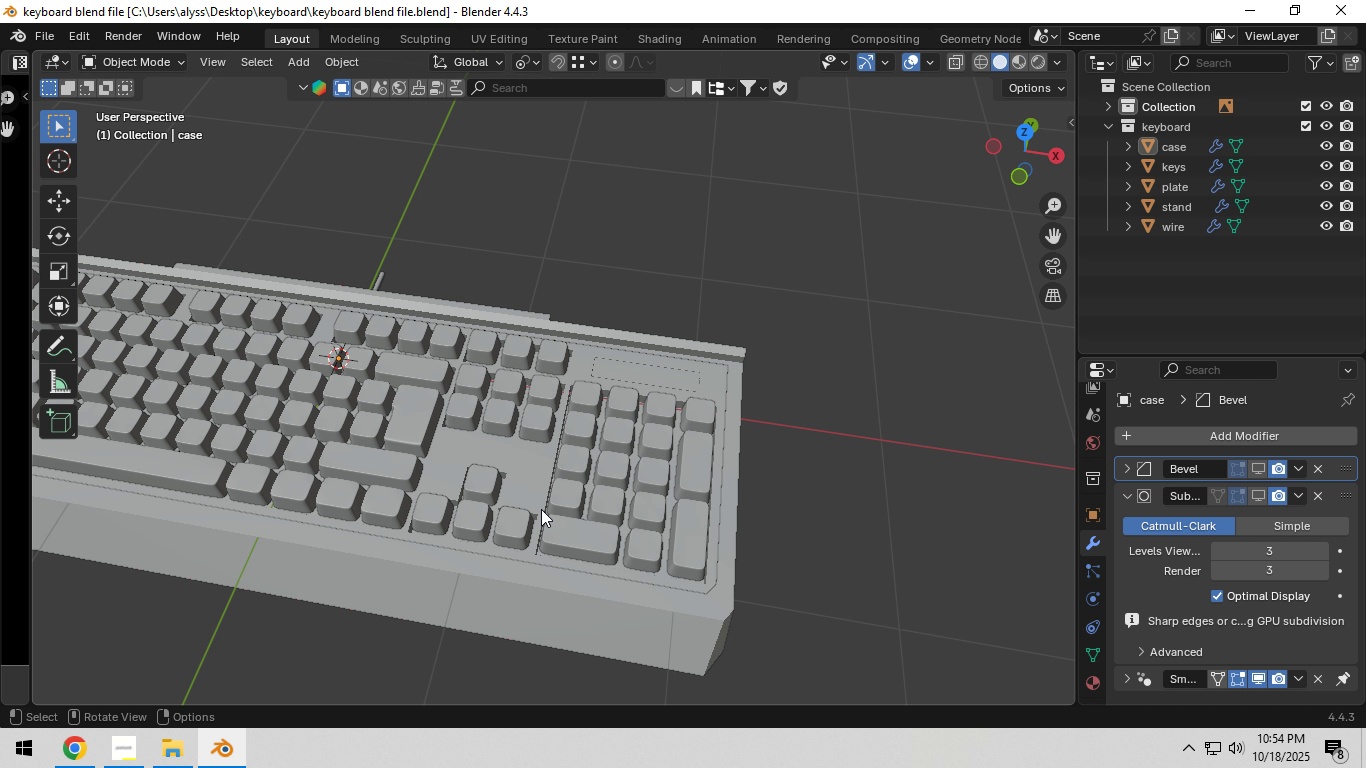 
scroll: coordinate [556, 418], scroll_direction: up, amount: 3.0
 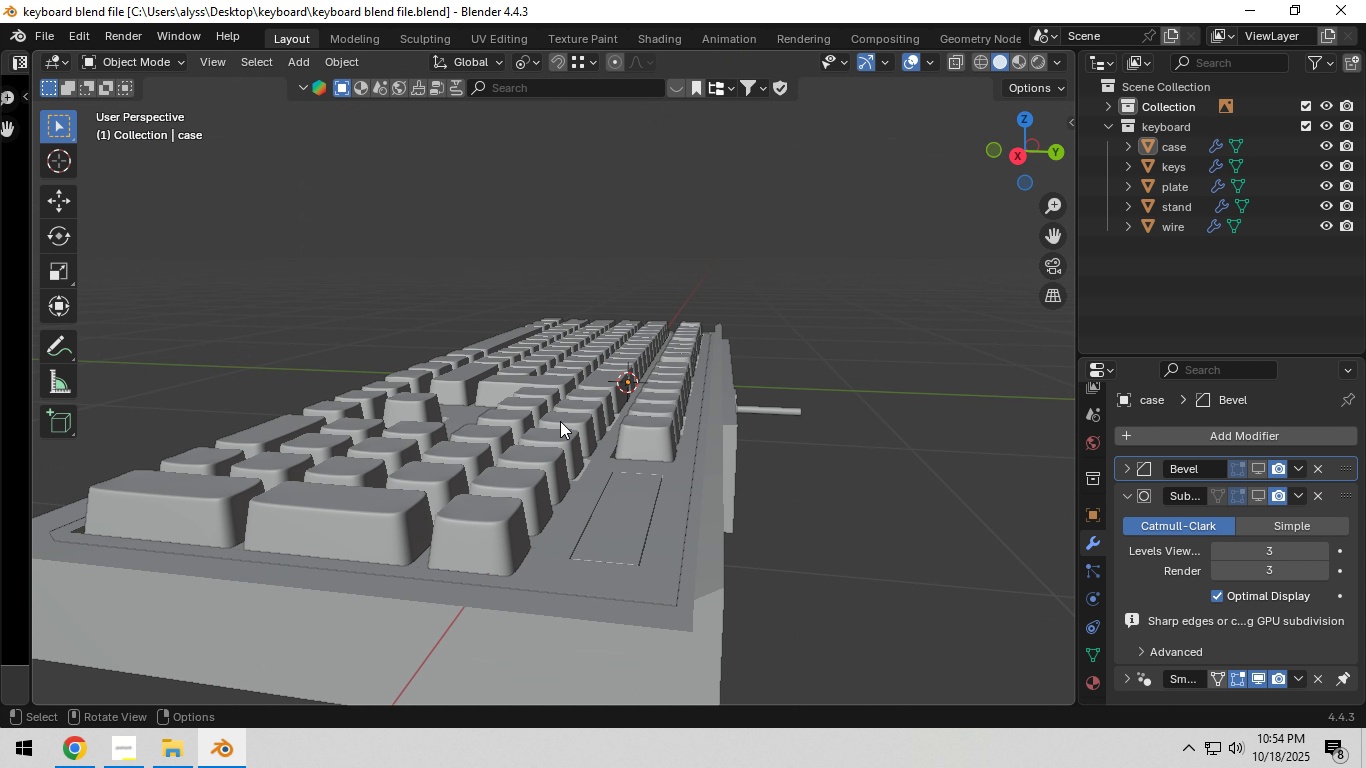 
hold_key(key=ShiftLeft, duration=0.43)
 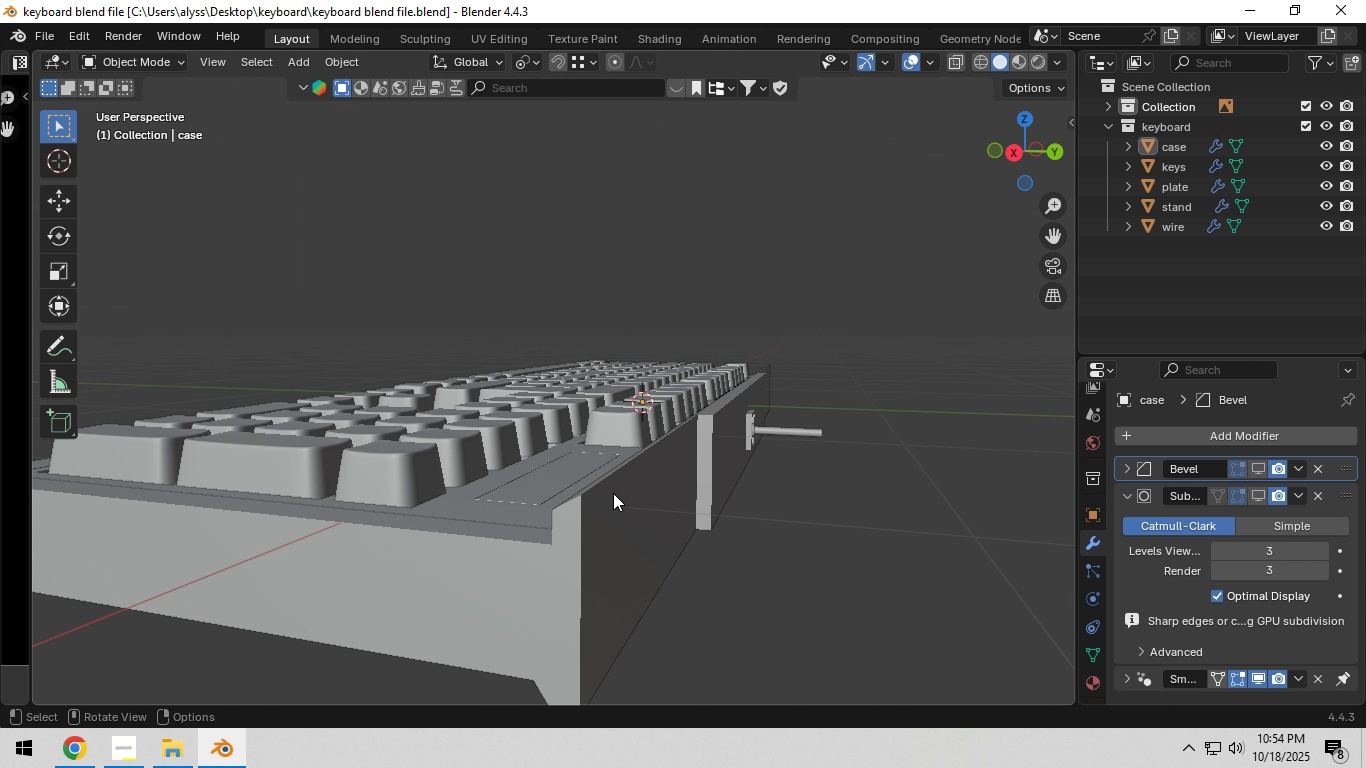 
key(Tab)
 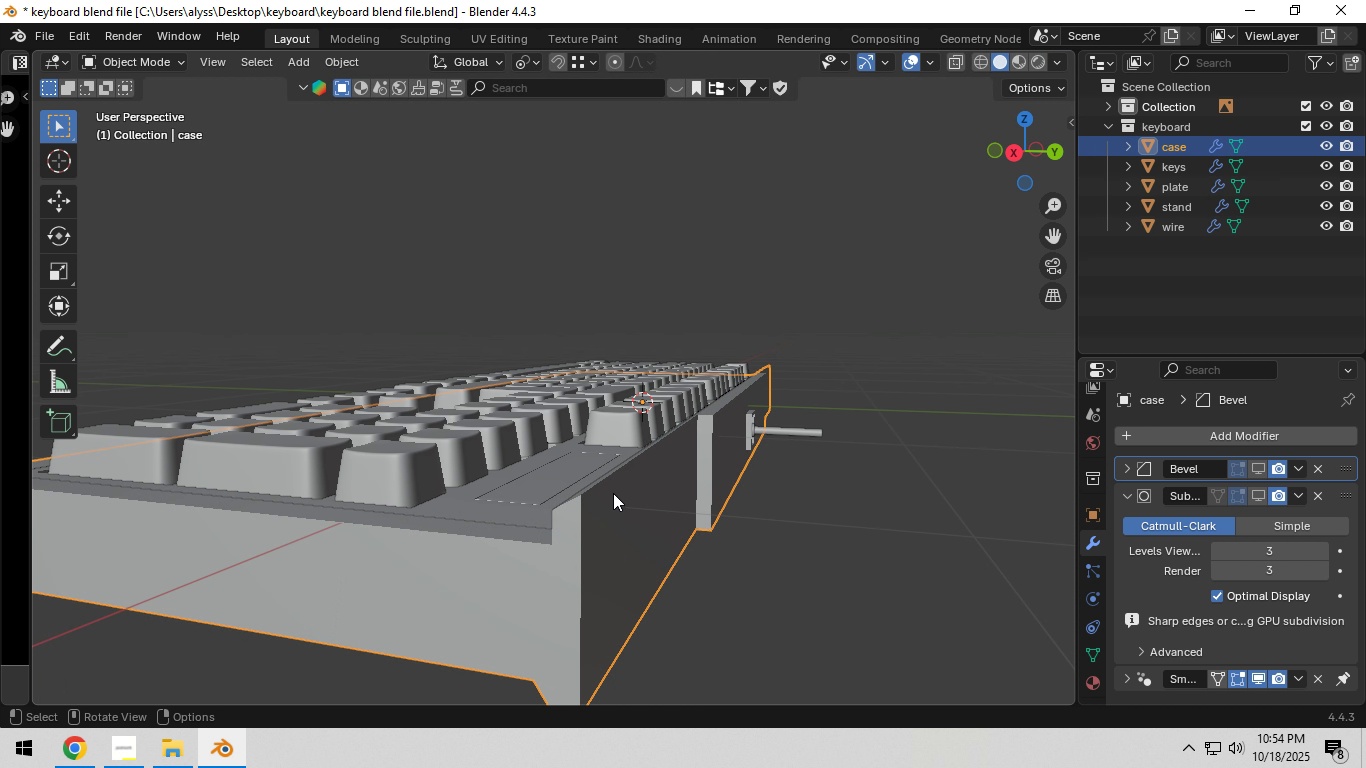 
key(Tab)
 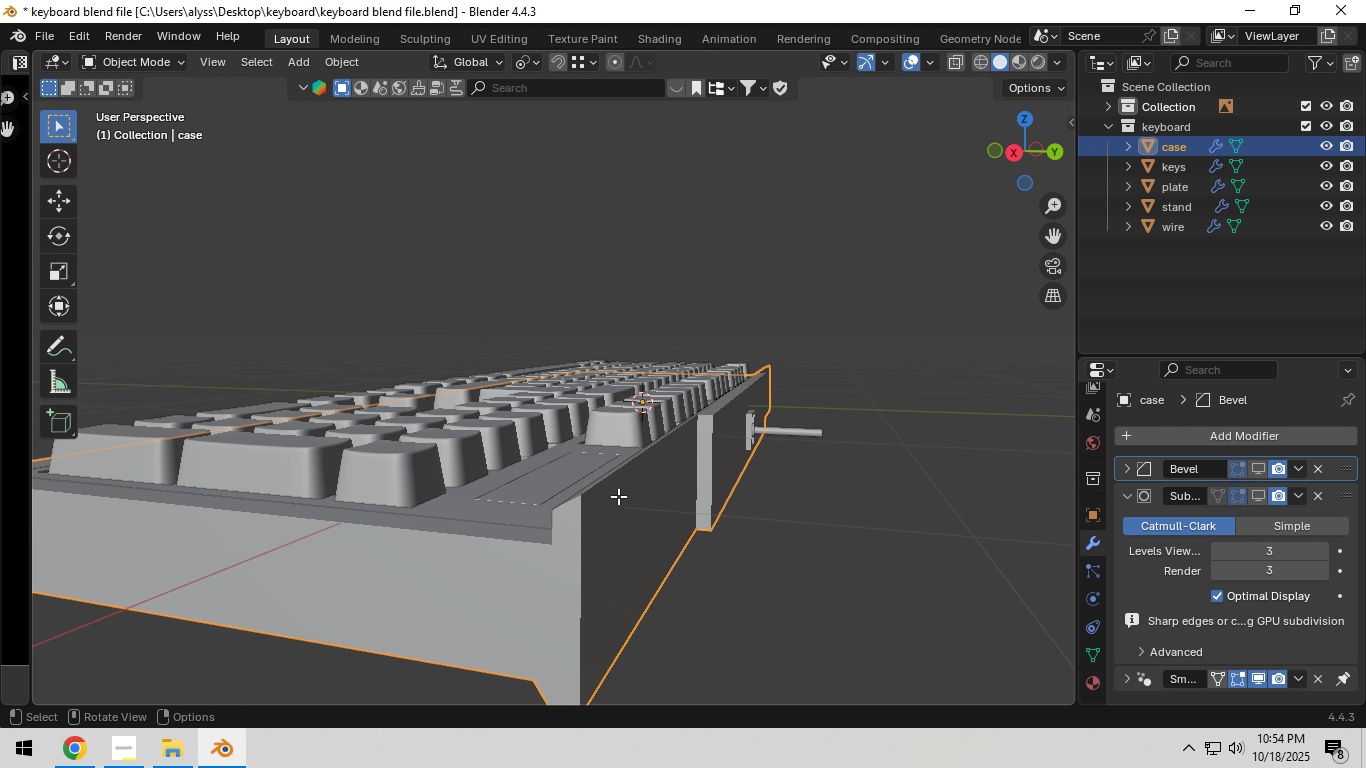 
key(Tab)
 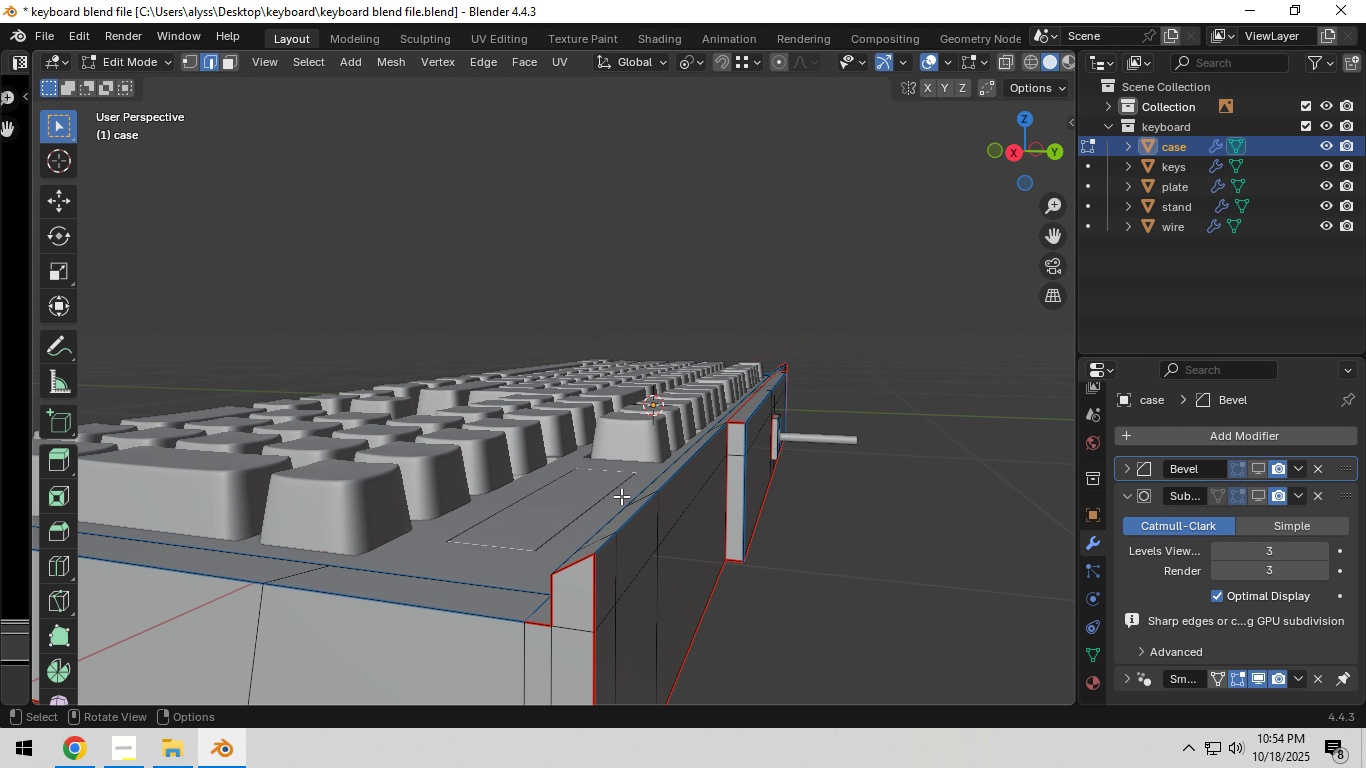 
scroll: coordinate [621, 496], scroll_direction: up, amount: 1.0
 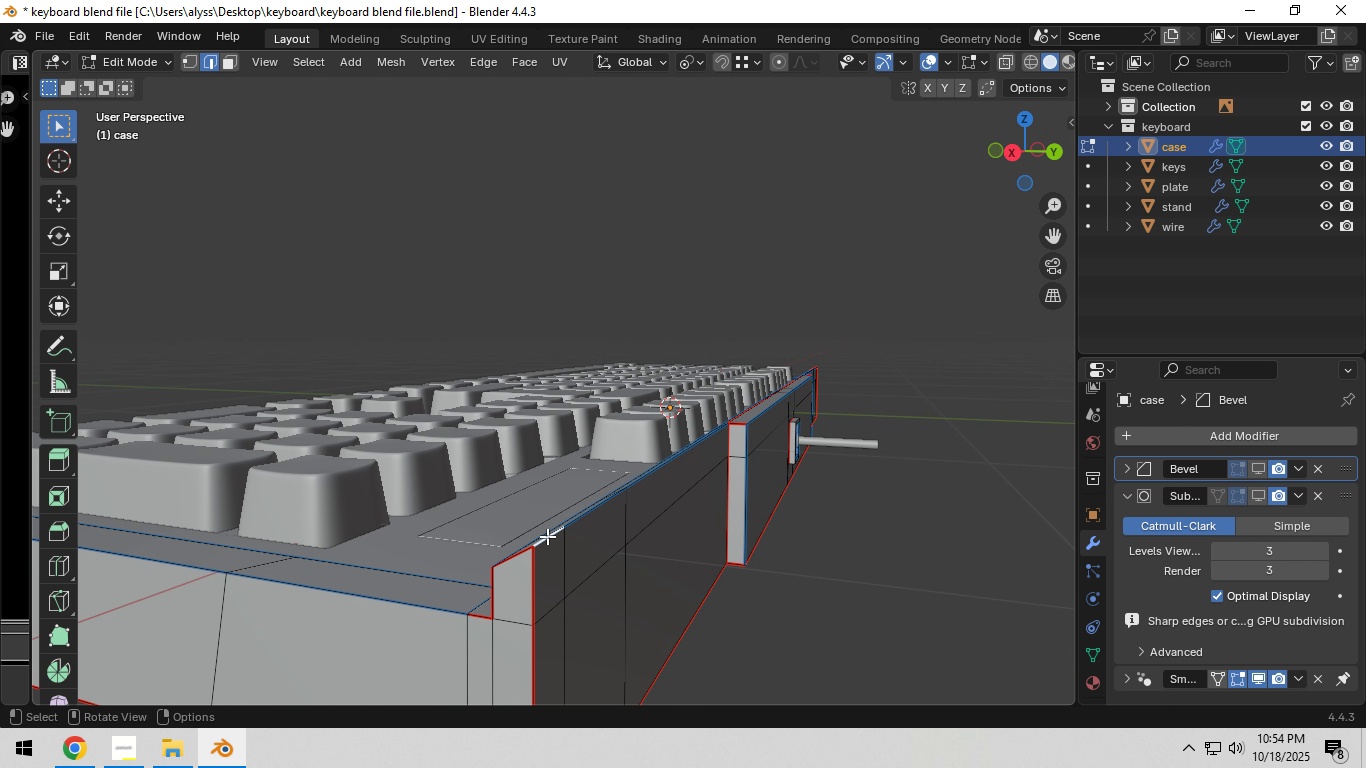 
scroll: coordinate [658, 529], scroll_direction: down, amount: 1.0
 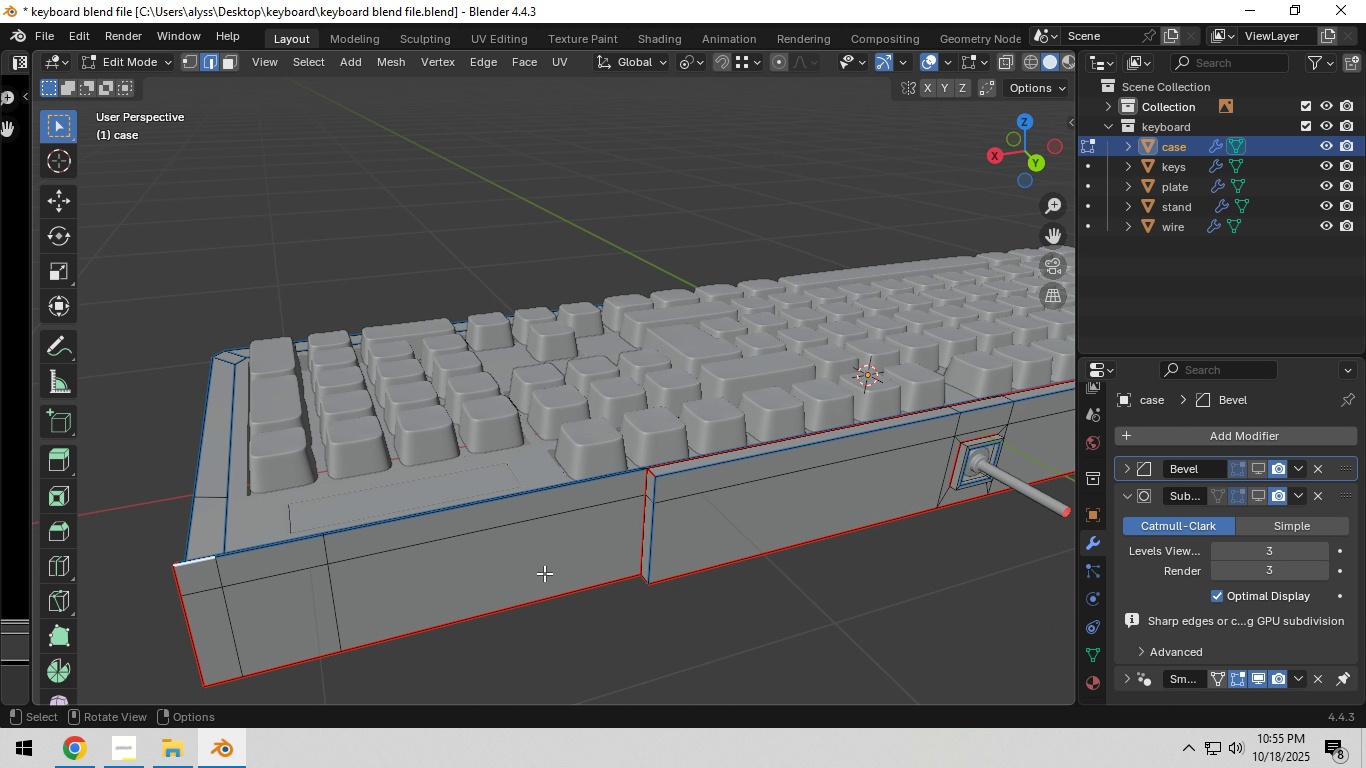 
scroll: coordinate [550, 563], scroll_direction: up, amount: 2.0
 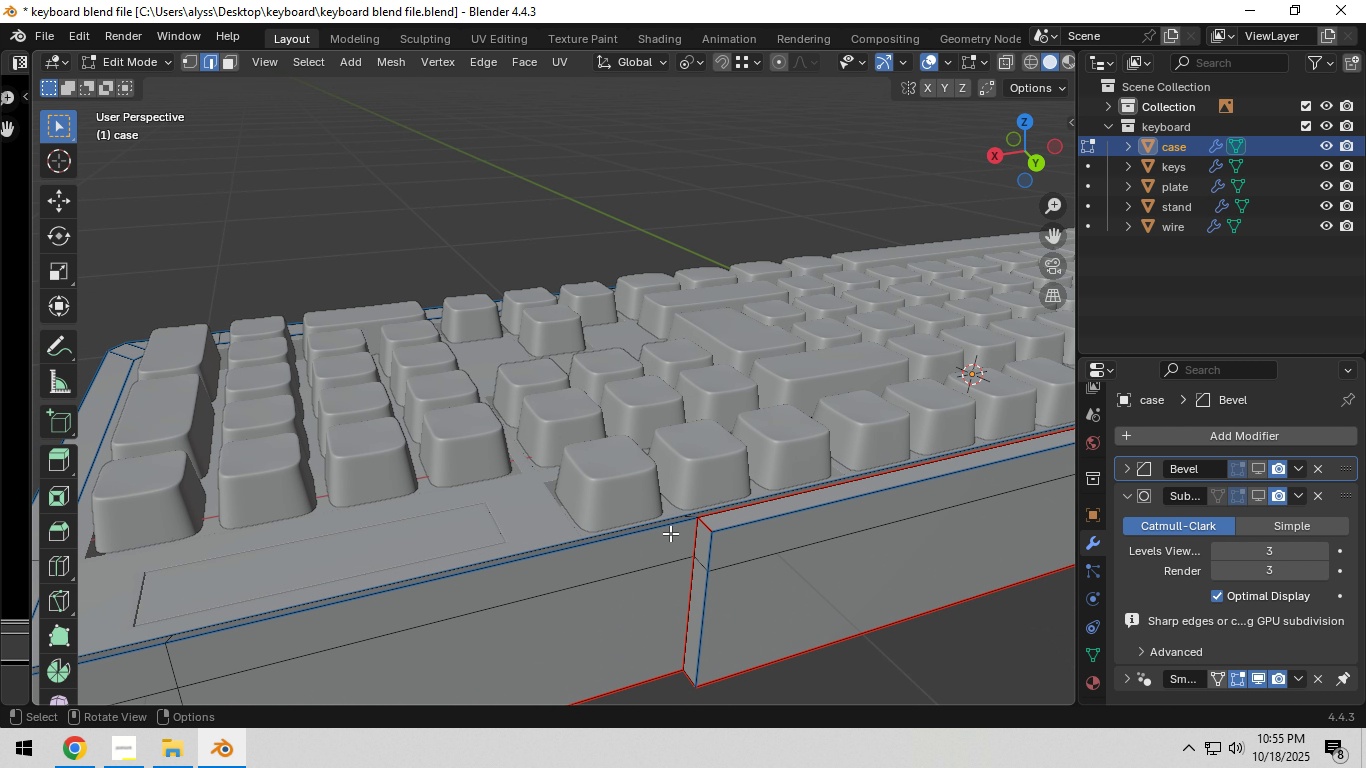 
hold_key(key=ControlLeft, duration=0.51)
left_click([670, 524])
 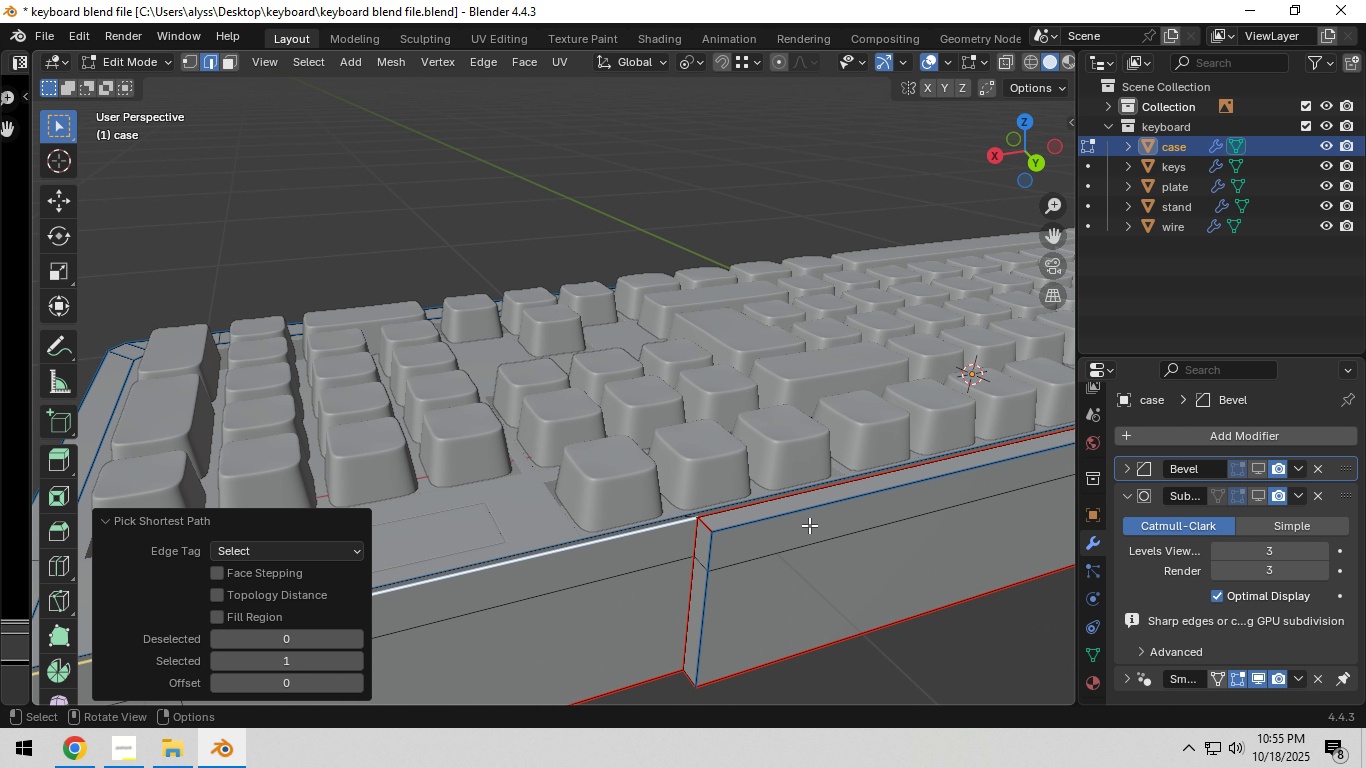 
hold_key(key=ShiftLeft, duration=0.79)
 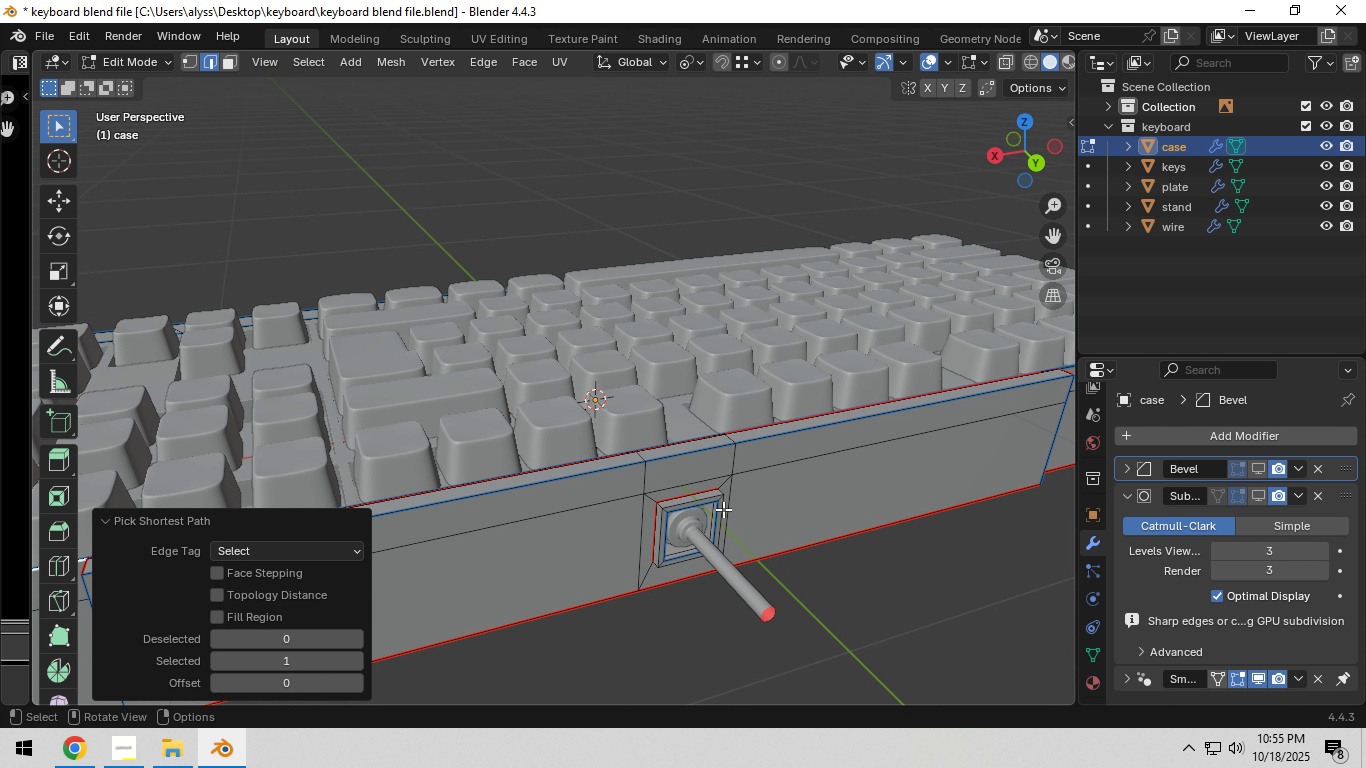 
scroll: coordinate [731, 509], scroll_direction: down, amount: 3.0
 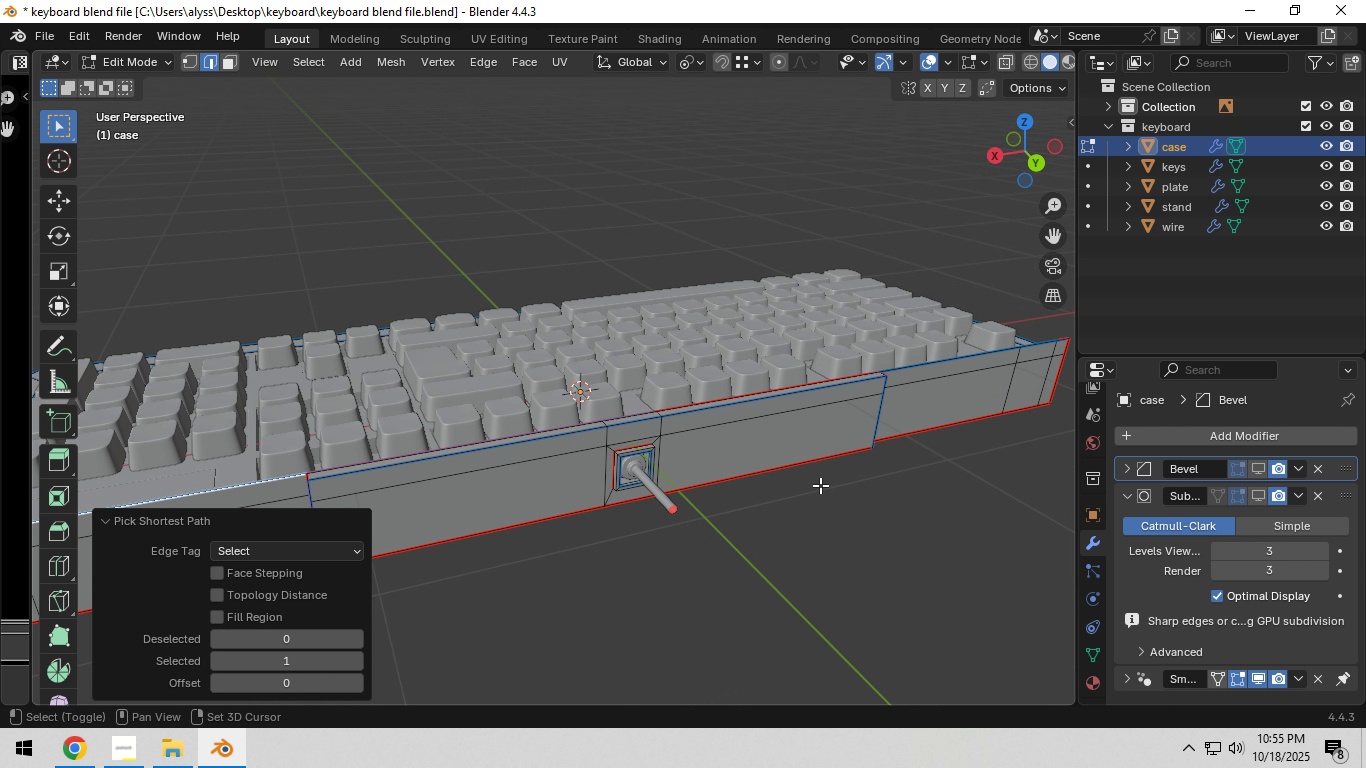 
hold_key(key=ShiftLeft, duration=0.5)
 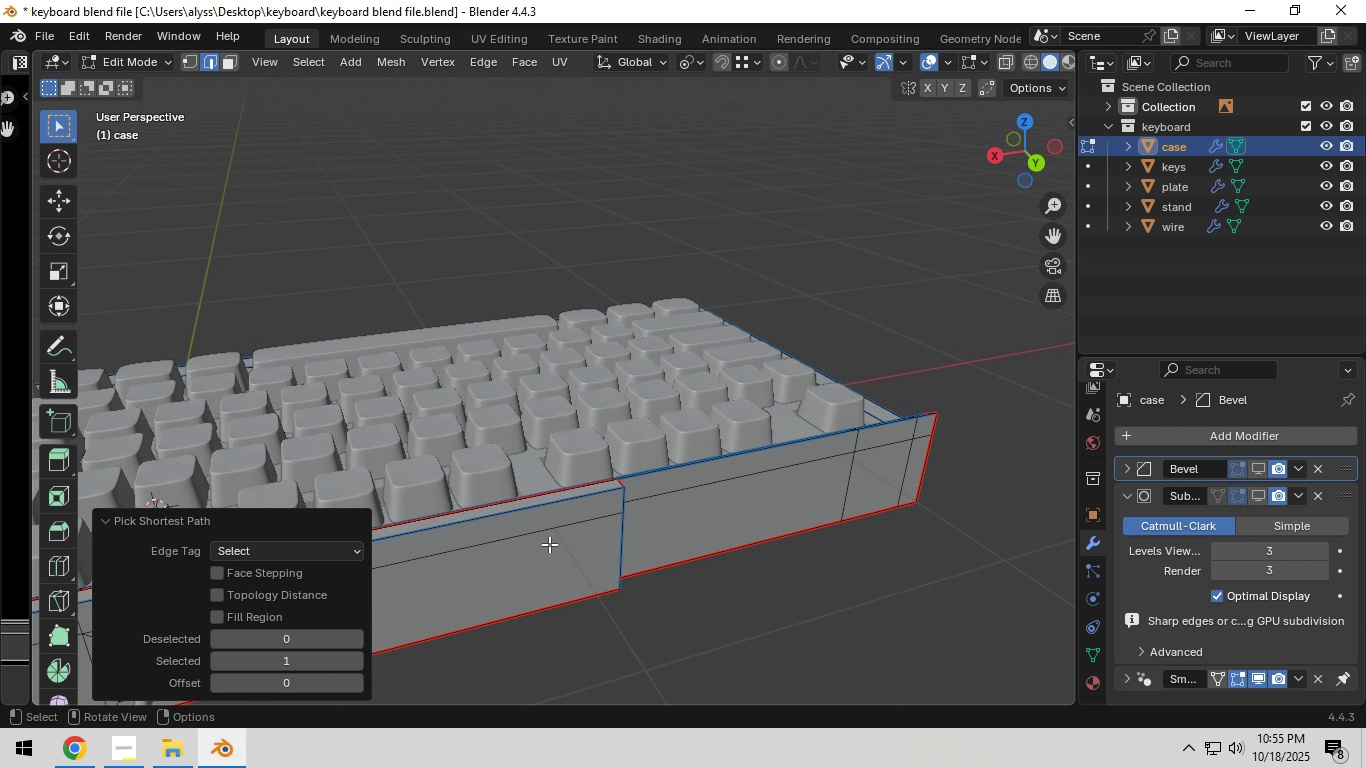 
scroll: coordinate [549, 544], scroll_direction: up, amount: 4.0
 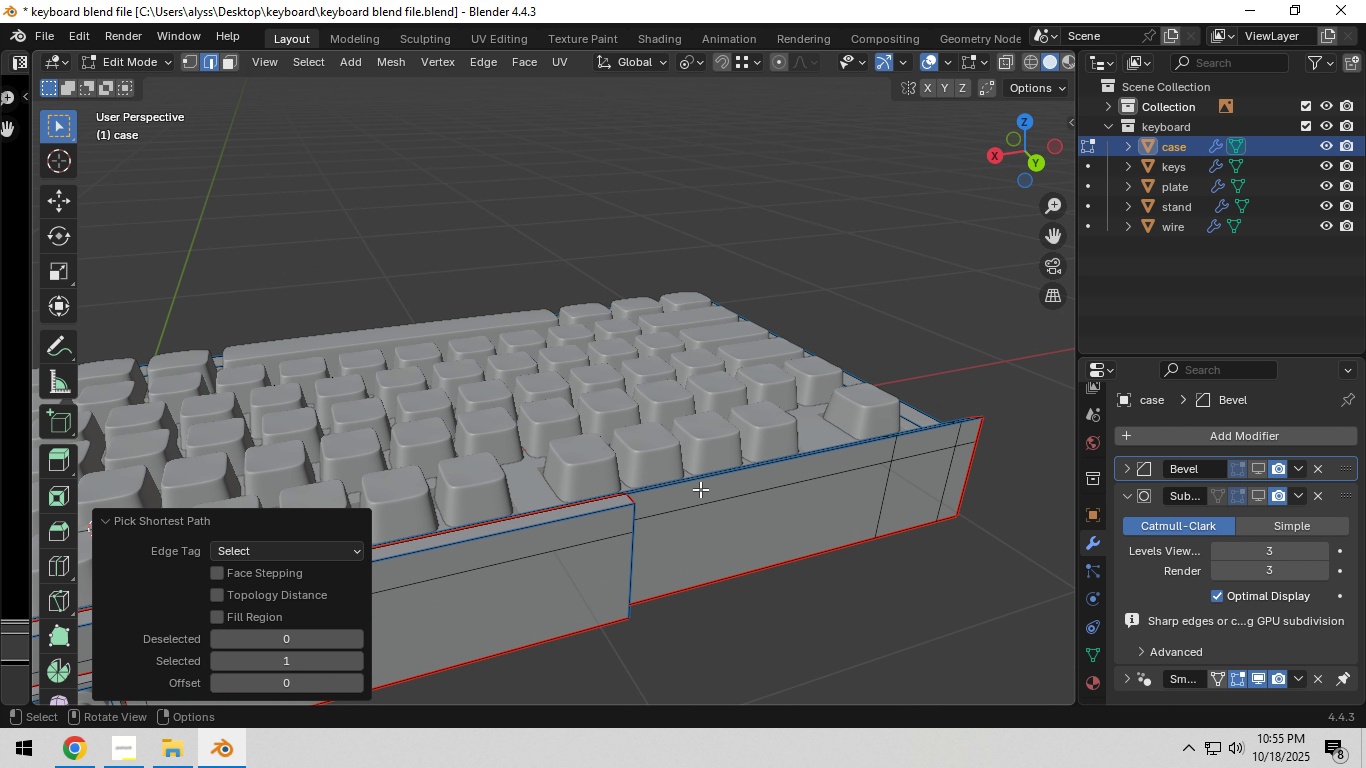 
hold_key(key=ShiftLeft, duration=0.57)
left_click([700, 481])
 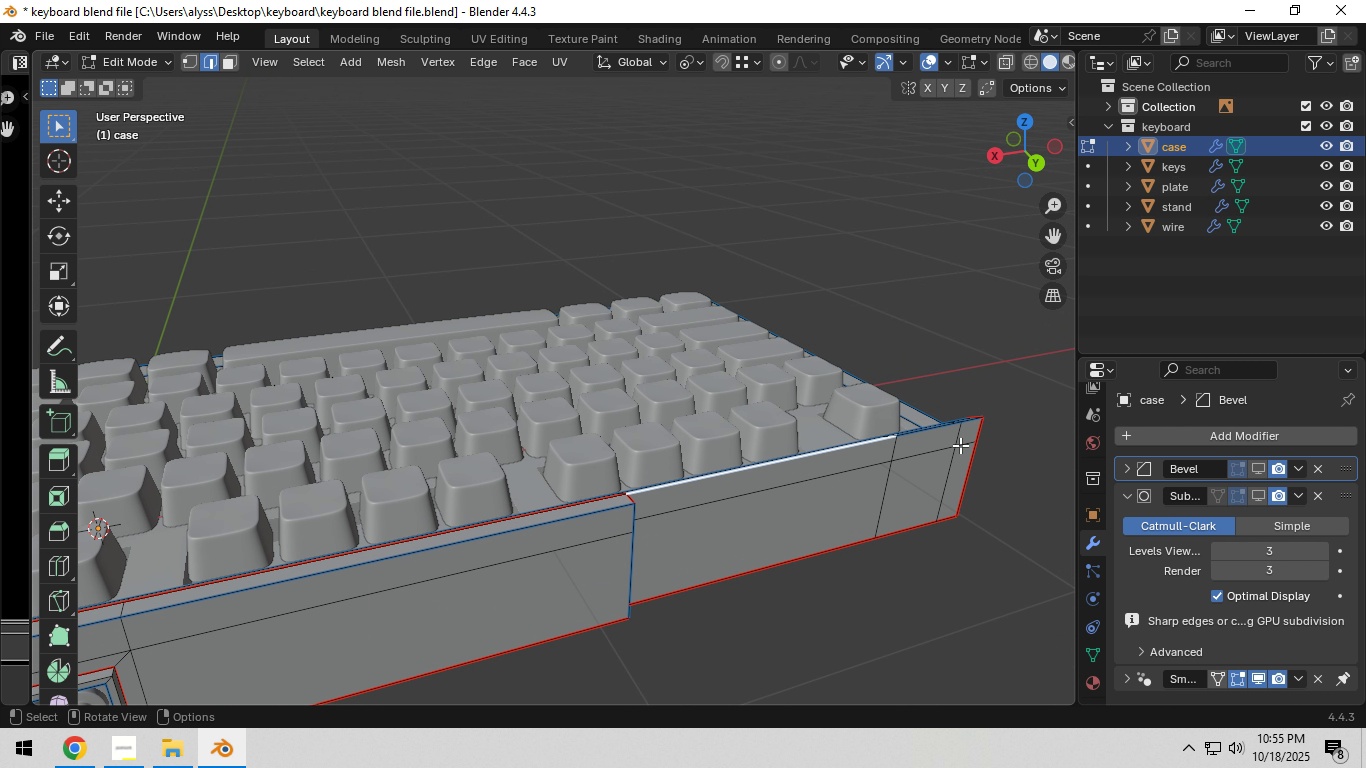 
key(Control+ControlLeft)
 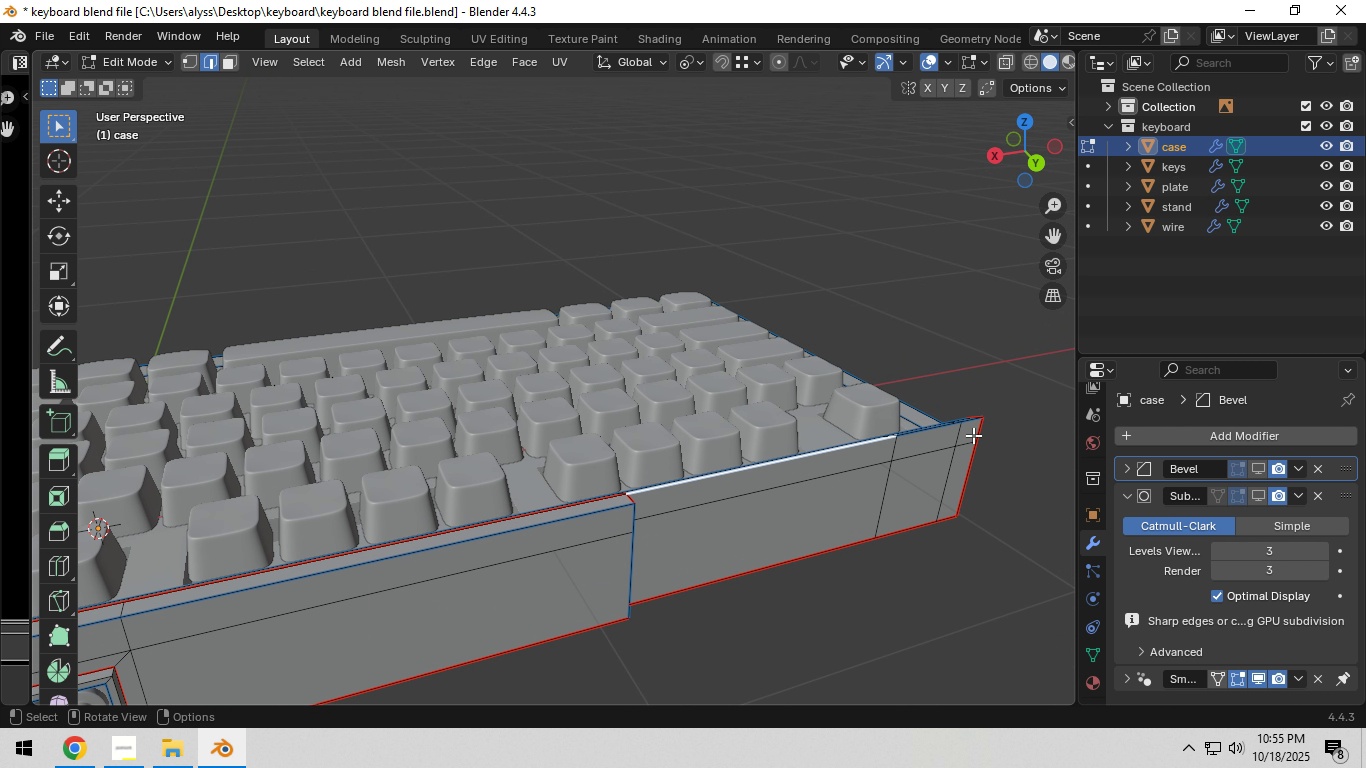 
hold_key(key=ControlLeft, duration=0.75)
left_click([973, 423])
 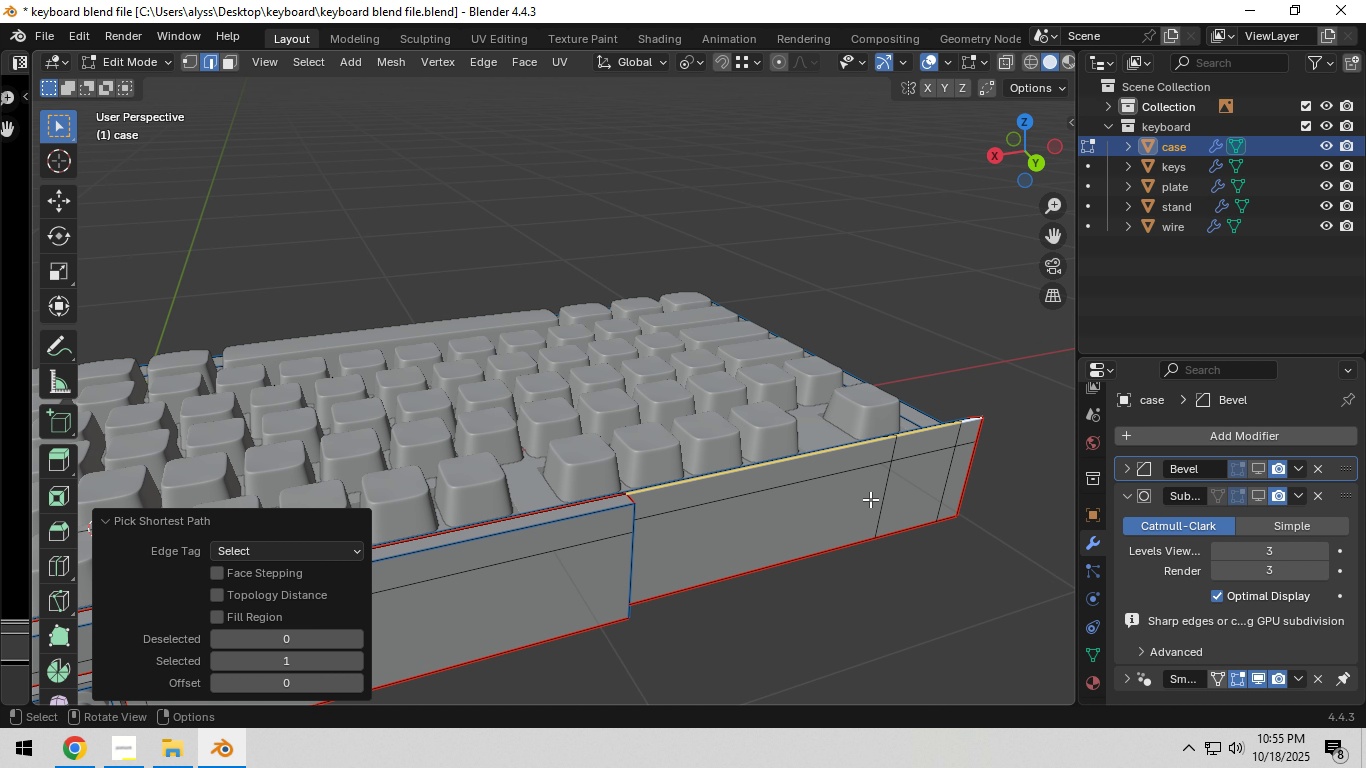 
scroll: coordinate [860, 502], scroll_direction: up, amount: 7.0
 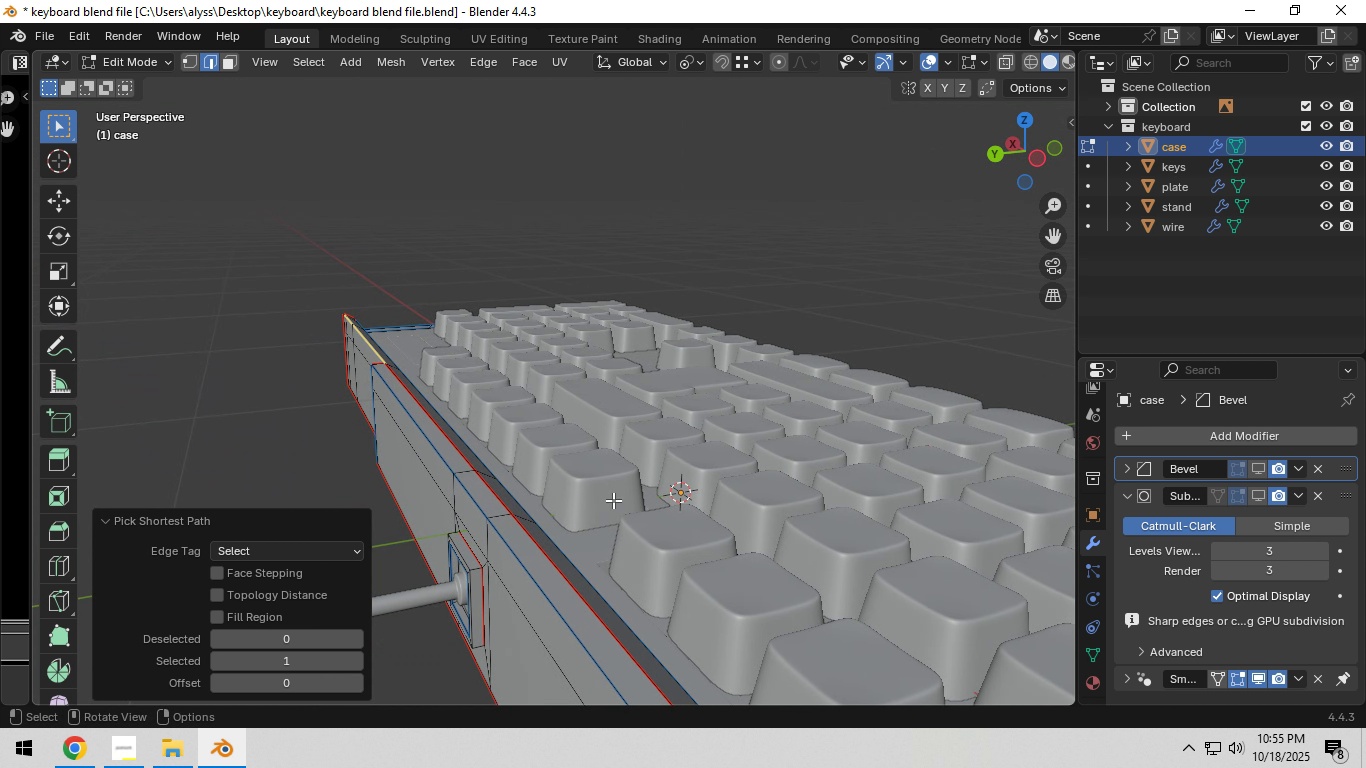 
scroll: coordinate [608, 501], scroll_direction: down, amount: 6.0
 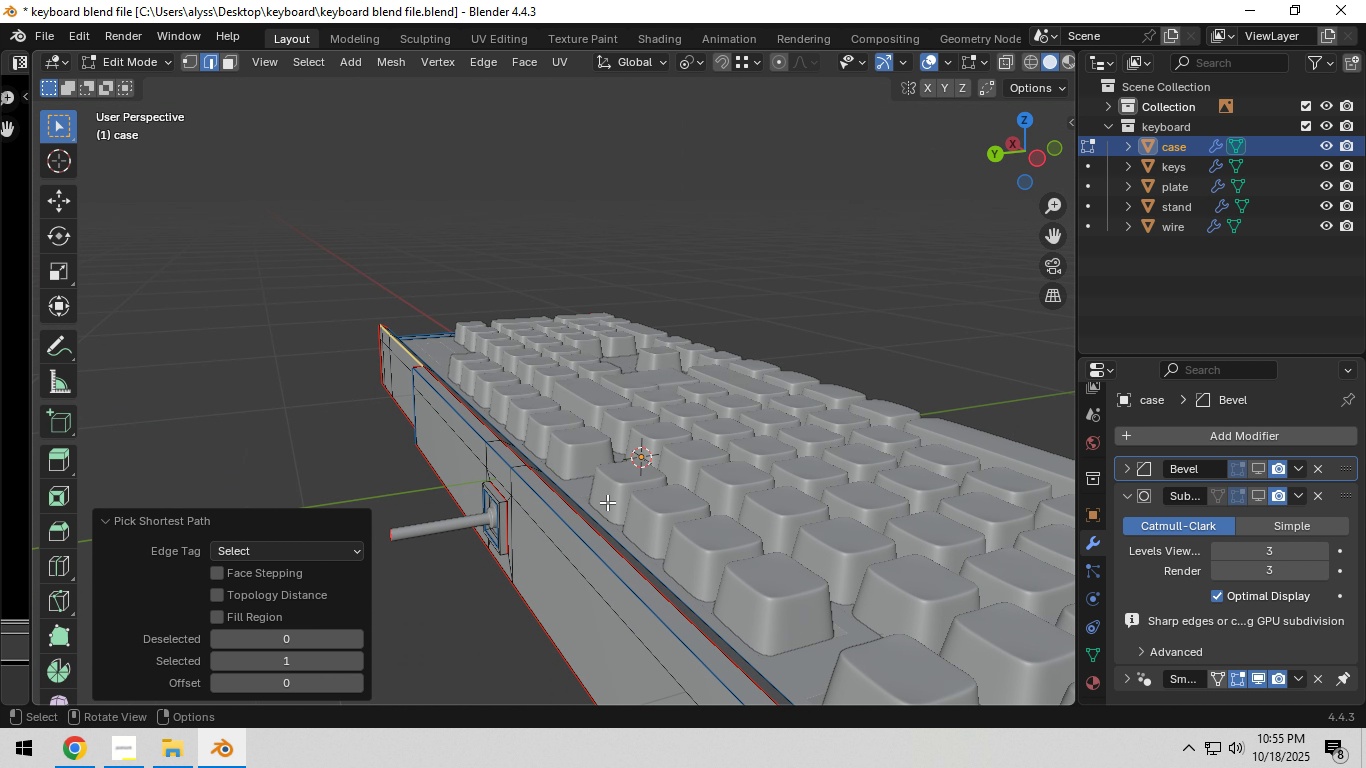 
key(Backquote)
 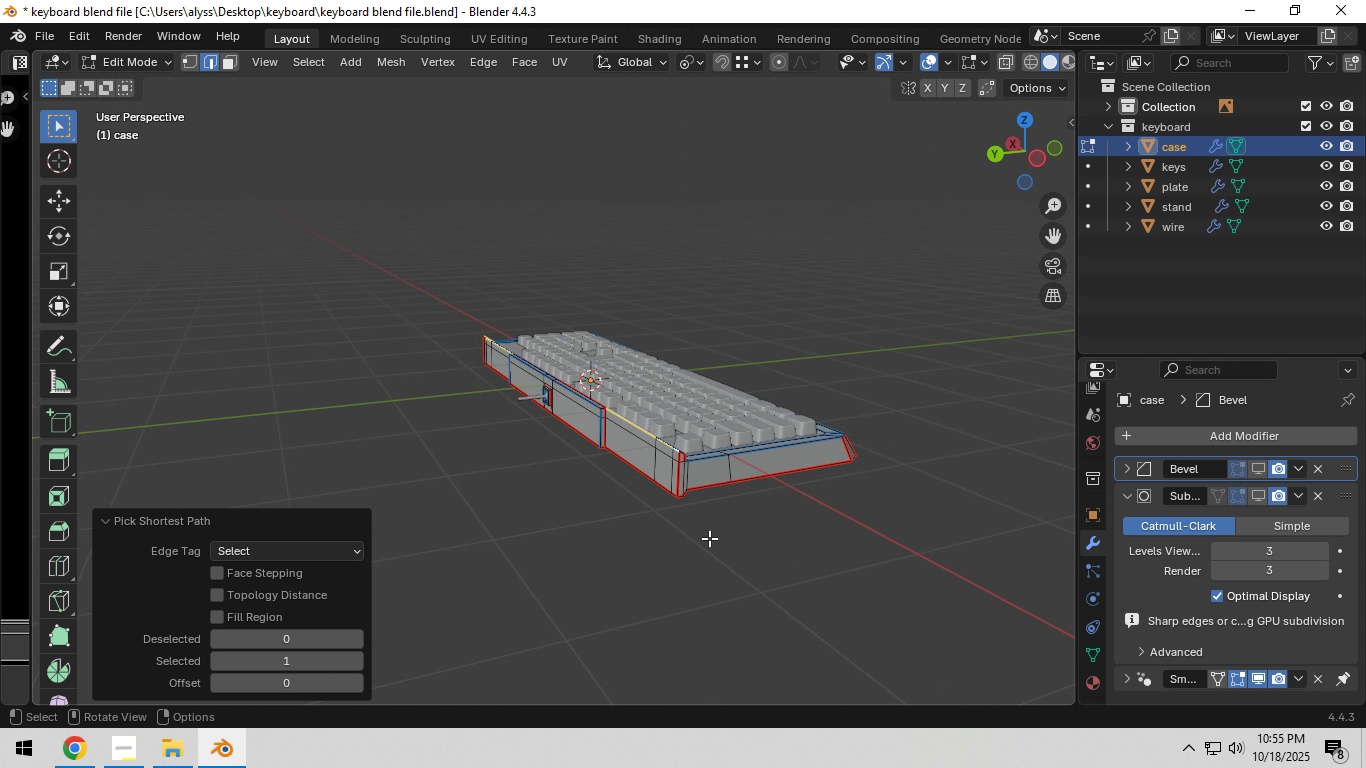 
key(Shift+ShiftLeft)
 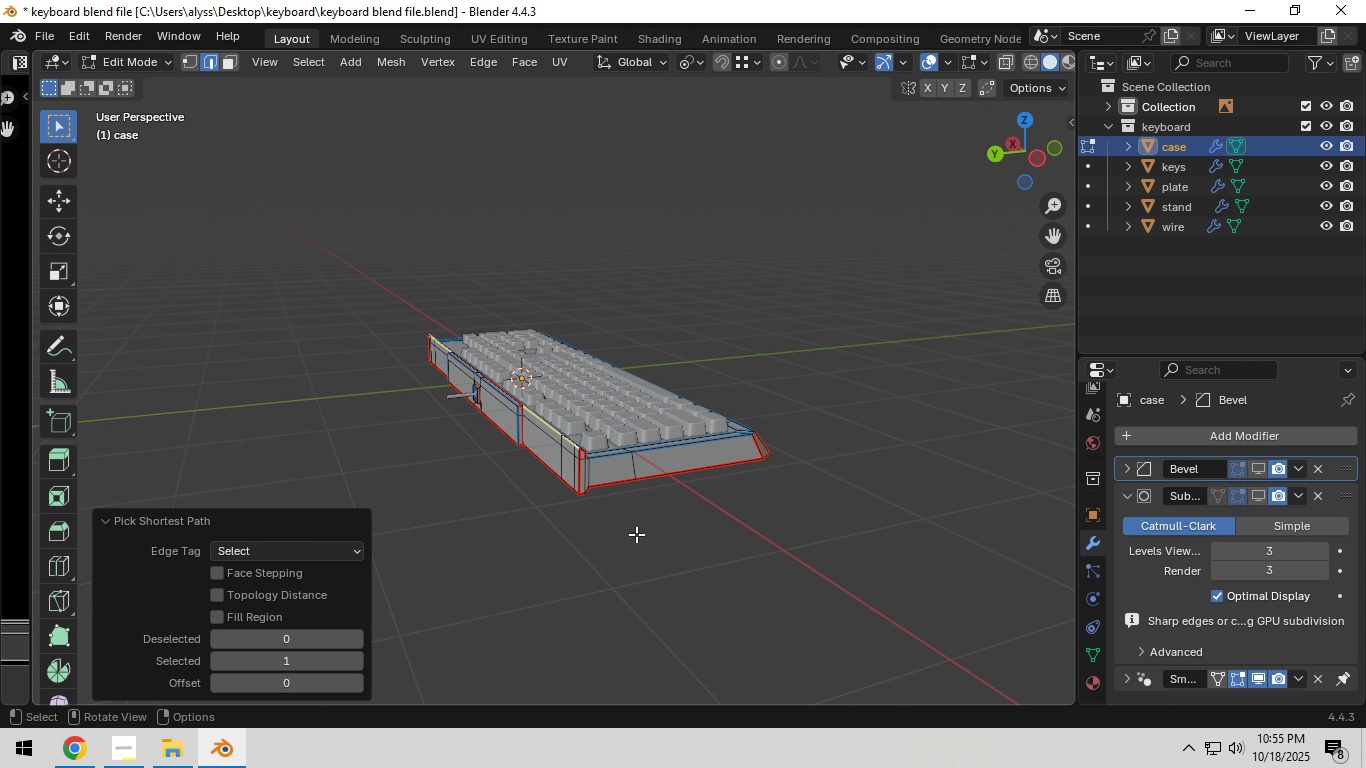 
scroll: coordinate [636, 534], scroll_direction: up, amount: 5.0
 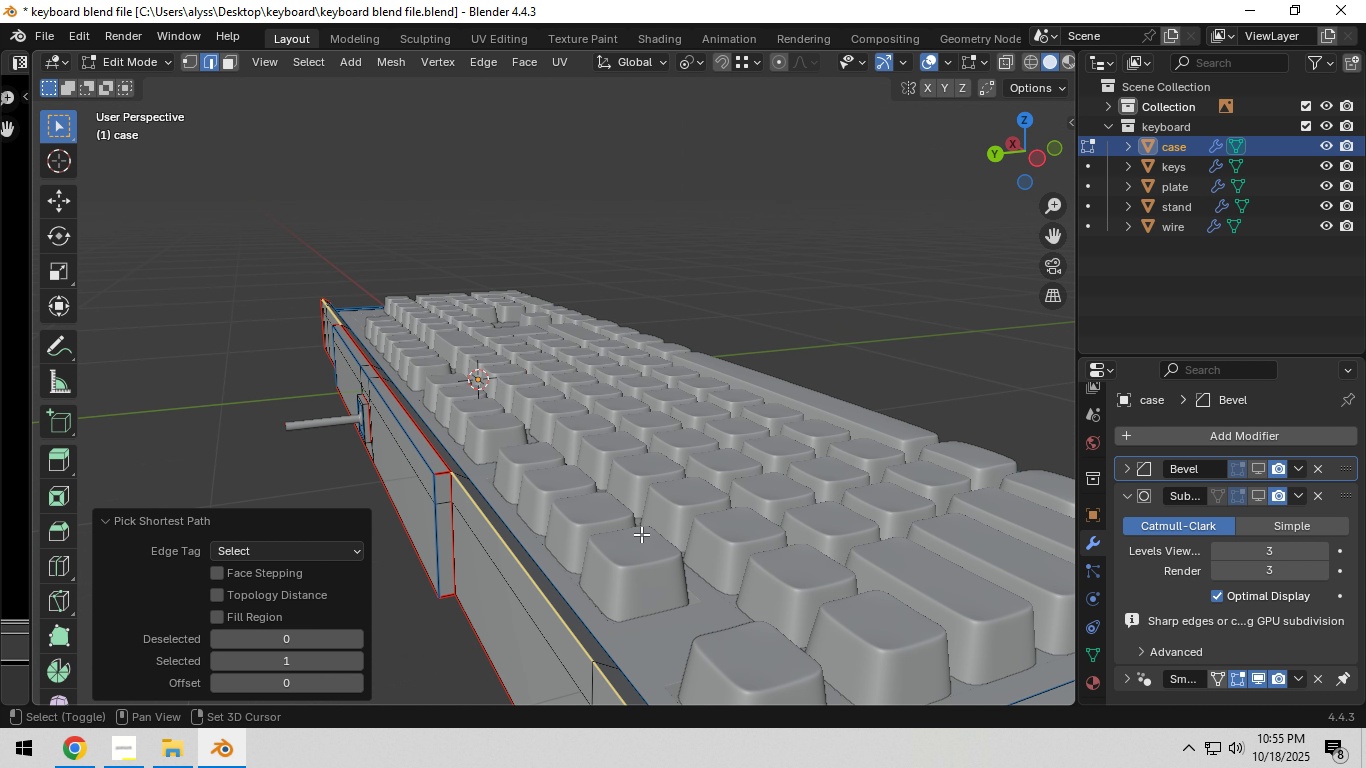 
hold_key(key=ShiftLeft, duration=0.83)
 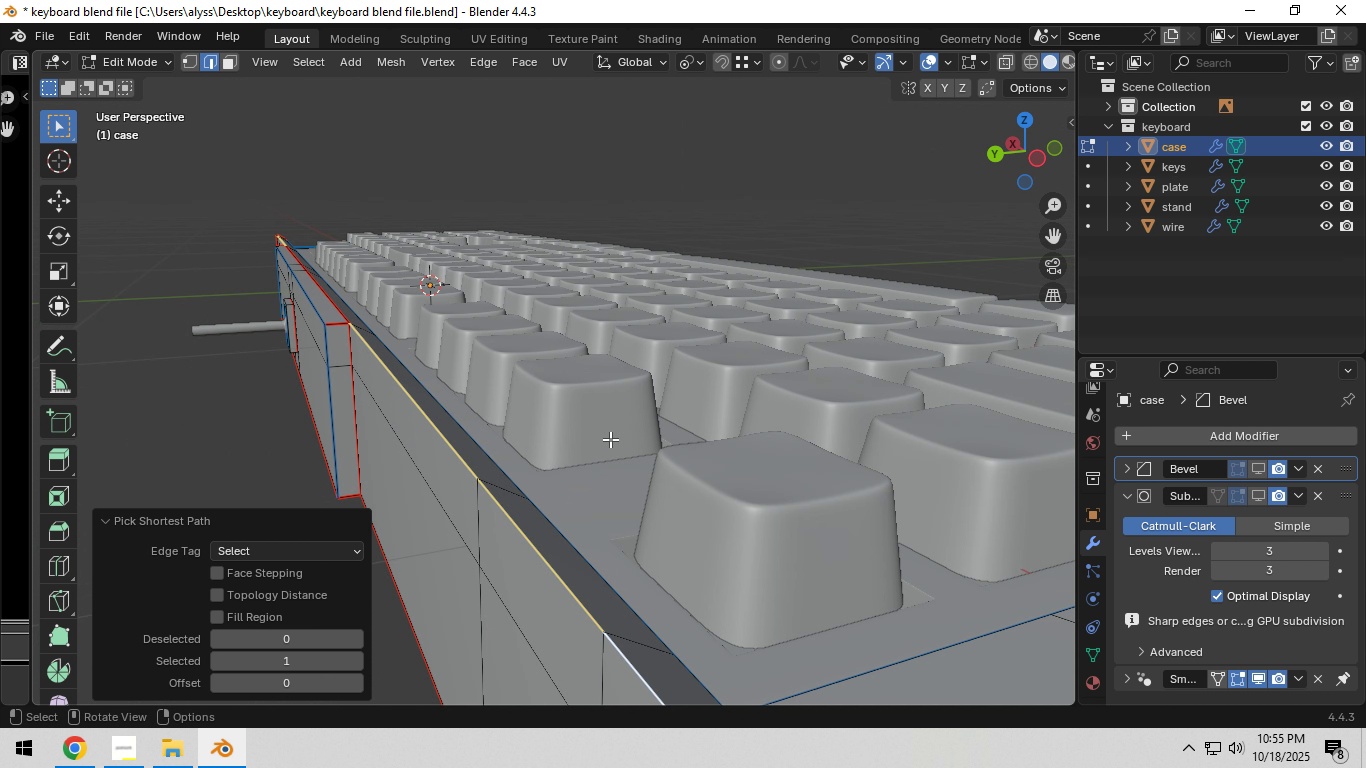 
scroll: coordinate [610, 439], scroll_direction: up, amount: 1.0
 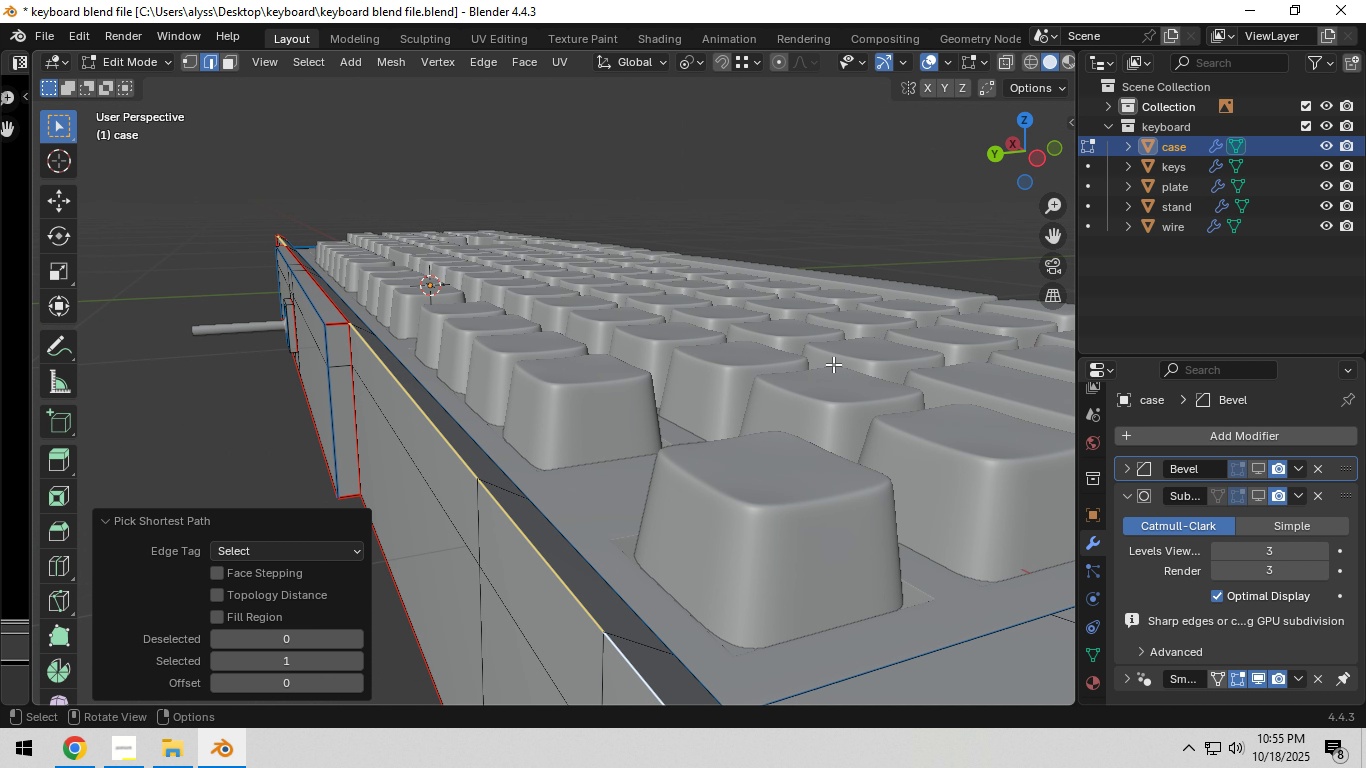 
scroll: coordinate [835, 366], scroll_direction: down, amount: 1.0
 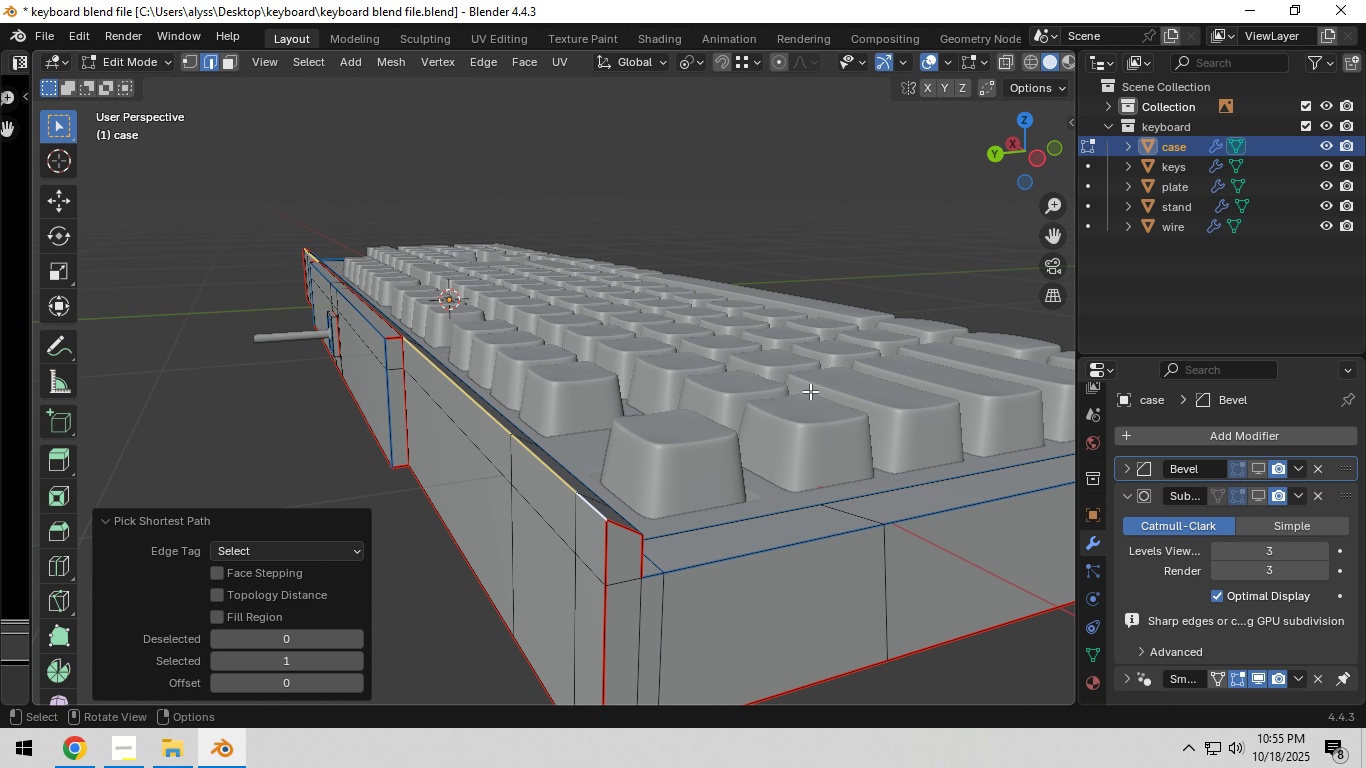 
hold_key(key=ShiftLeft, duration=0.31)
 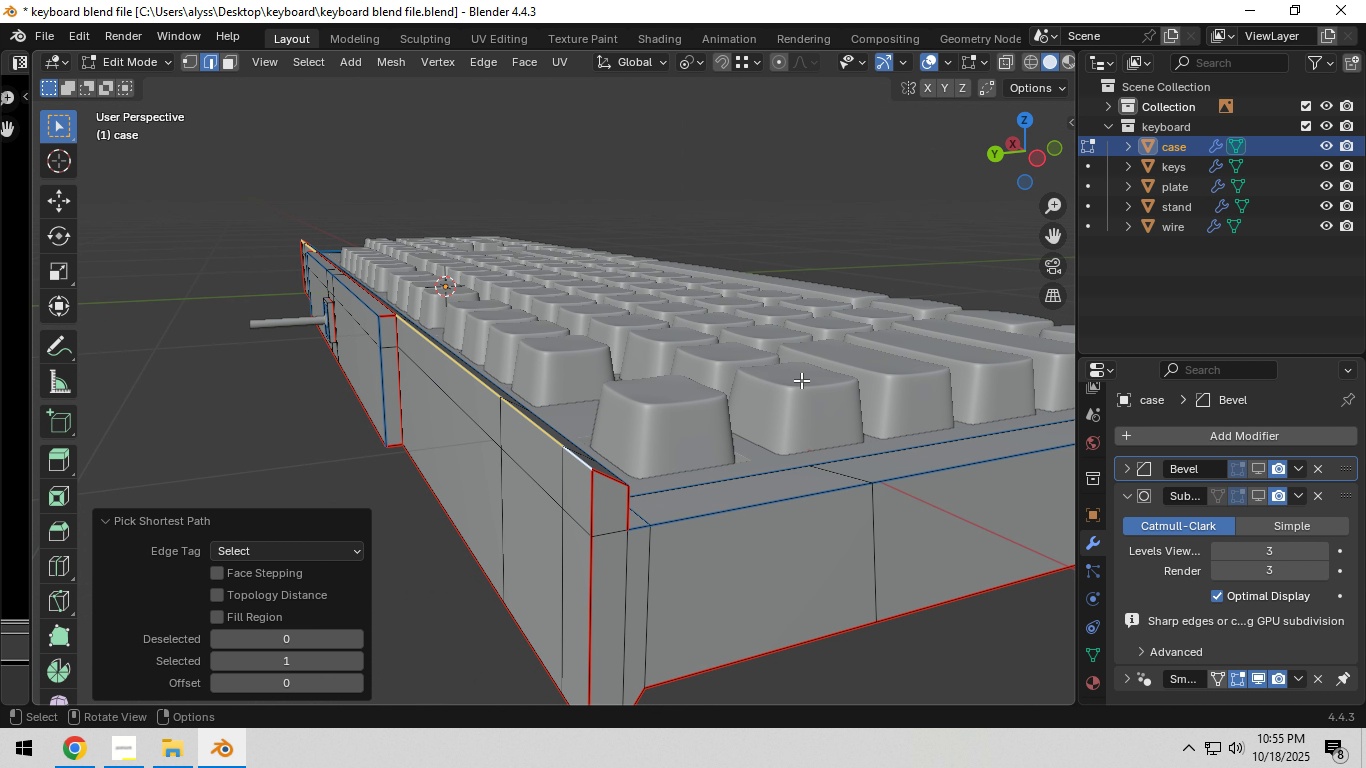 
key(N)
 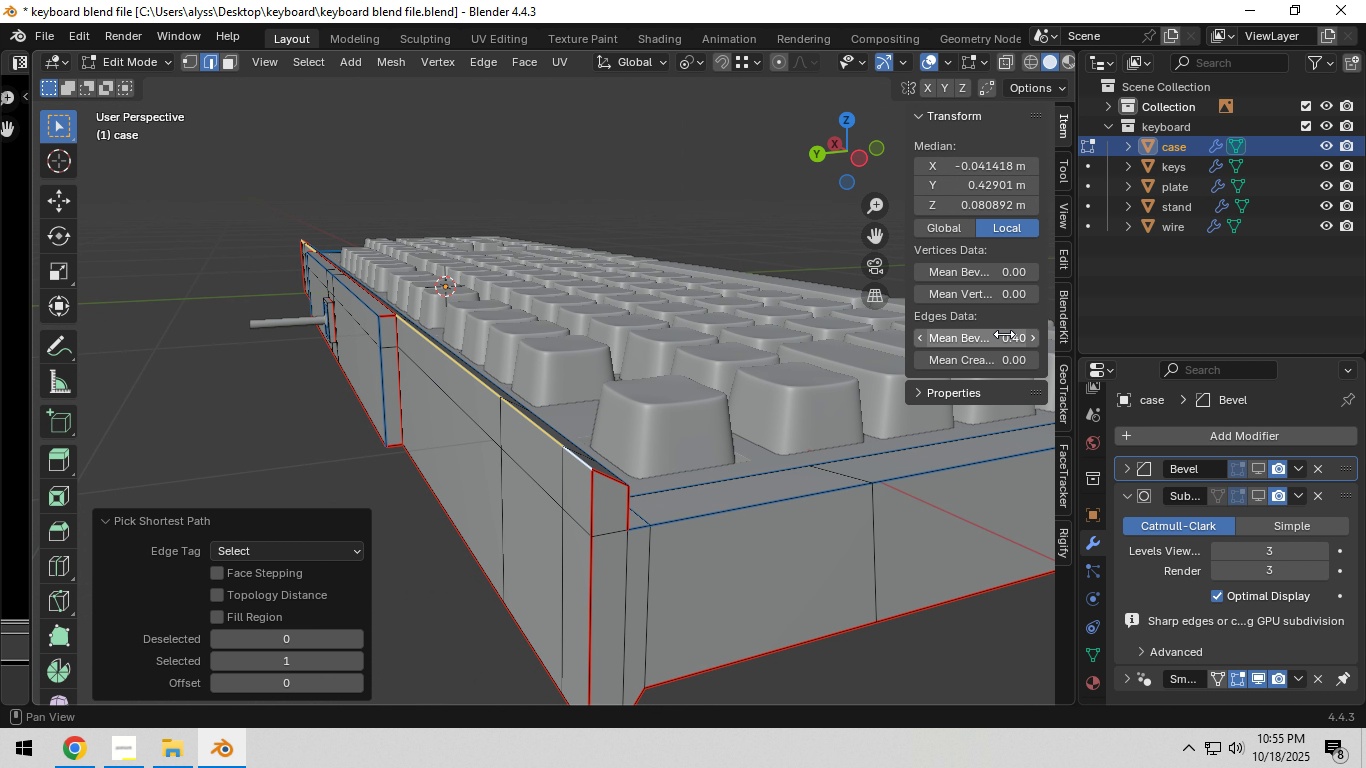 
left_click_drag(start_coordinate=[996, 334], to_coordinate=[192, 360])
 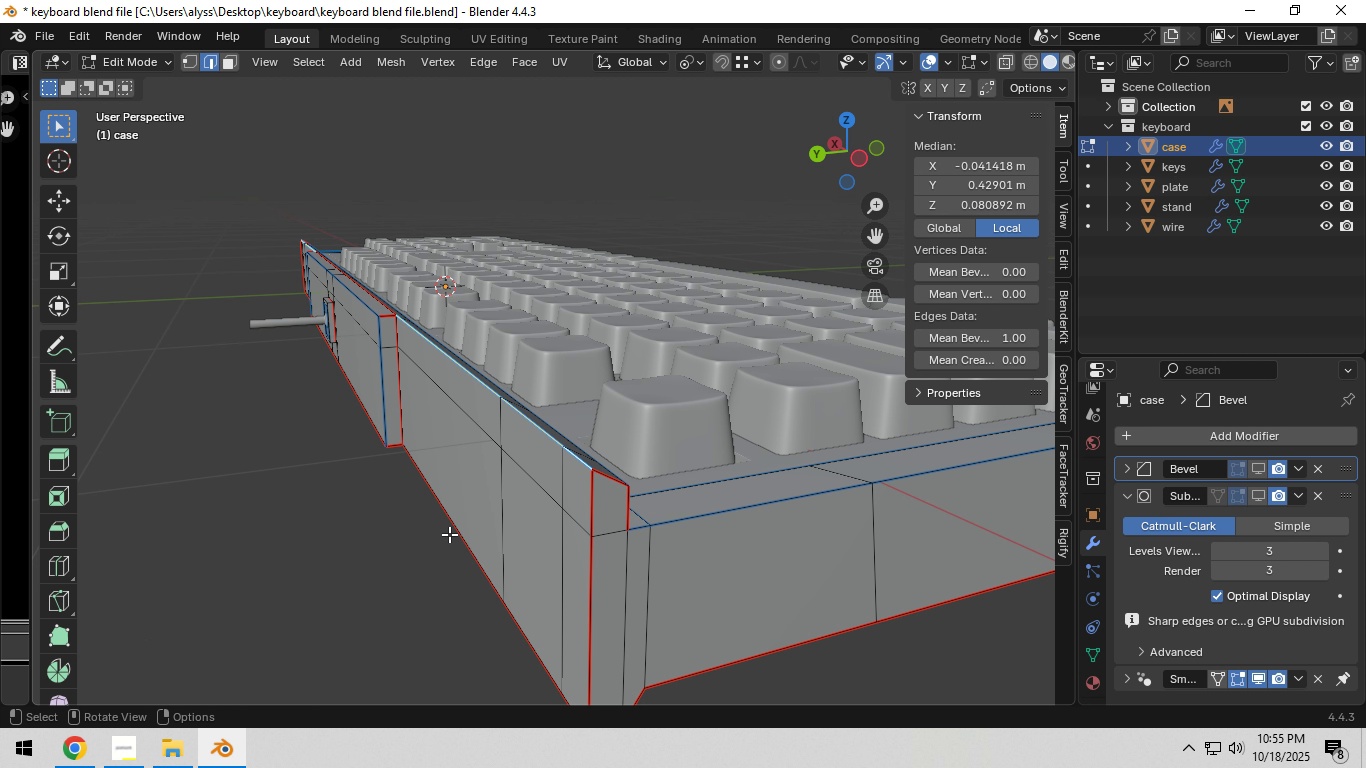 
key(Tab)
 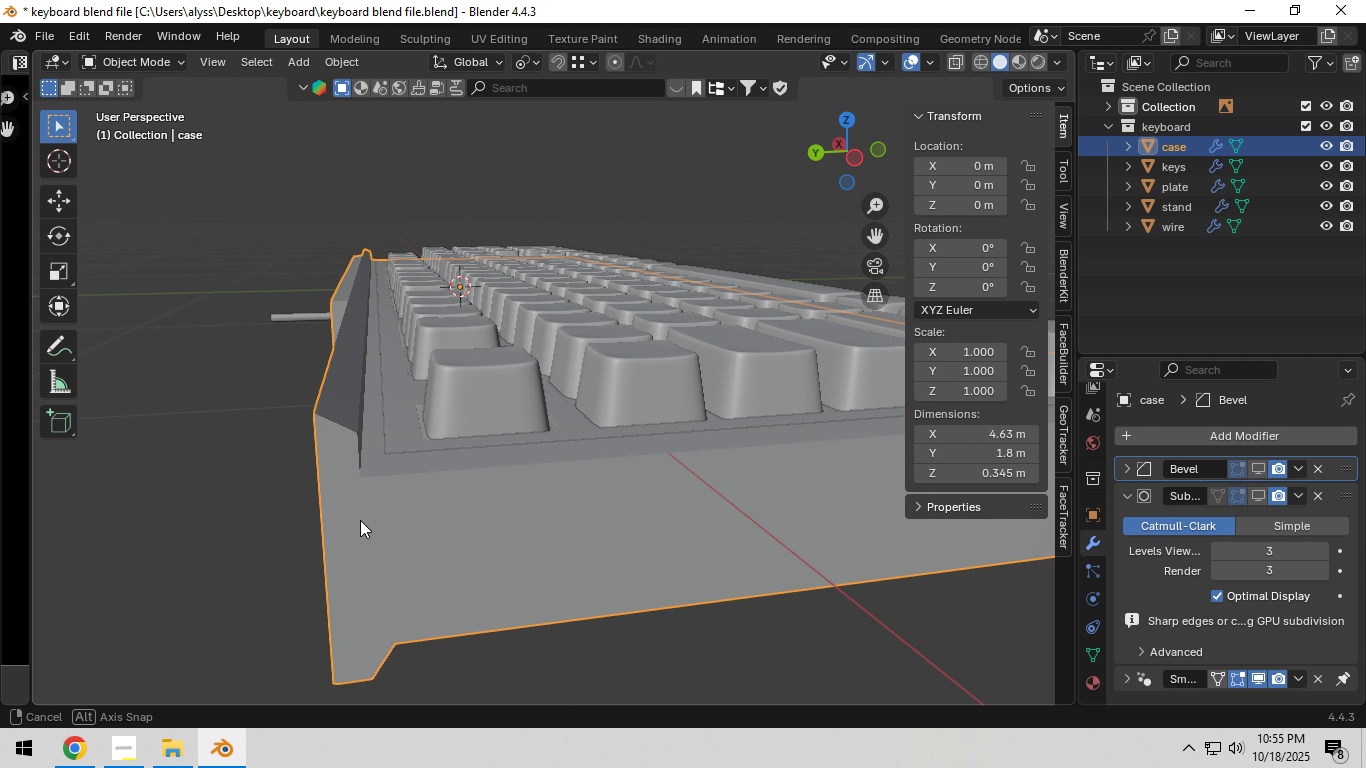 
hold_key(key=ShiftLeft, duration=0.35)
 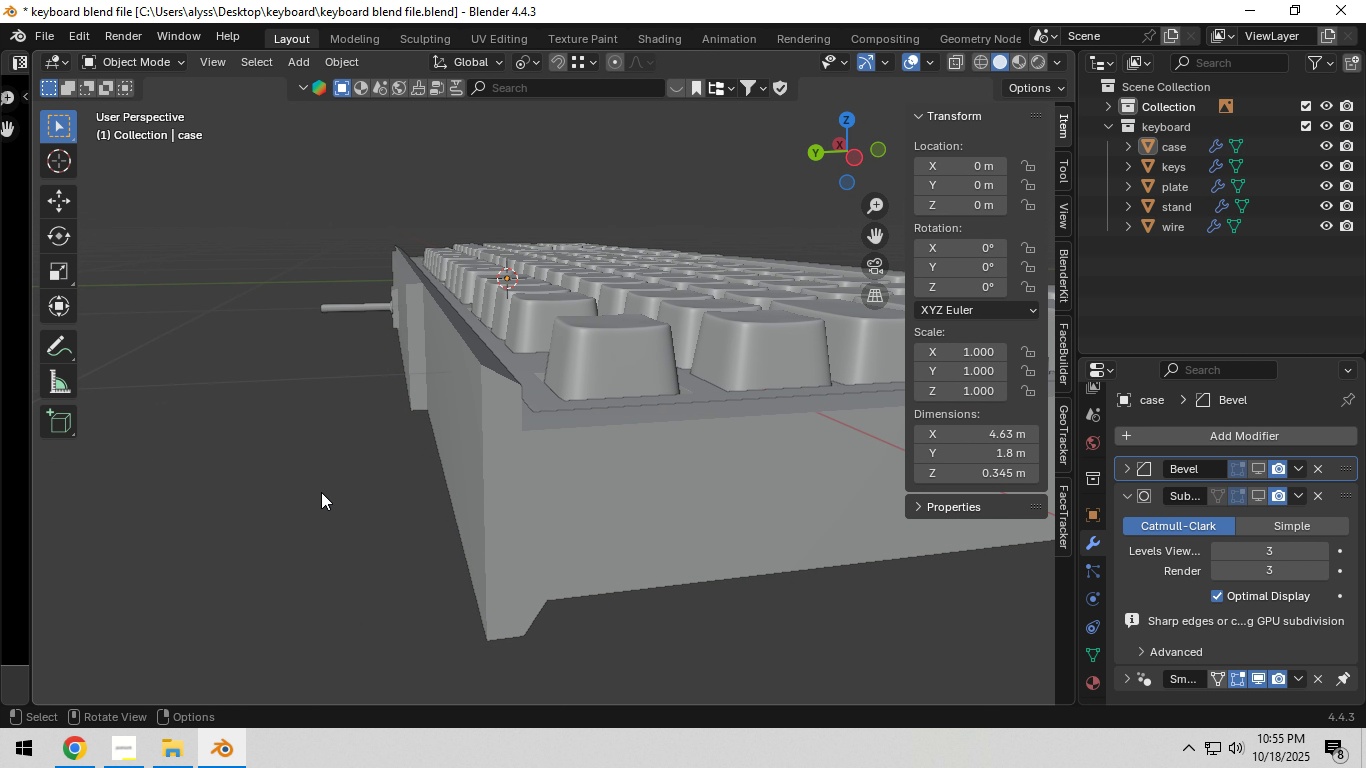 
left_click([320, 492])
 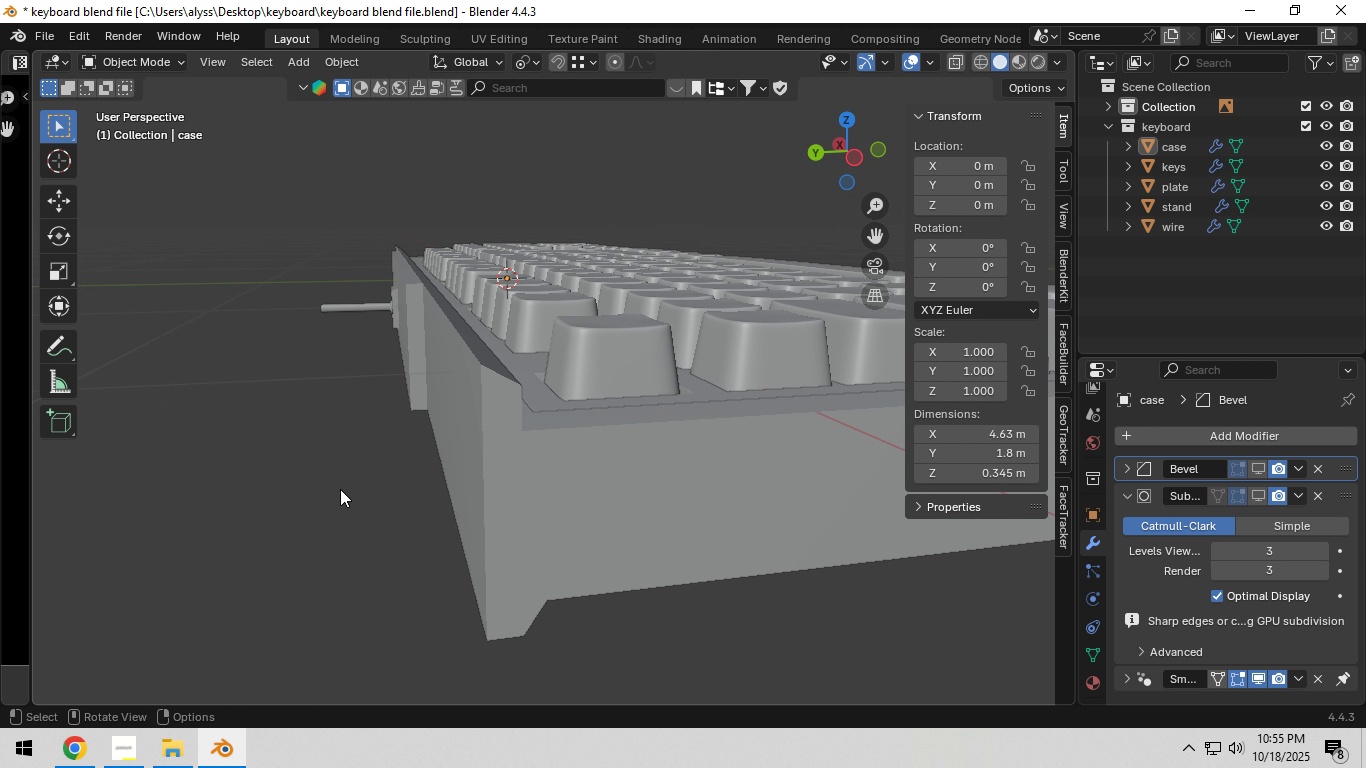 
scroll: coordinate [340, 489], scroll_direction: up, amount: 1.0
 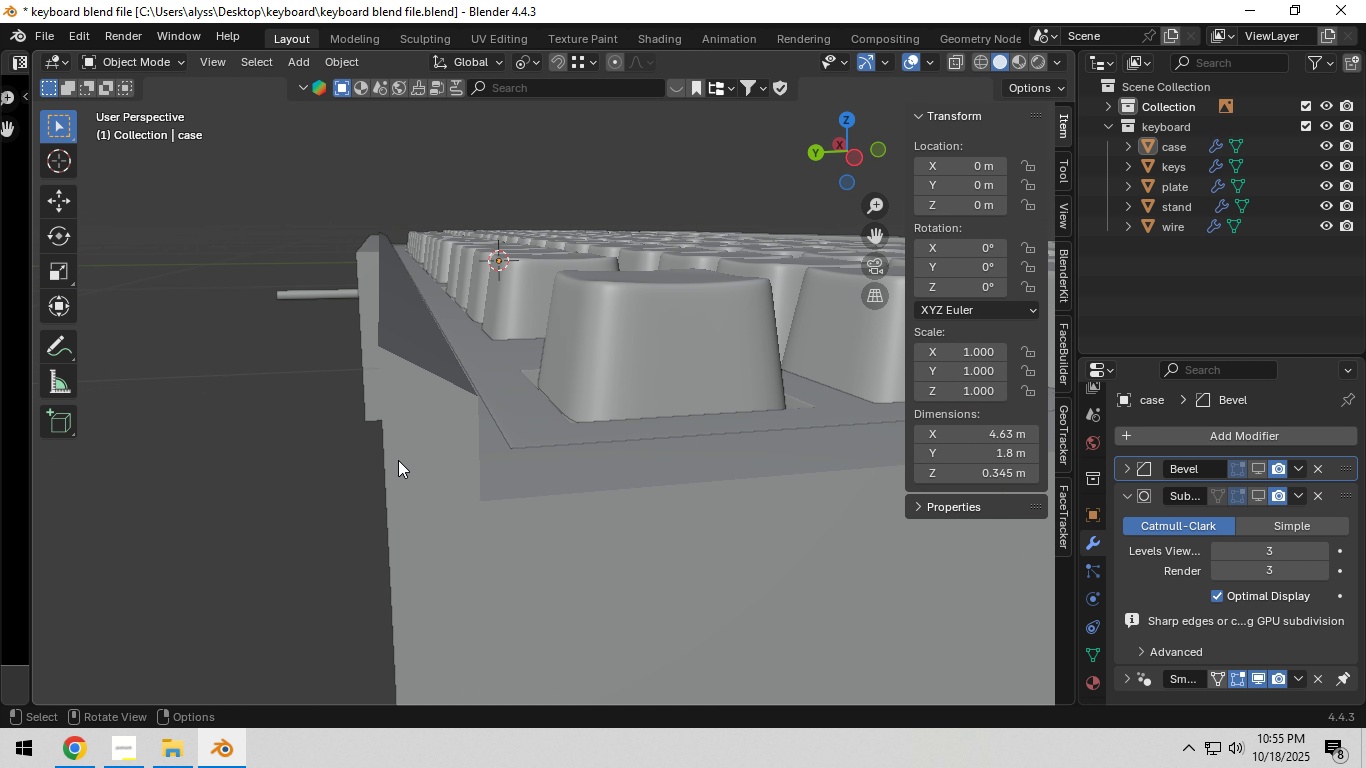 
left_click([398, 460])
 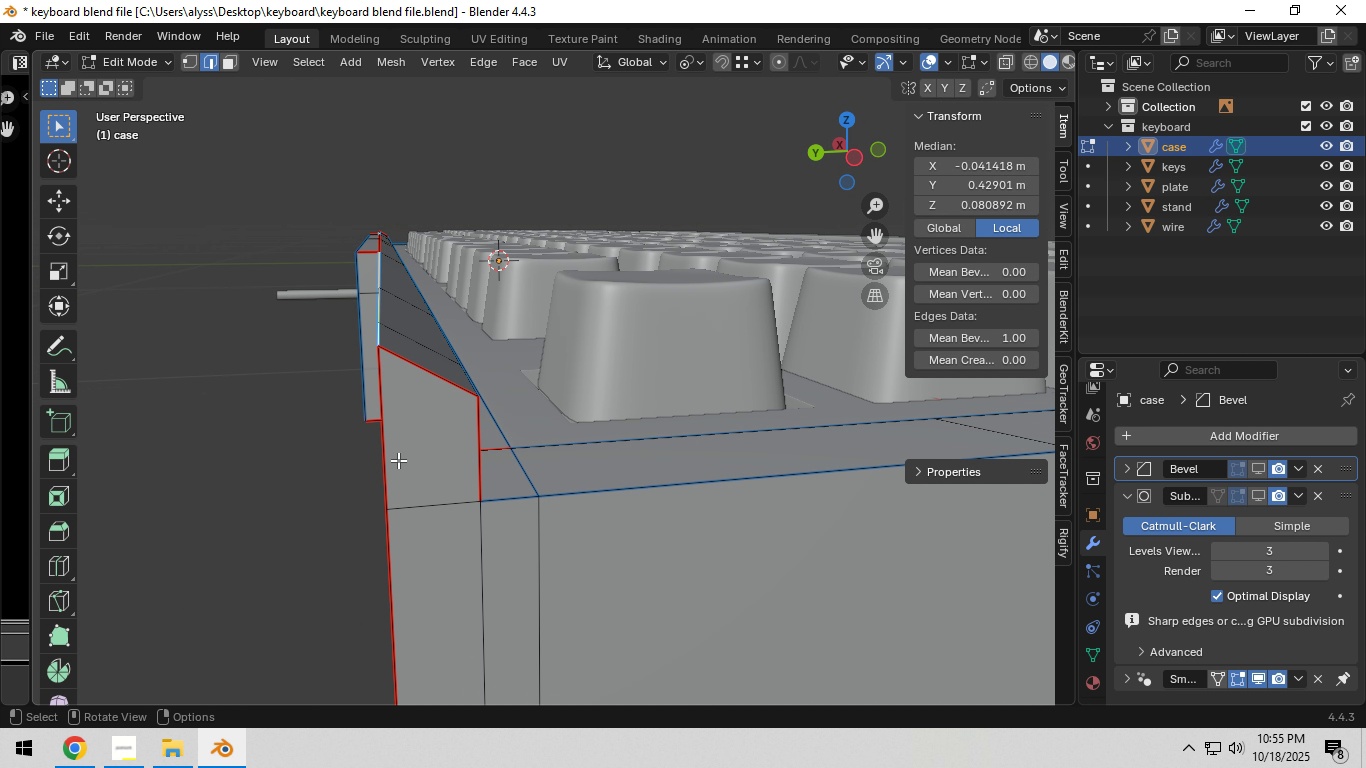 
key(Tab)
 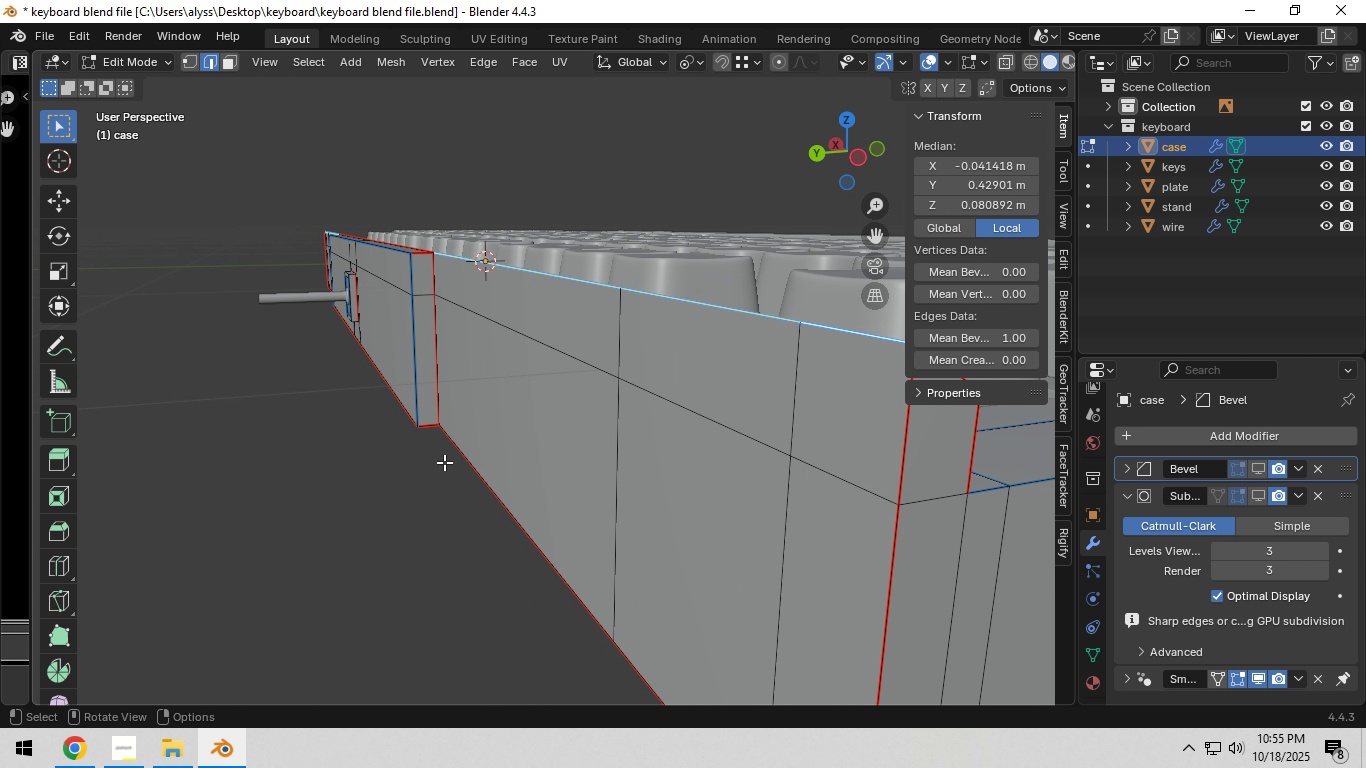 
left_click([336, 494])
 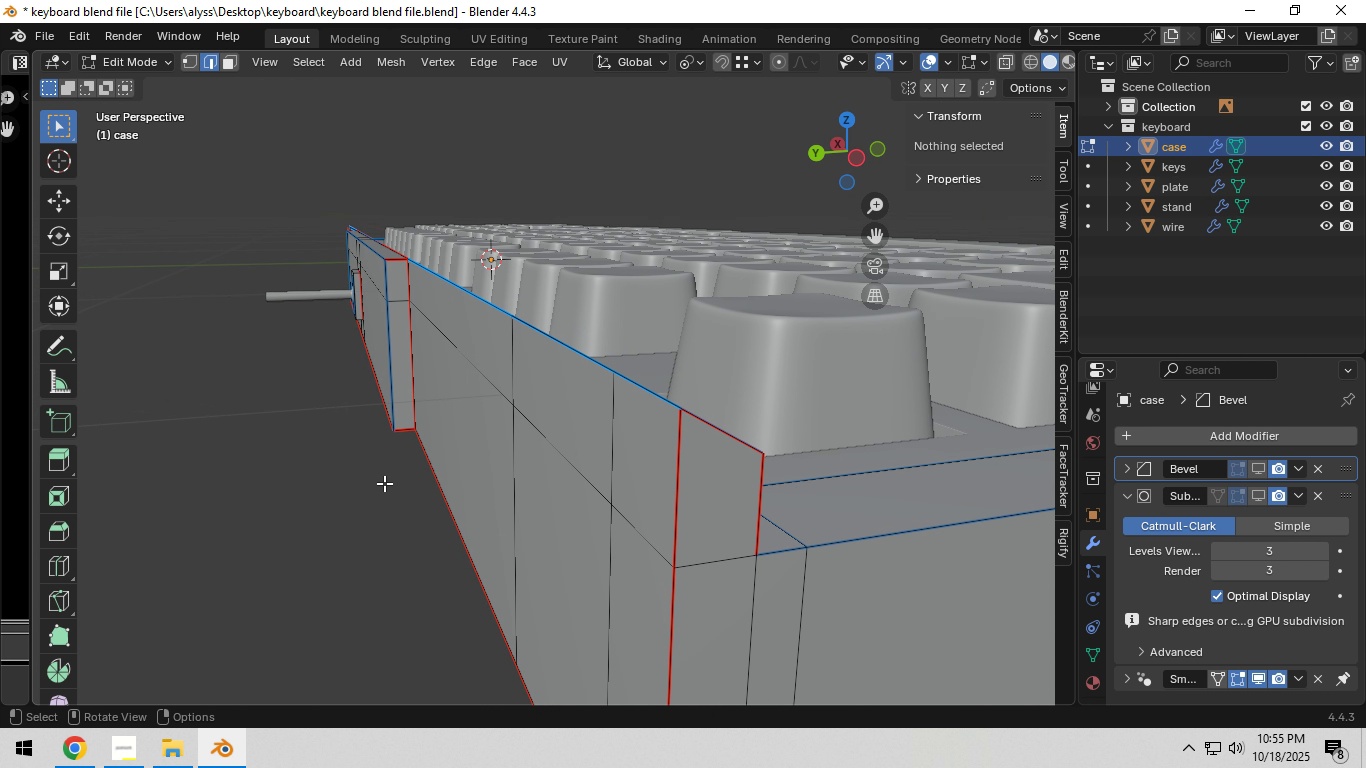 
key(Tab)
 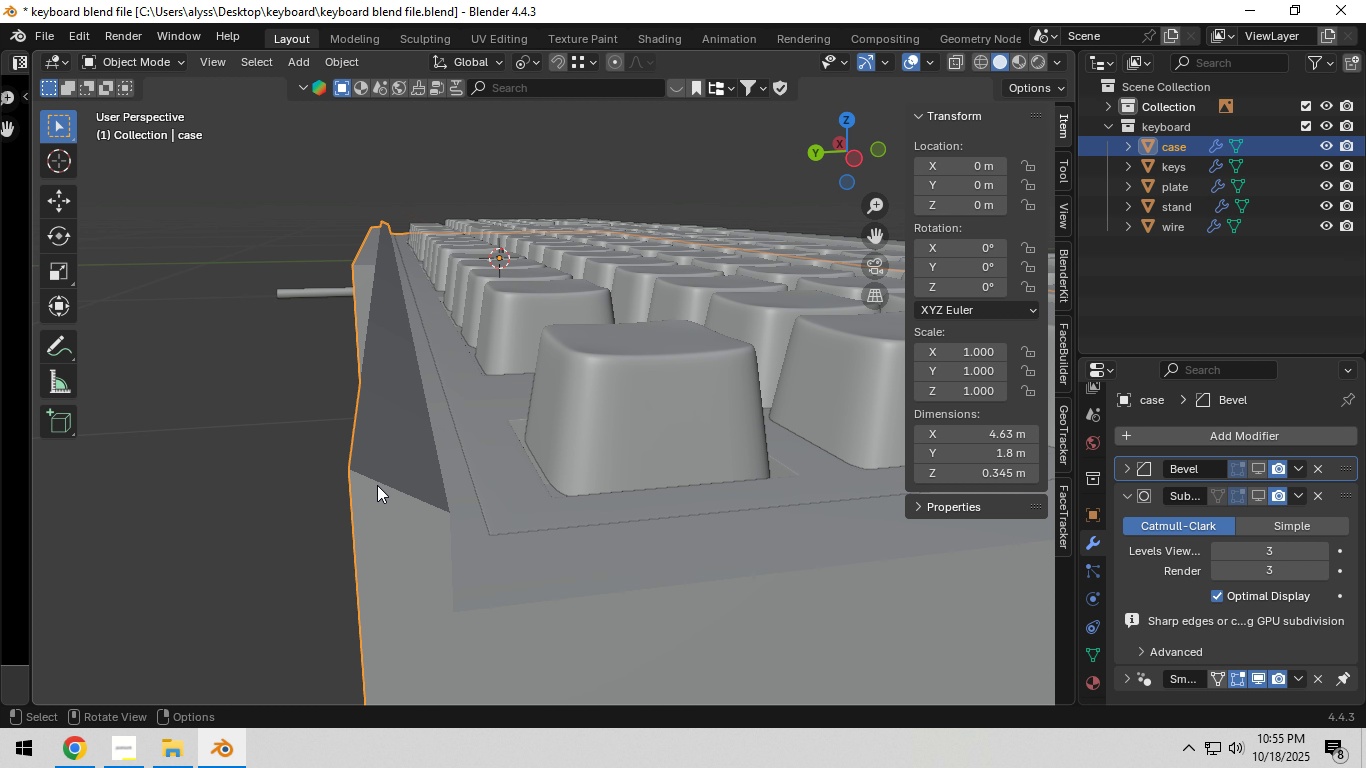 
scroll: coordinate [485, 437], scroll_direction: down, amount: 6.0
 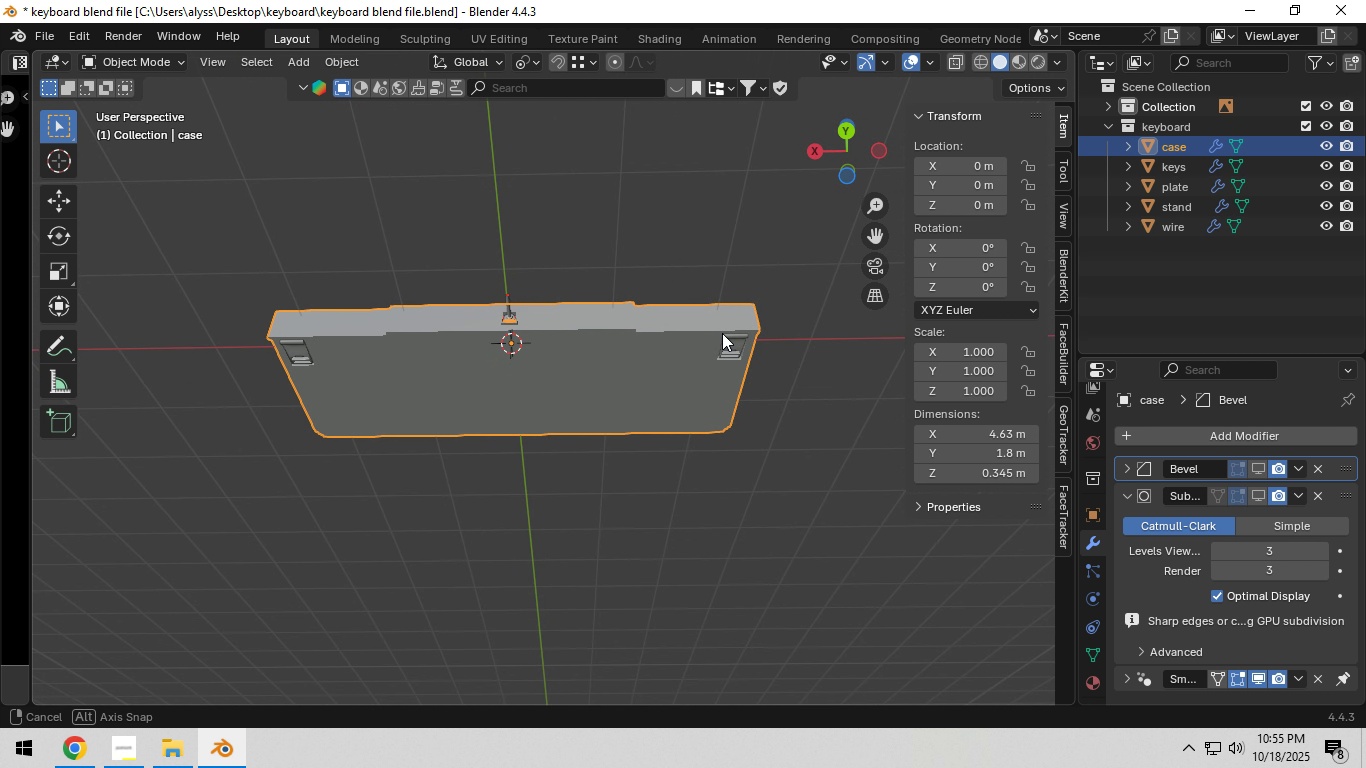 
scroll: coordinate [645, 503], scroll_direction: up, amount: 4.0
 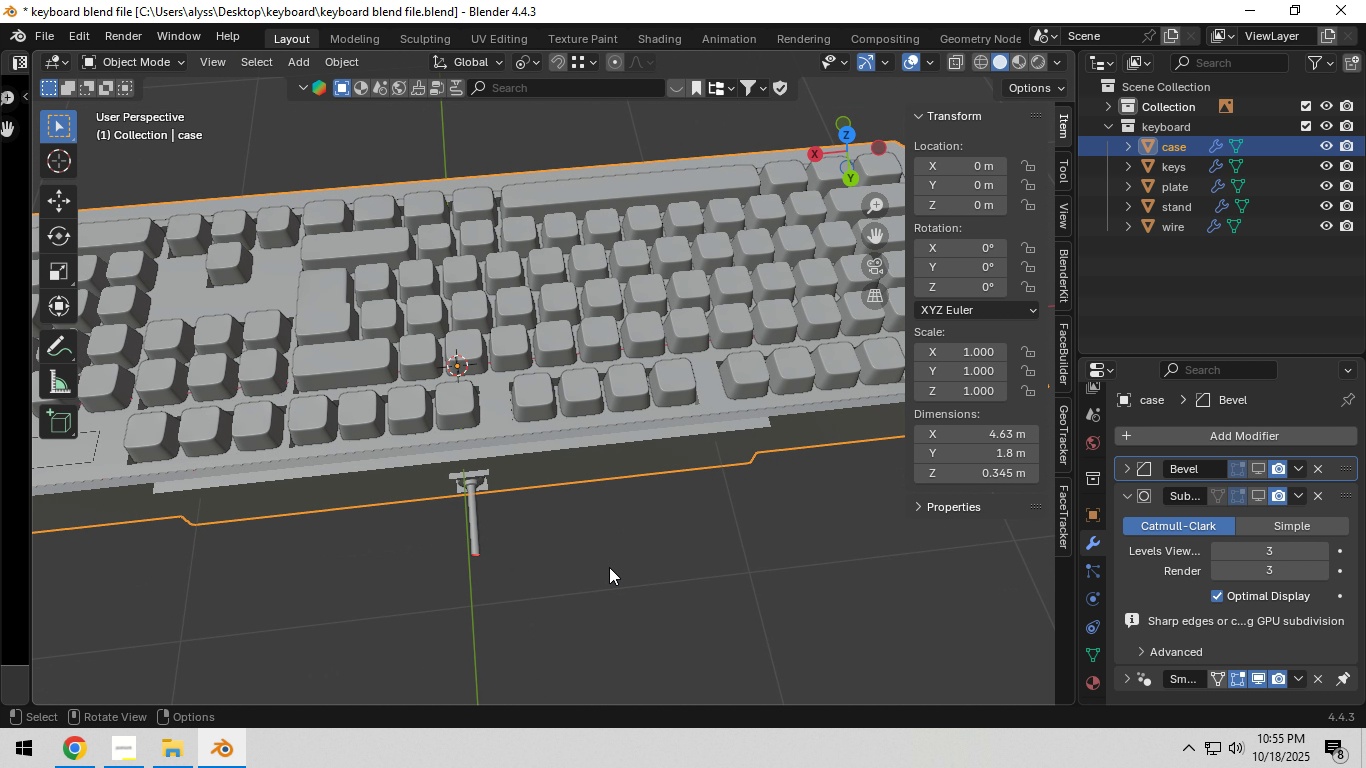 
hold_key(key=ShiftLeft, duration=0.34)
 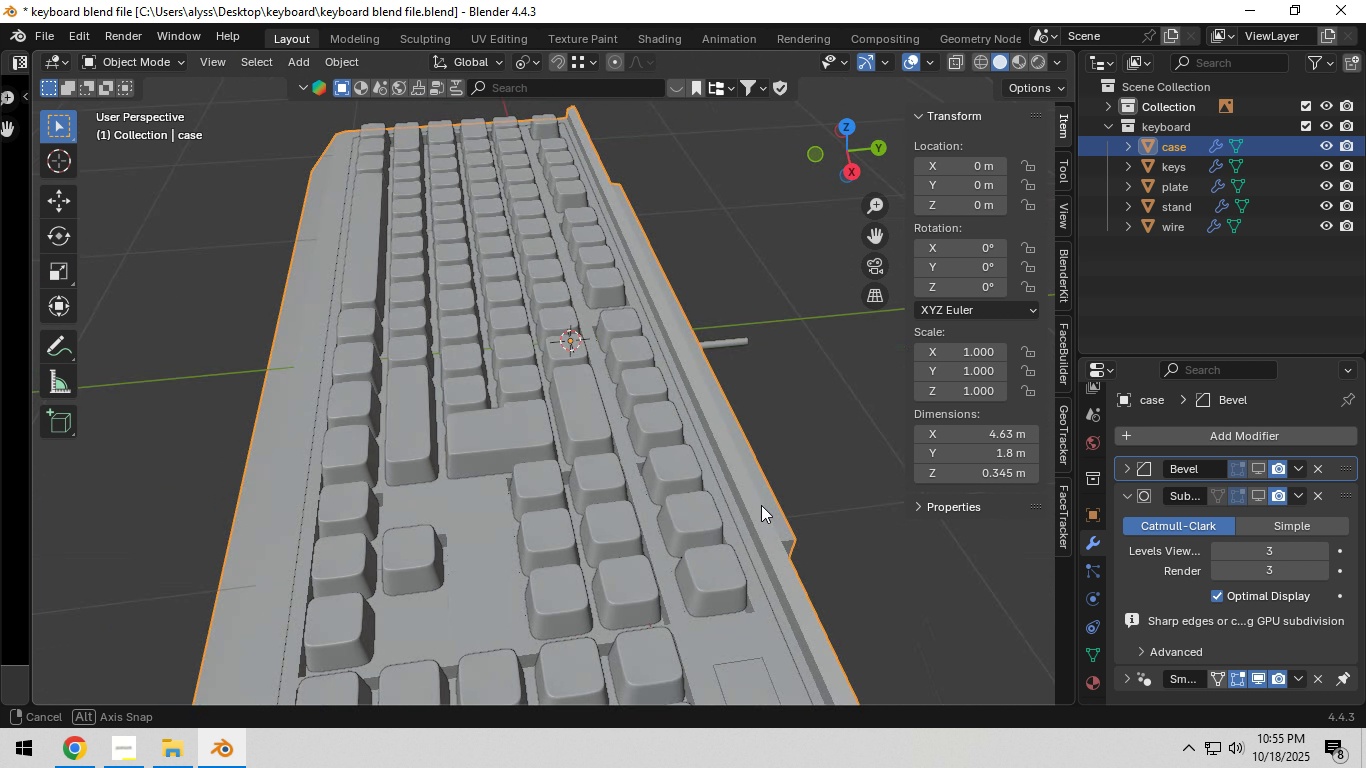 
scroll: coordinate [836, 515], scroll_direction: down, amount: 1.0
 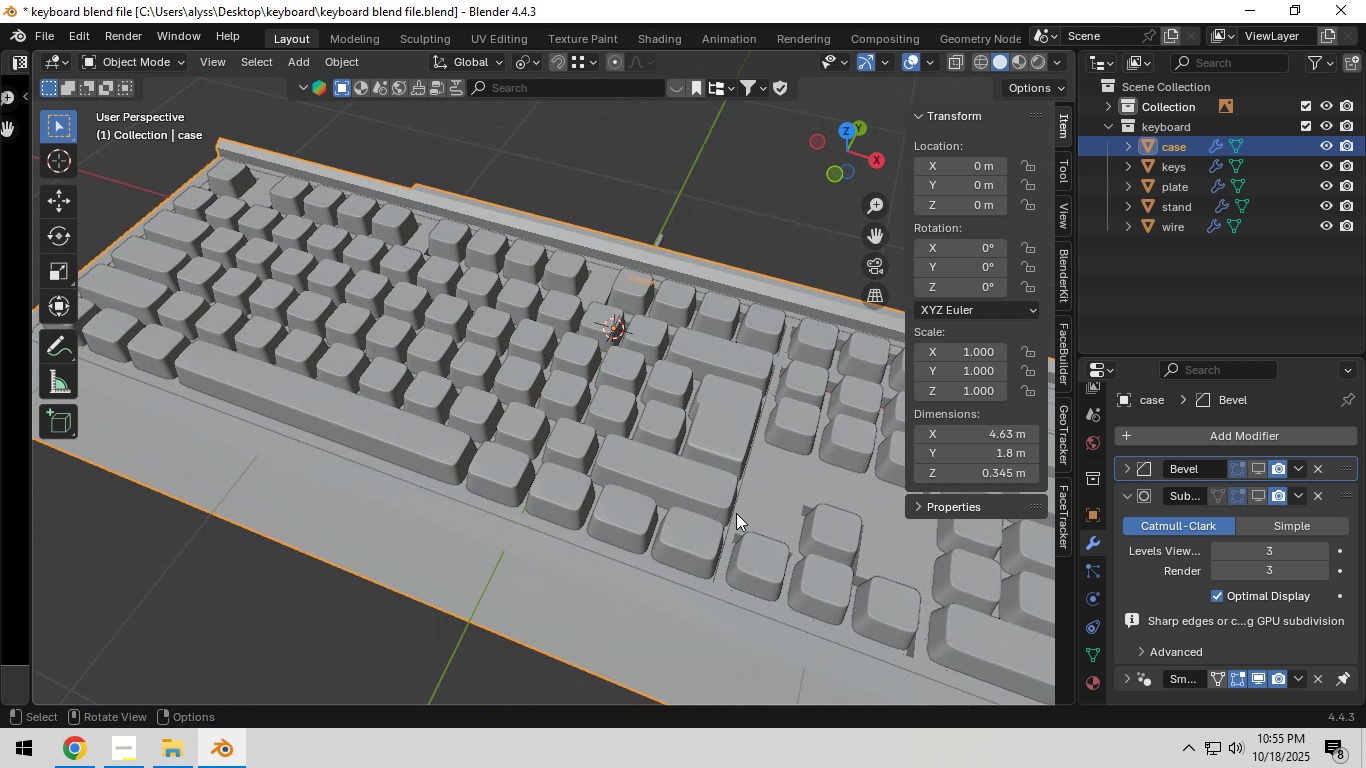 
hold_key(key=ShiftLeft, duration=0.35)
 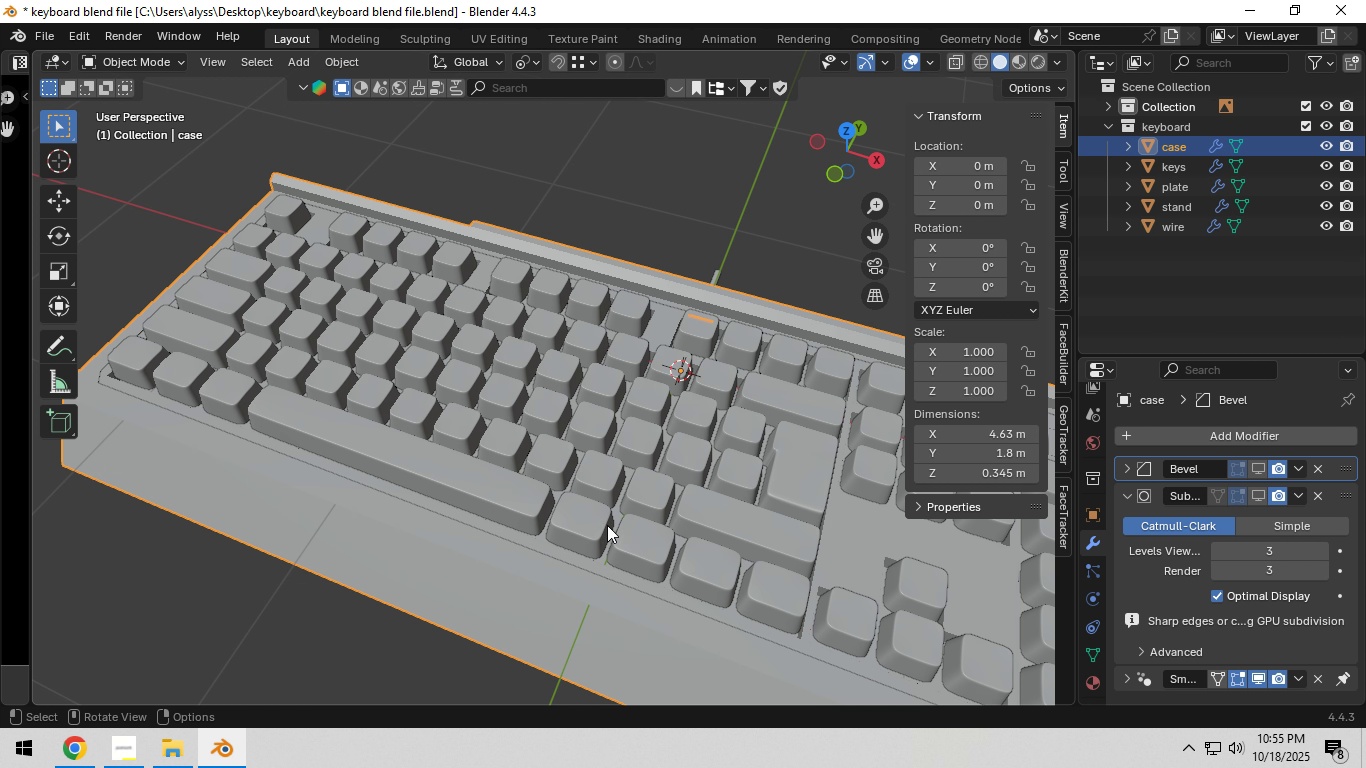 
key(Control+S)
 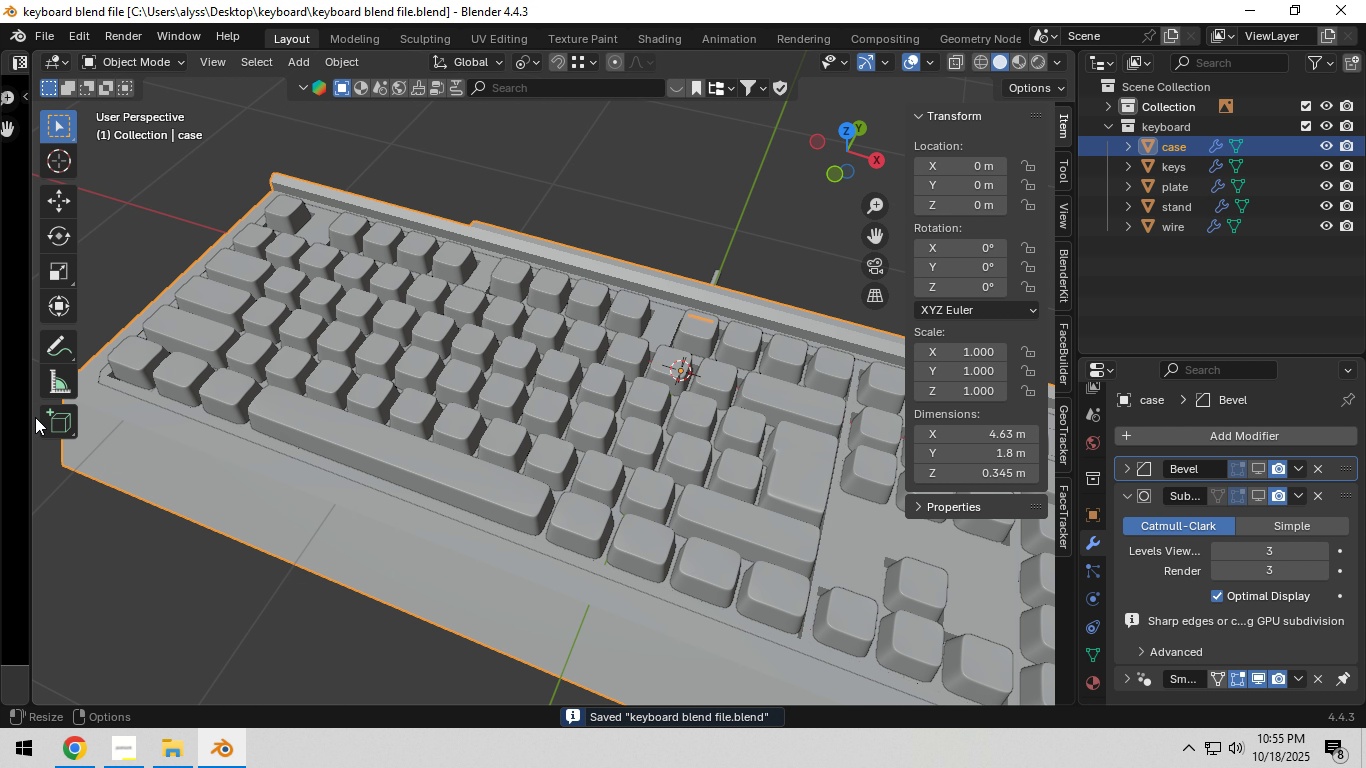 
left_click_drag(start_coordinate=[32, 417], to_coordinate=[399, 436])
 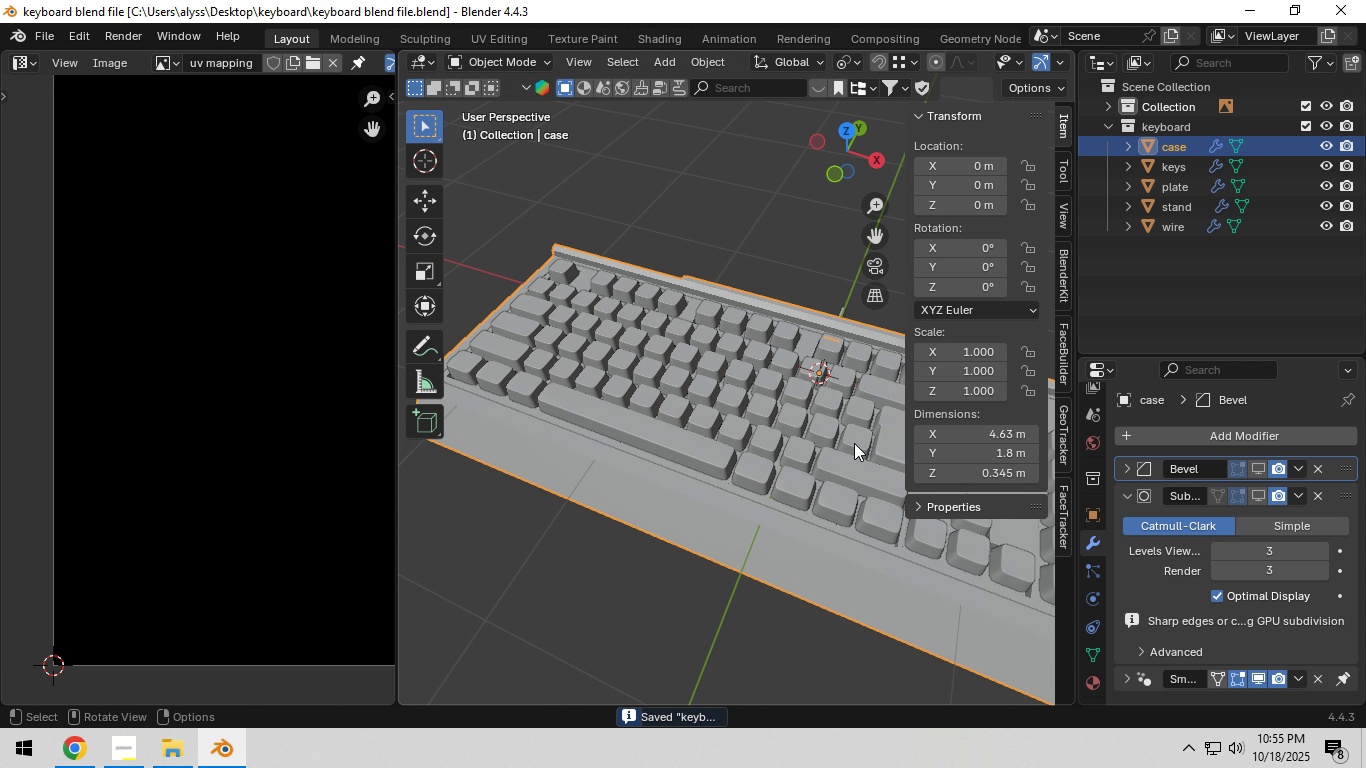 
key(N)
 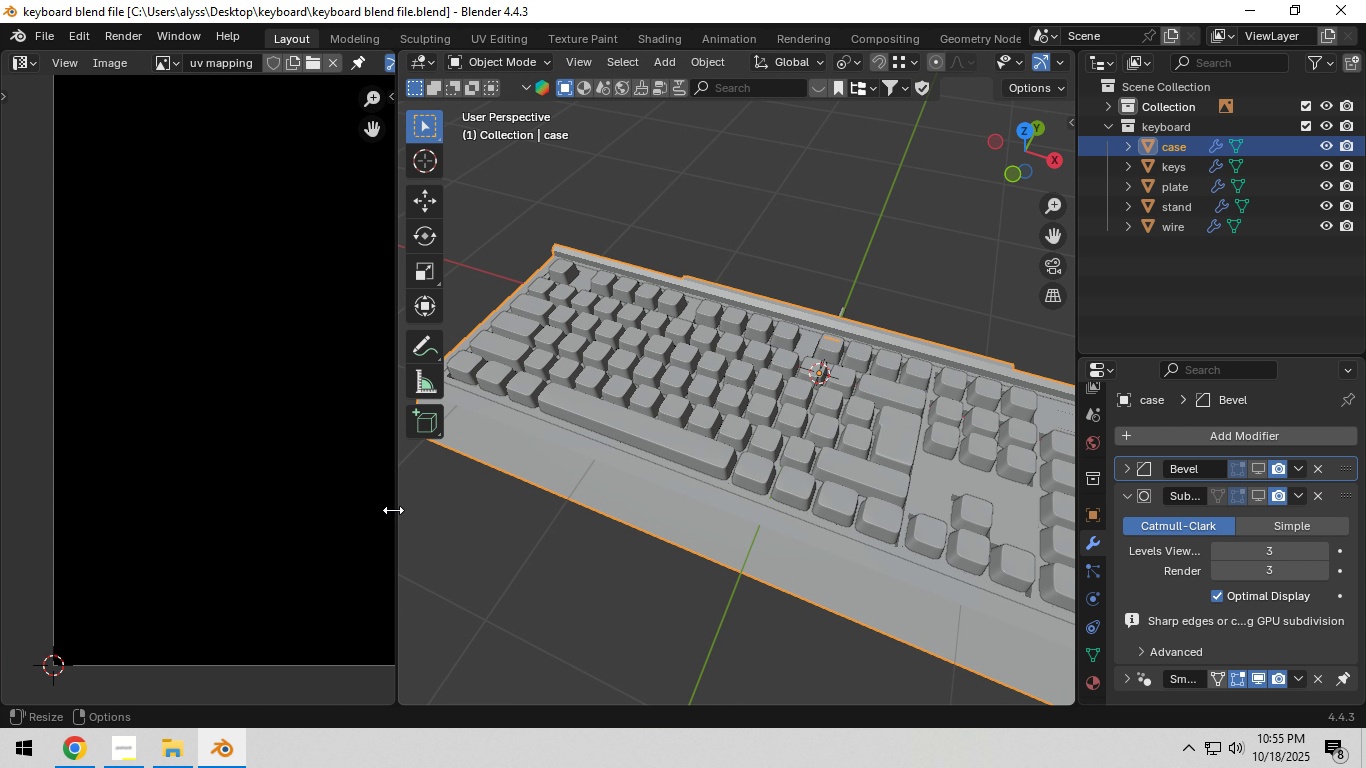 
left_click_drag(start_coordinate=[397, 507], to_coordinate=[568, 494])
 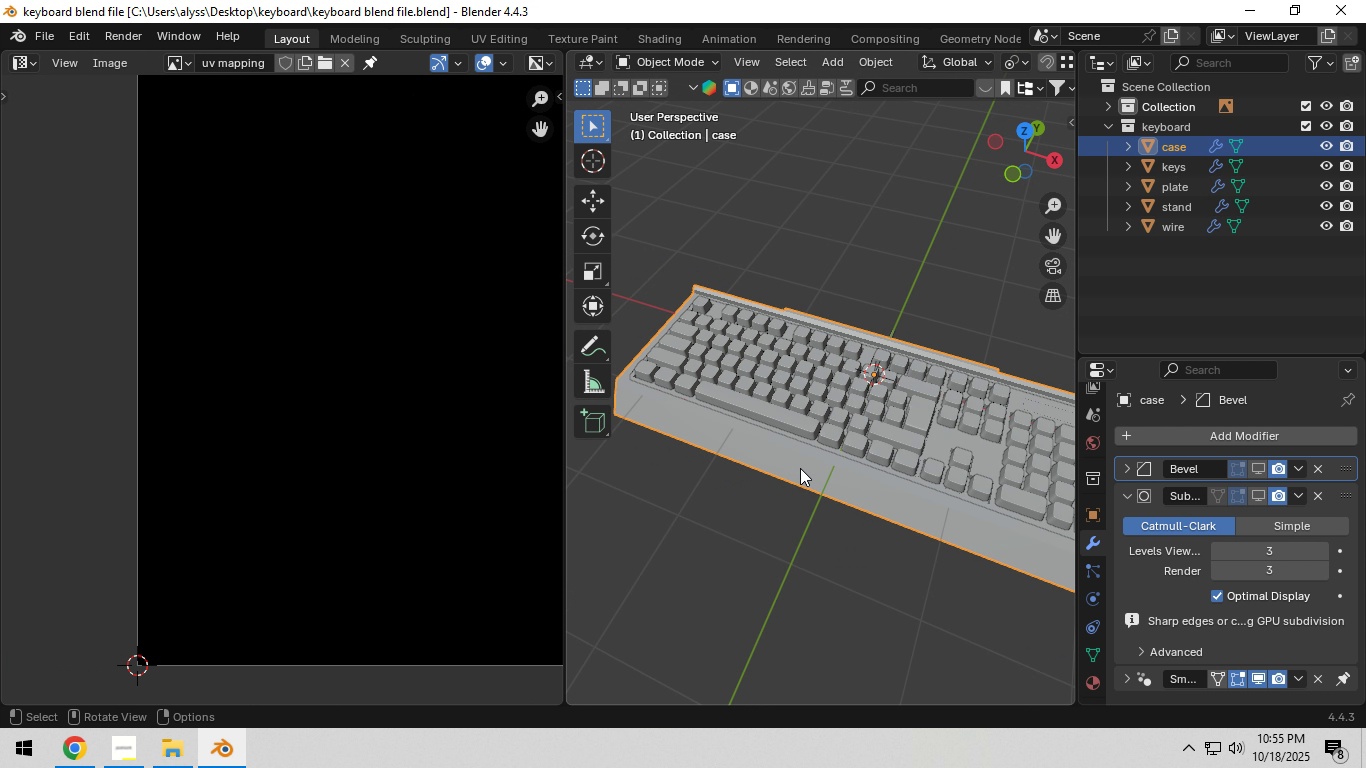 
scroll: coordinate [798, 469], scroll_direction: down, amount: 2.0
 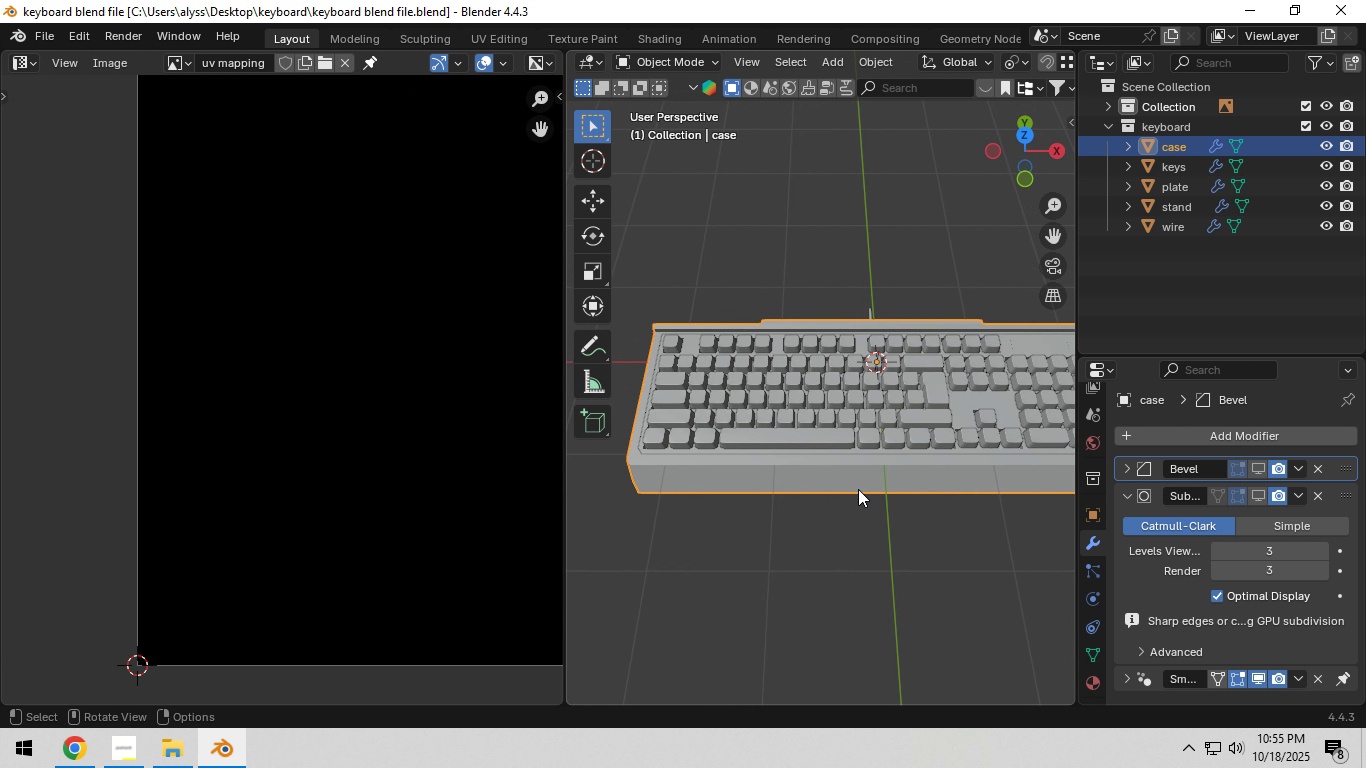 
scroll: coordinate [841, 495], scroll_direction: up, amount: 4.0
 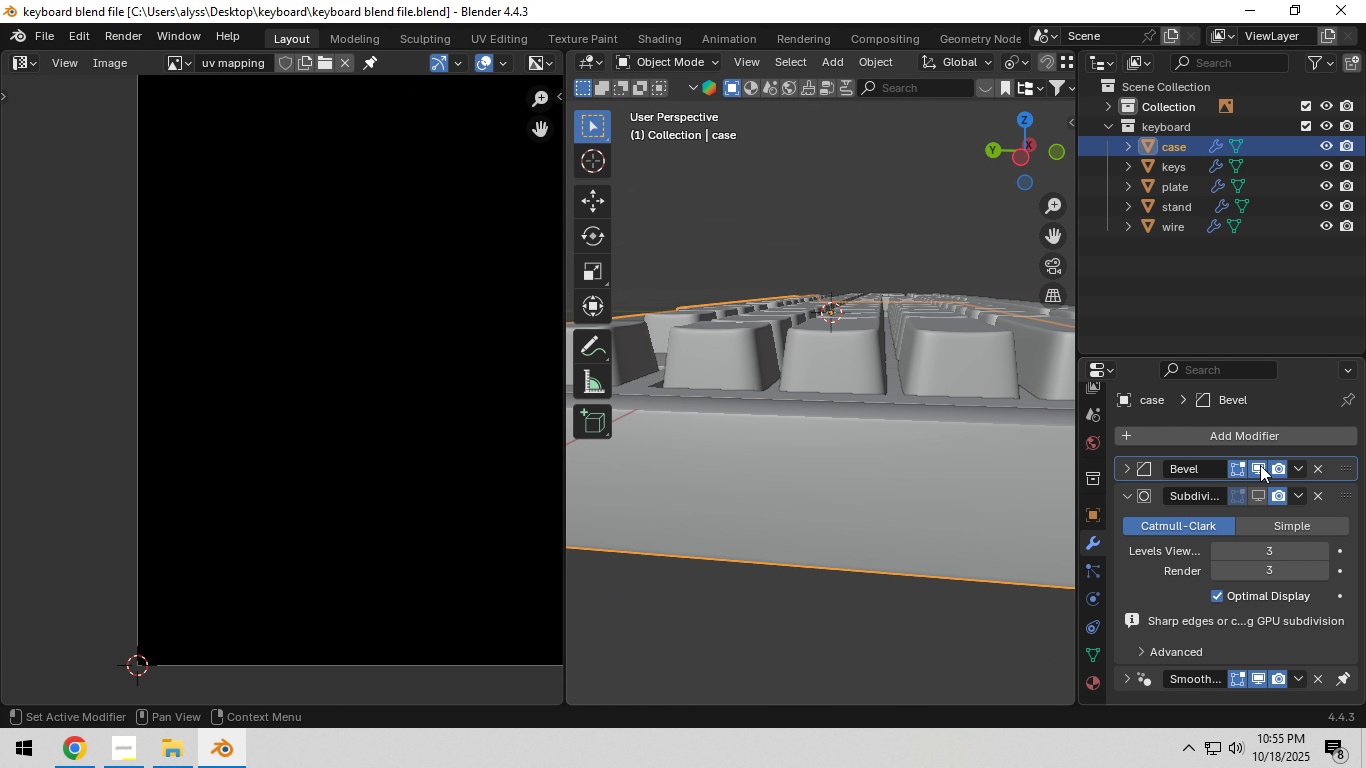 
double_click([1260, 488])
 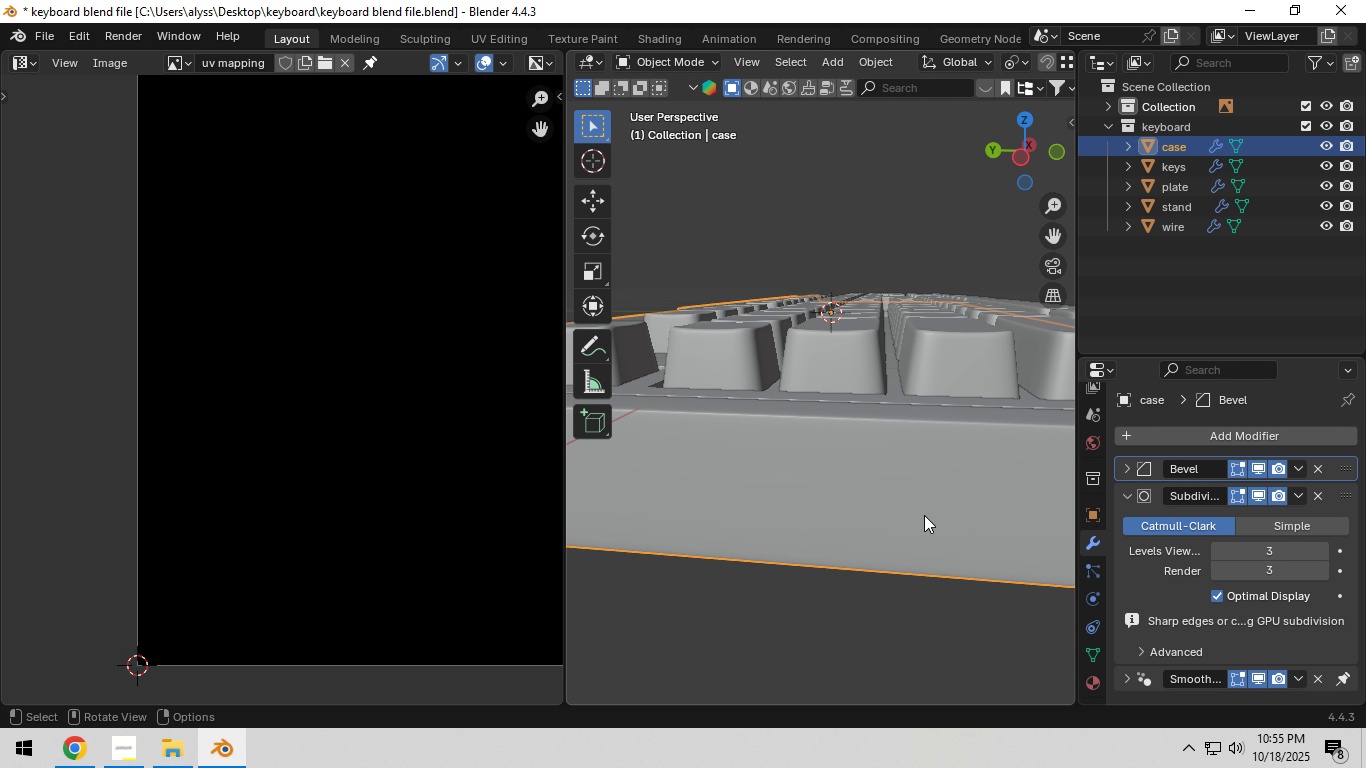 
scroll: coordinate [908, 517], scroll_direction: down, amount: 2.0
 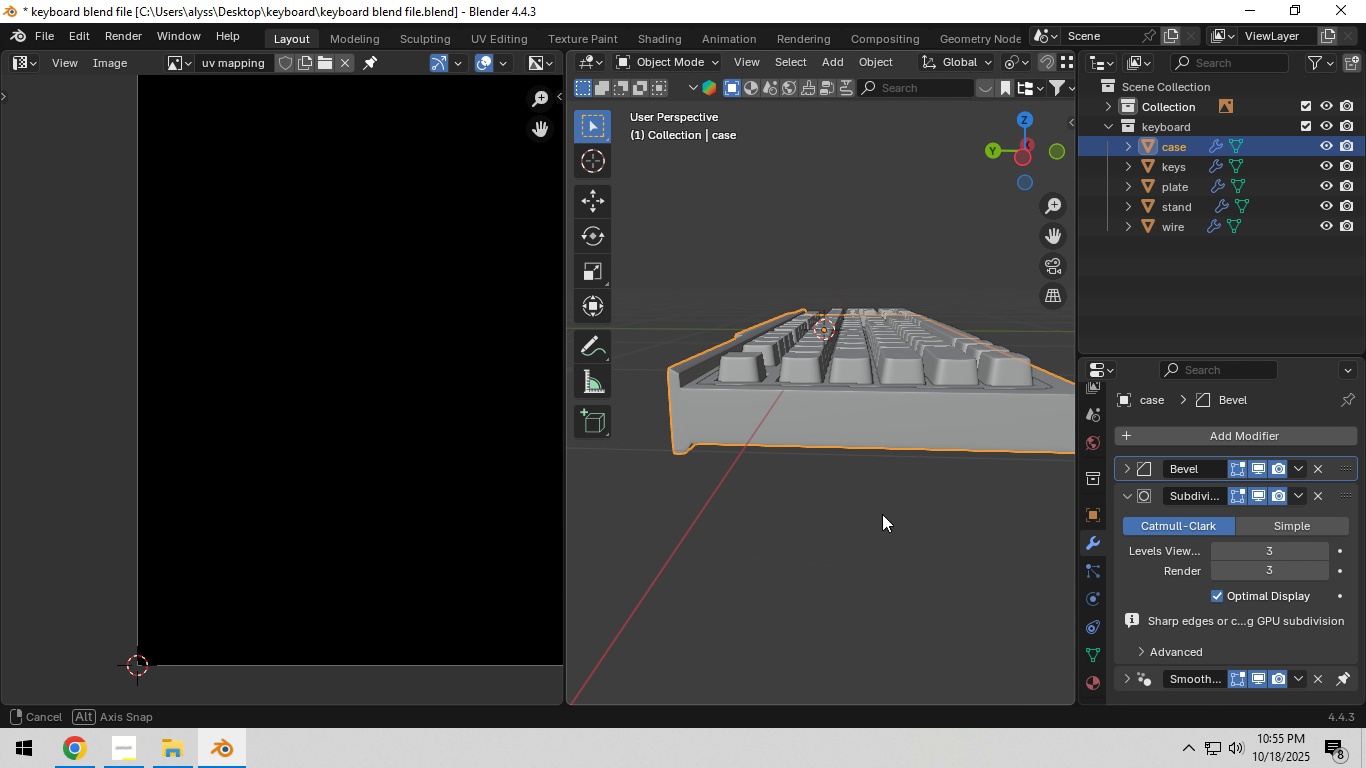 
key(Tab)
 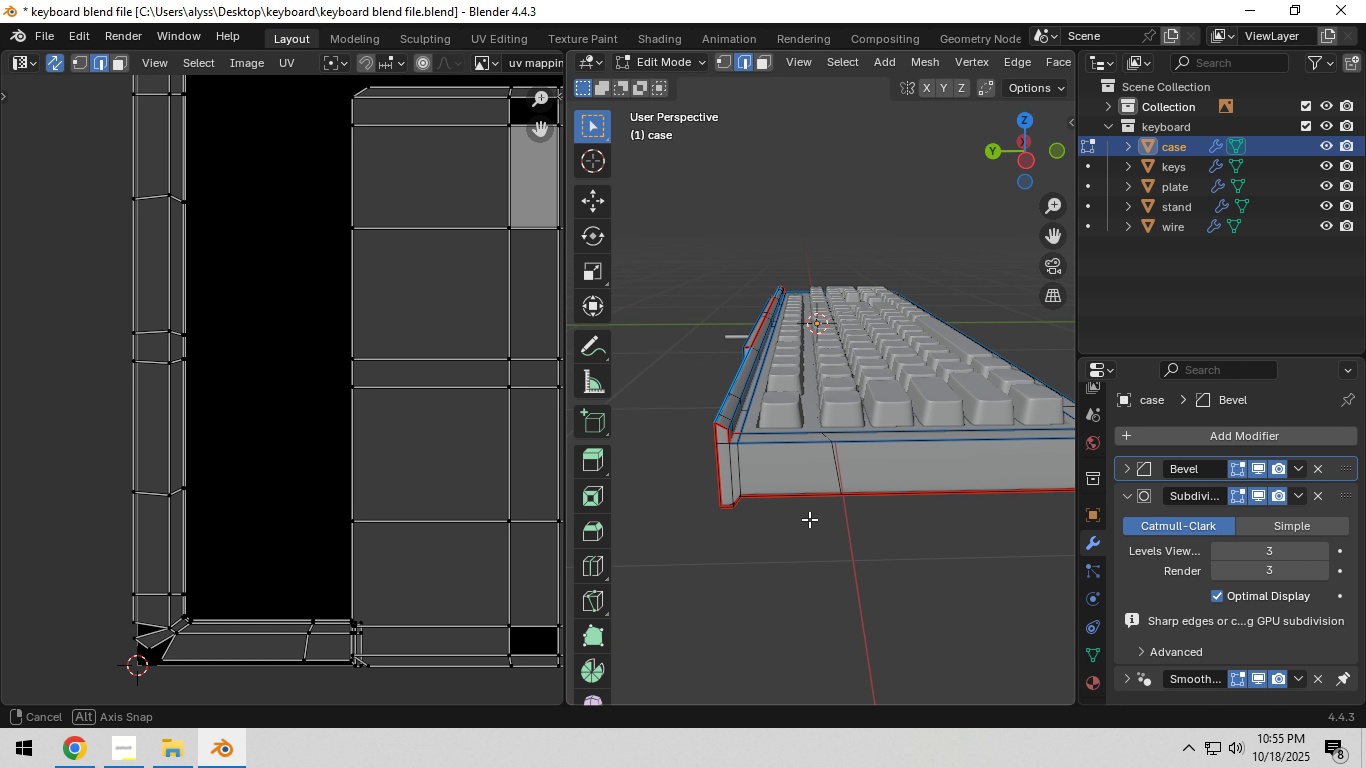 
key(Tab)
 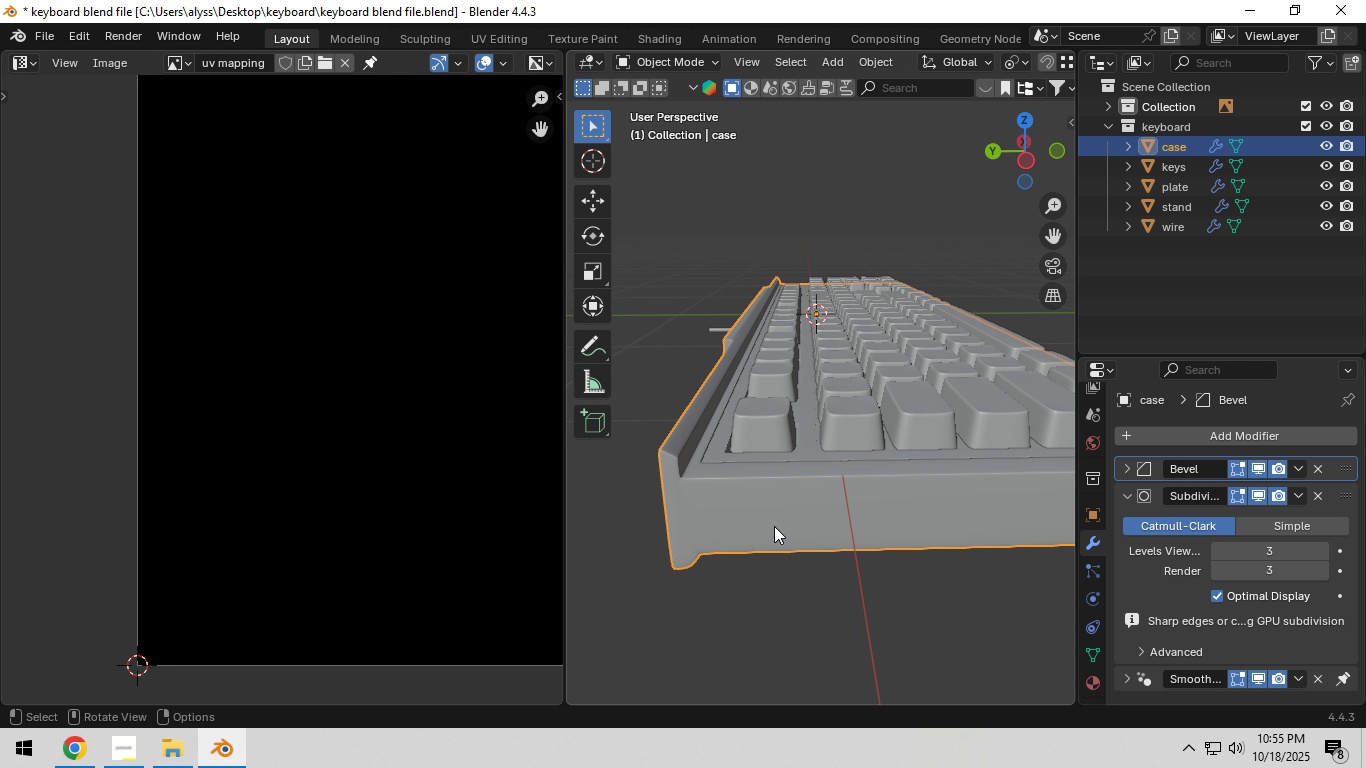 
scroll: coordinate [774, 526], scroll_direction: up, amount: 2.0
 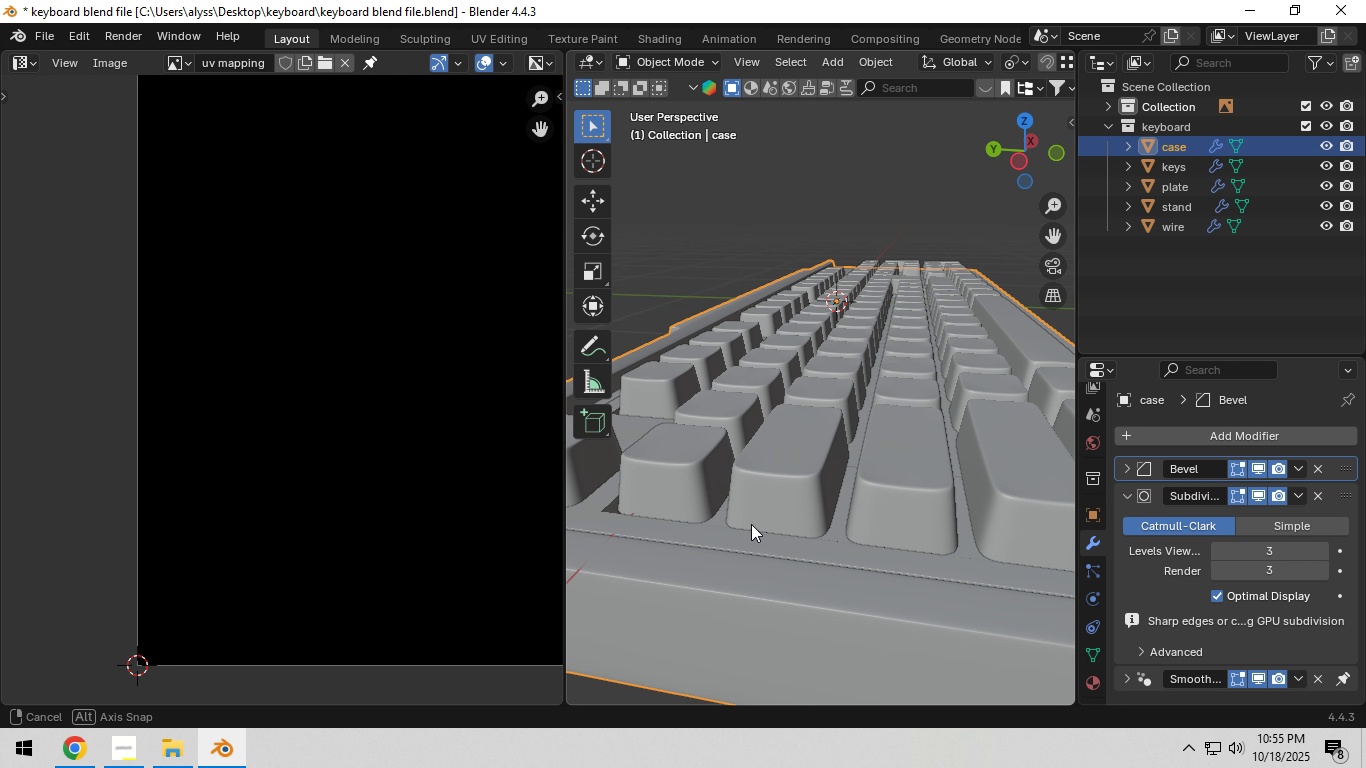 
scroll: coordinate [747, 511], scroll_direction: down, amount: 1.0
 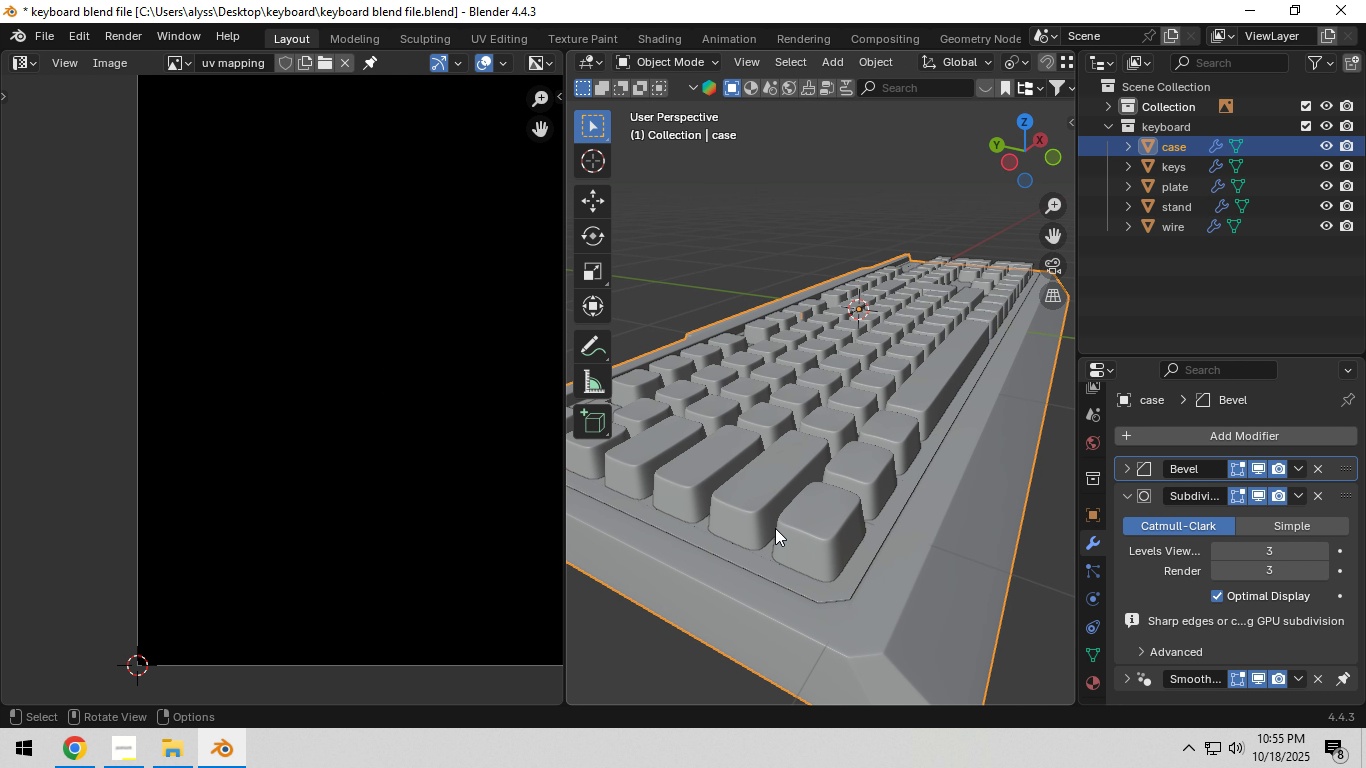 
key(Control+S)
 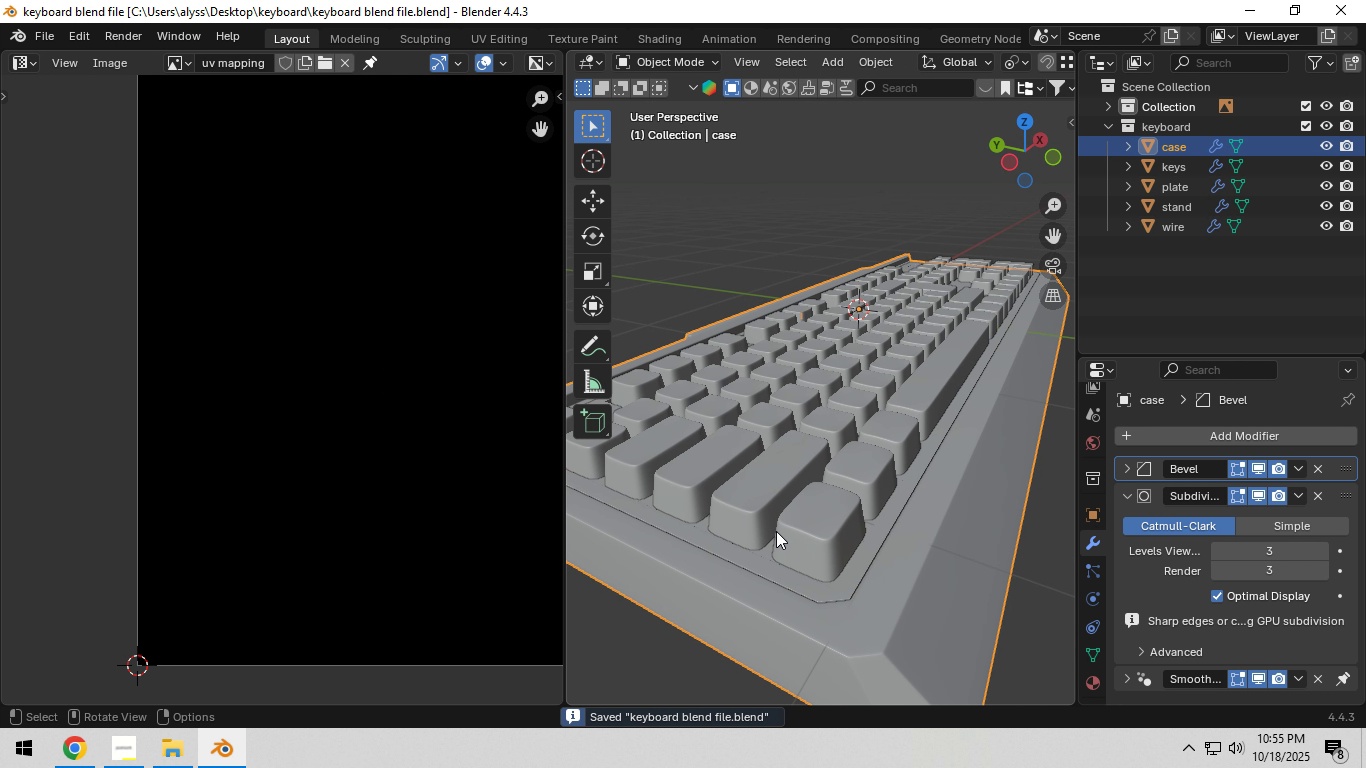 
scroll: coordinate [444, 485], scroll_direction: down, amount: 5.0
 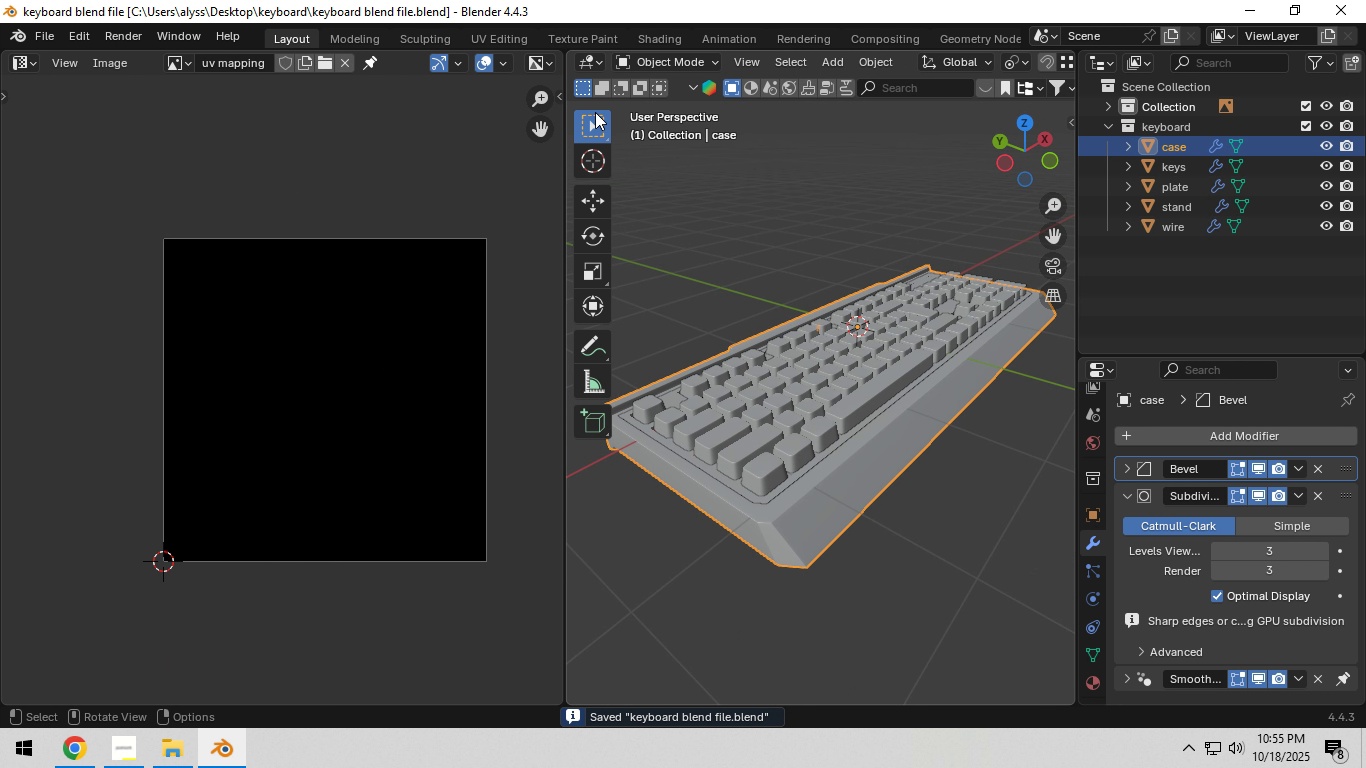 
left_click([39, 28])
 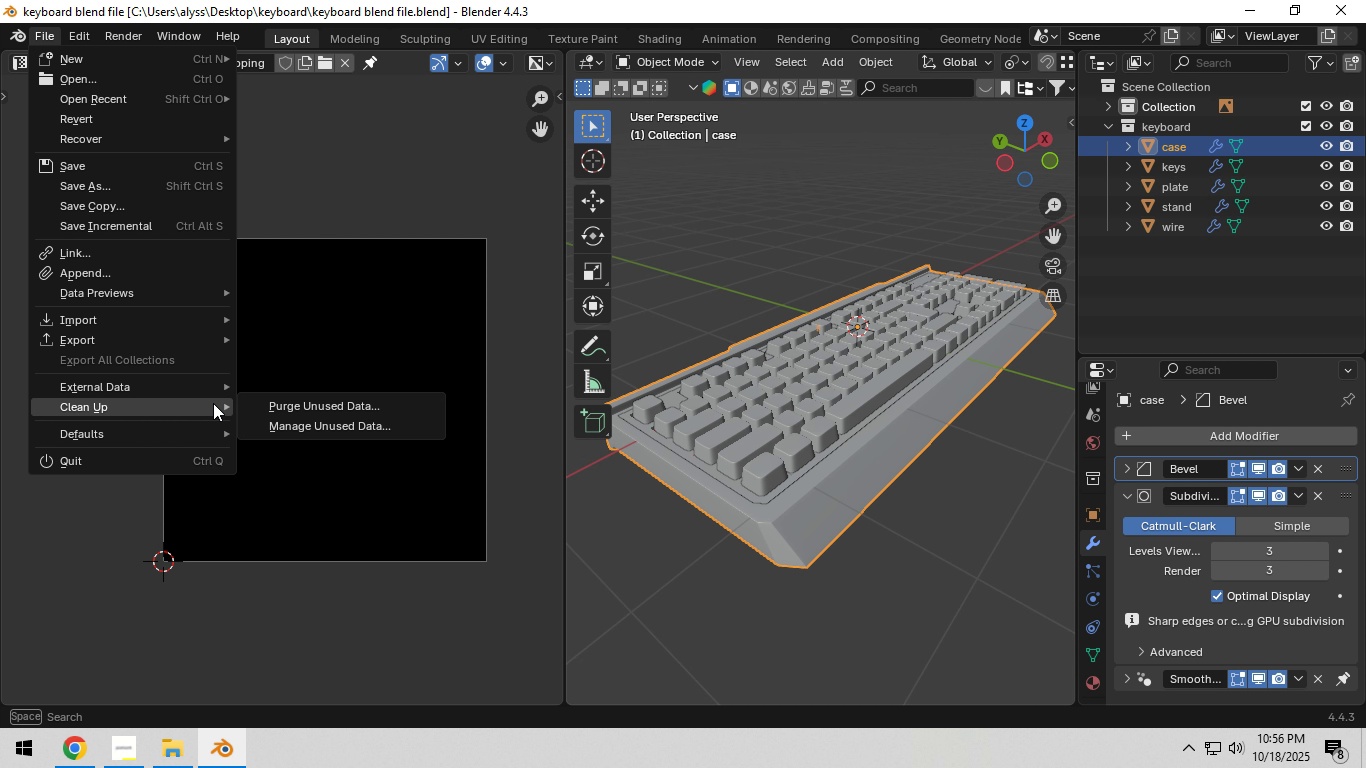 
left_click([296, 406])
 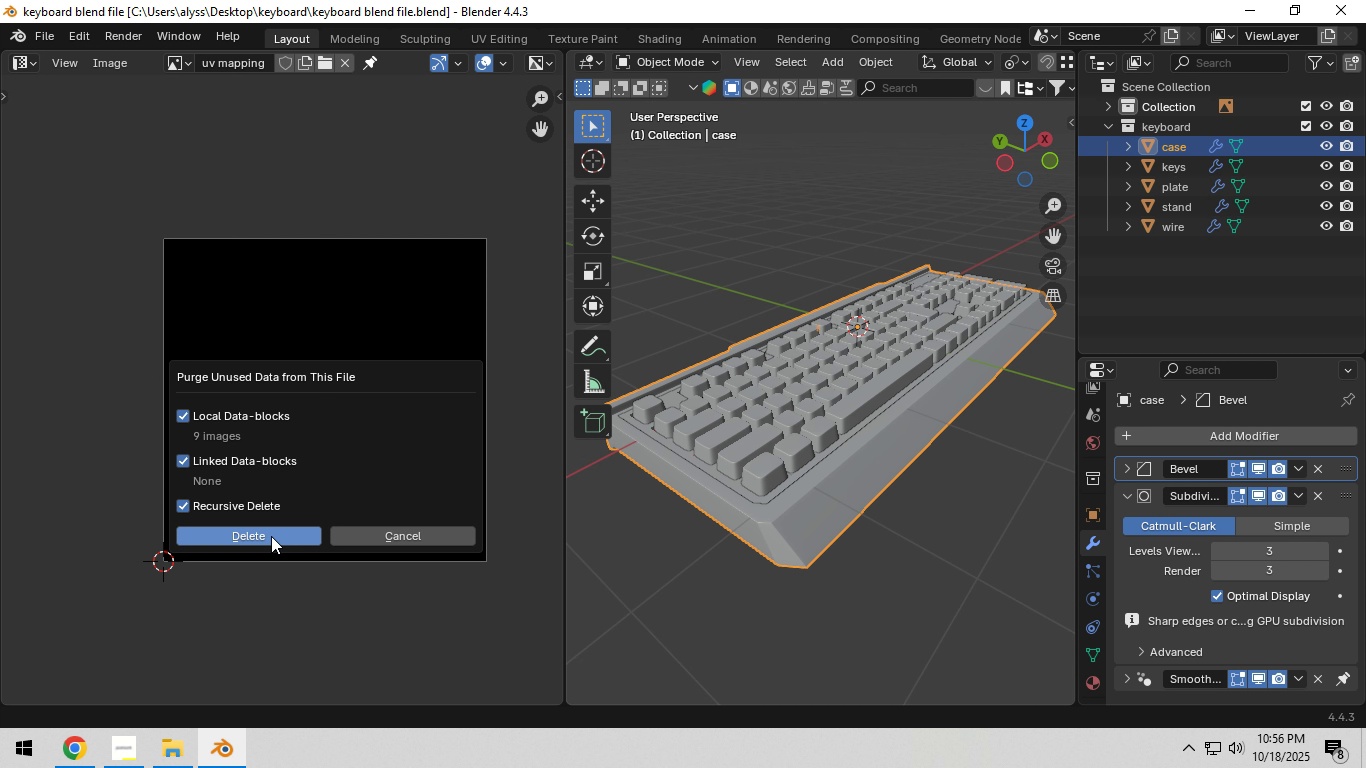 
left_click([271, 537])
 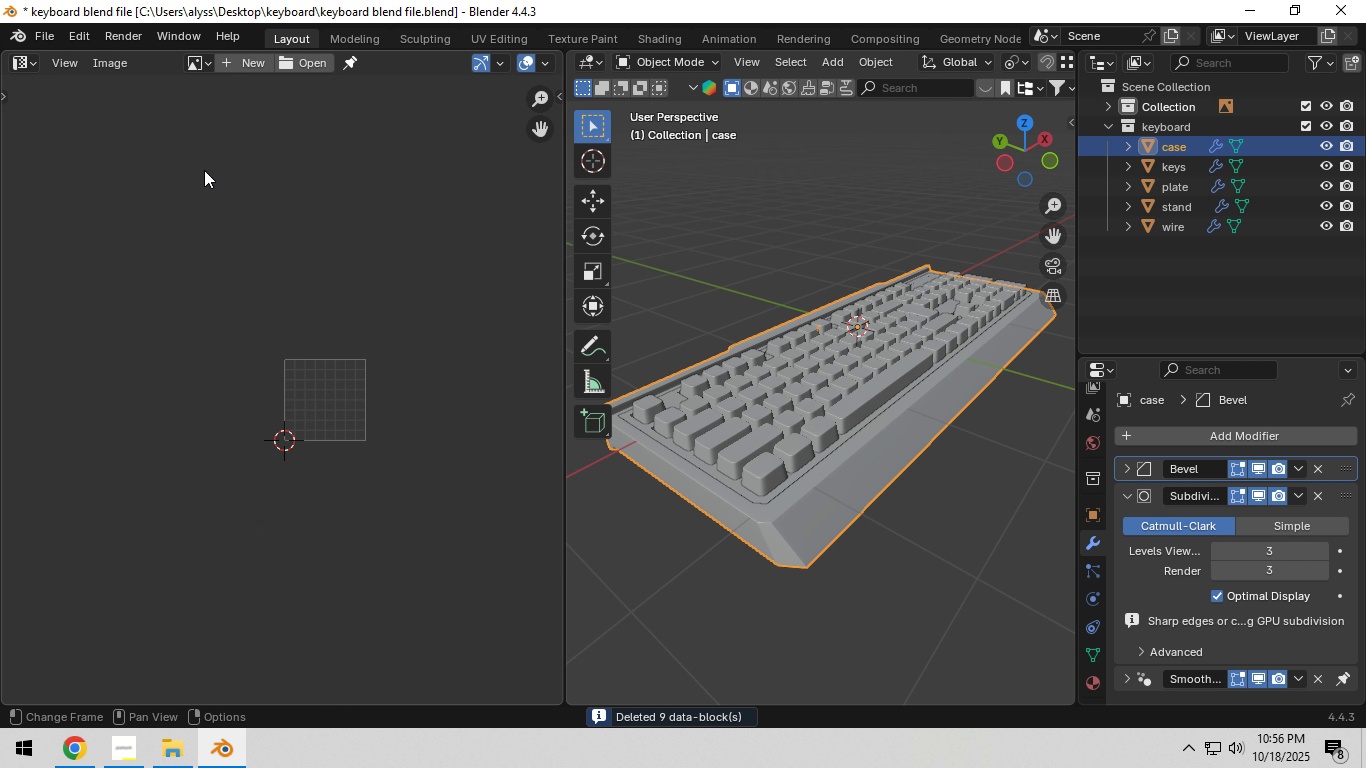 
scroll: coordinate [206, 171], scroll_direction: up, amount: 4.0
 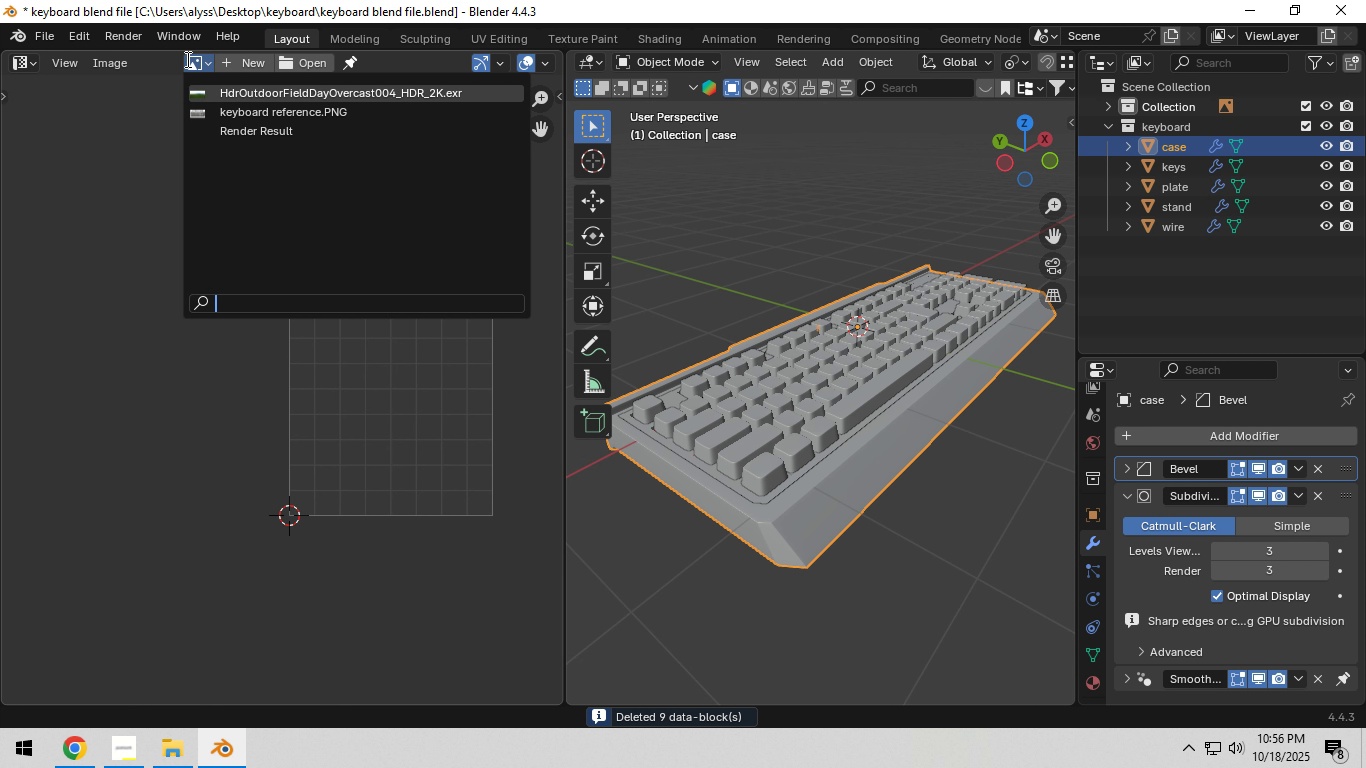 
left_click([186, 59])
 